 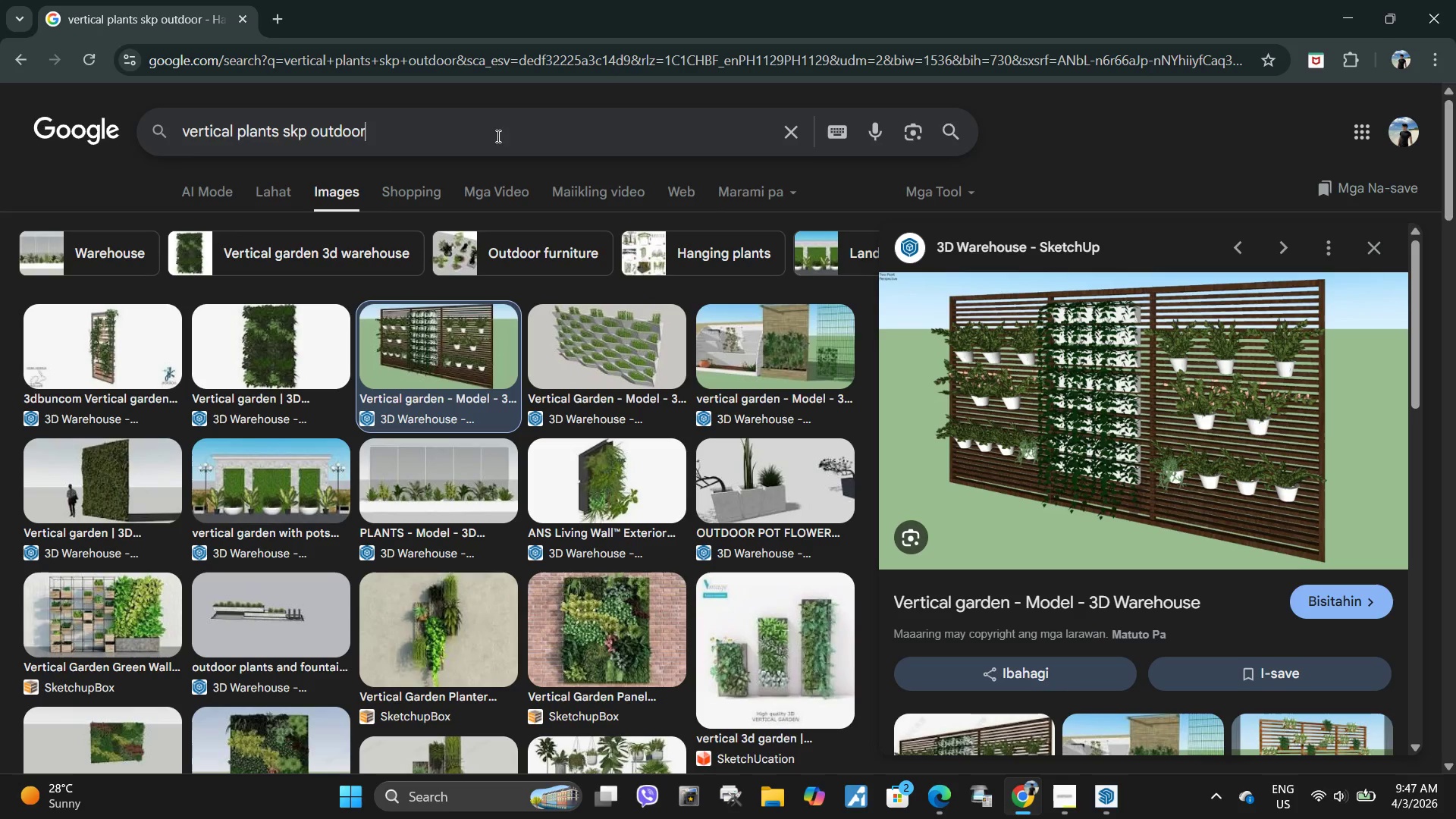 
left_click_drag(start_coordinate=[497, 136], to_coordinate=[120, 148])
 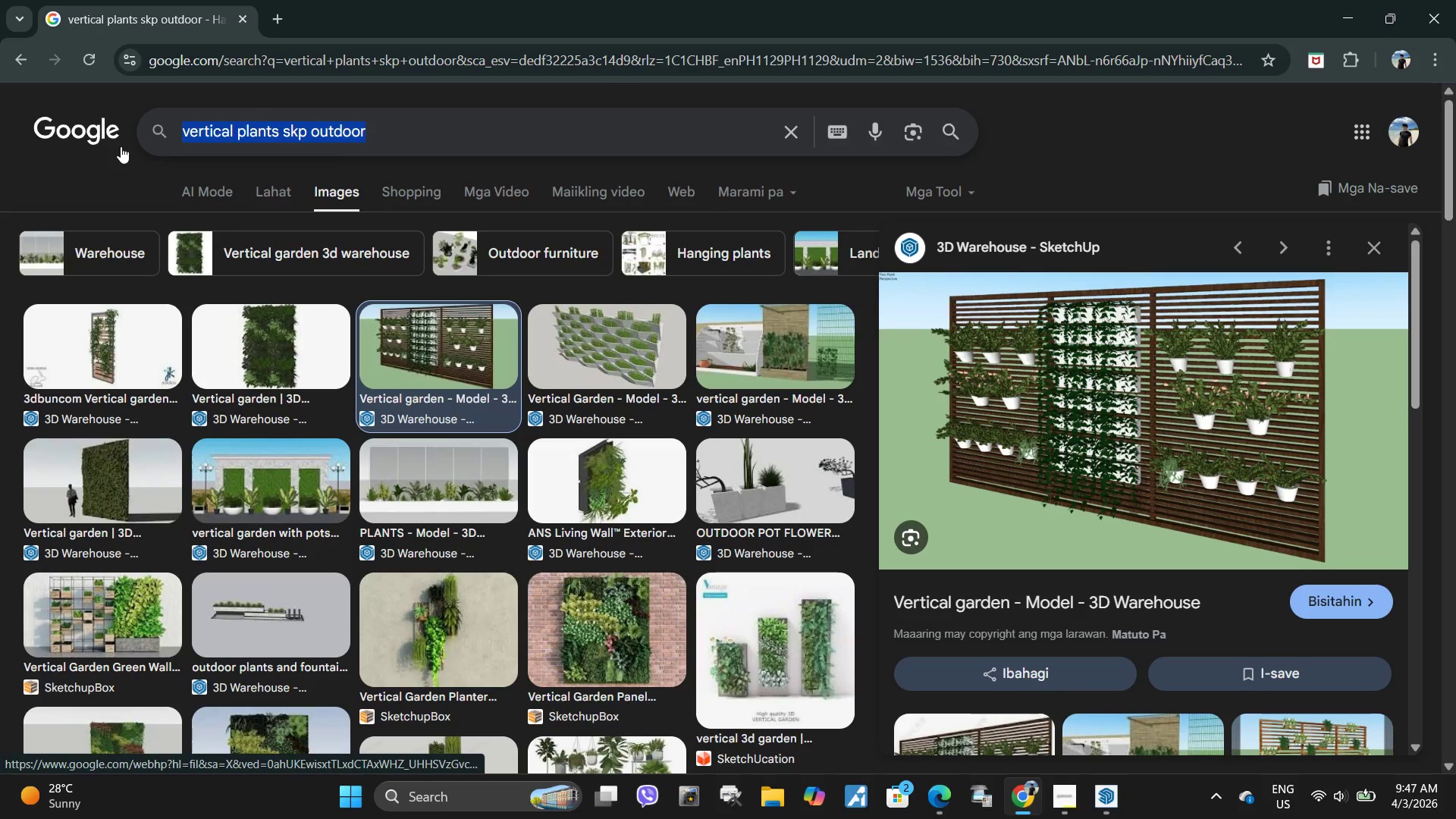 
type(mini ramp skp)
 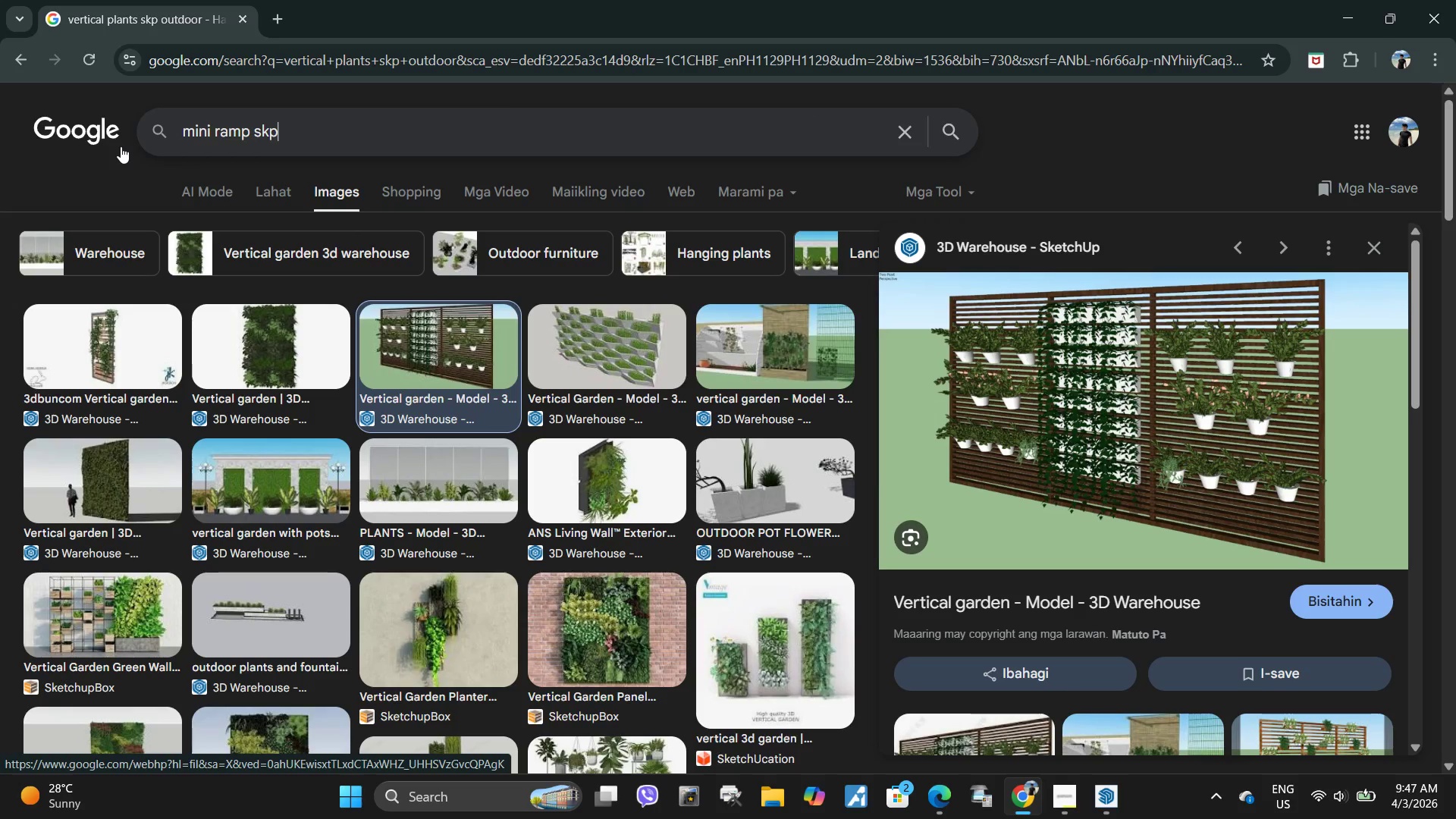 
key(Enter)
 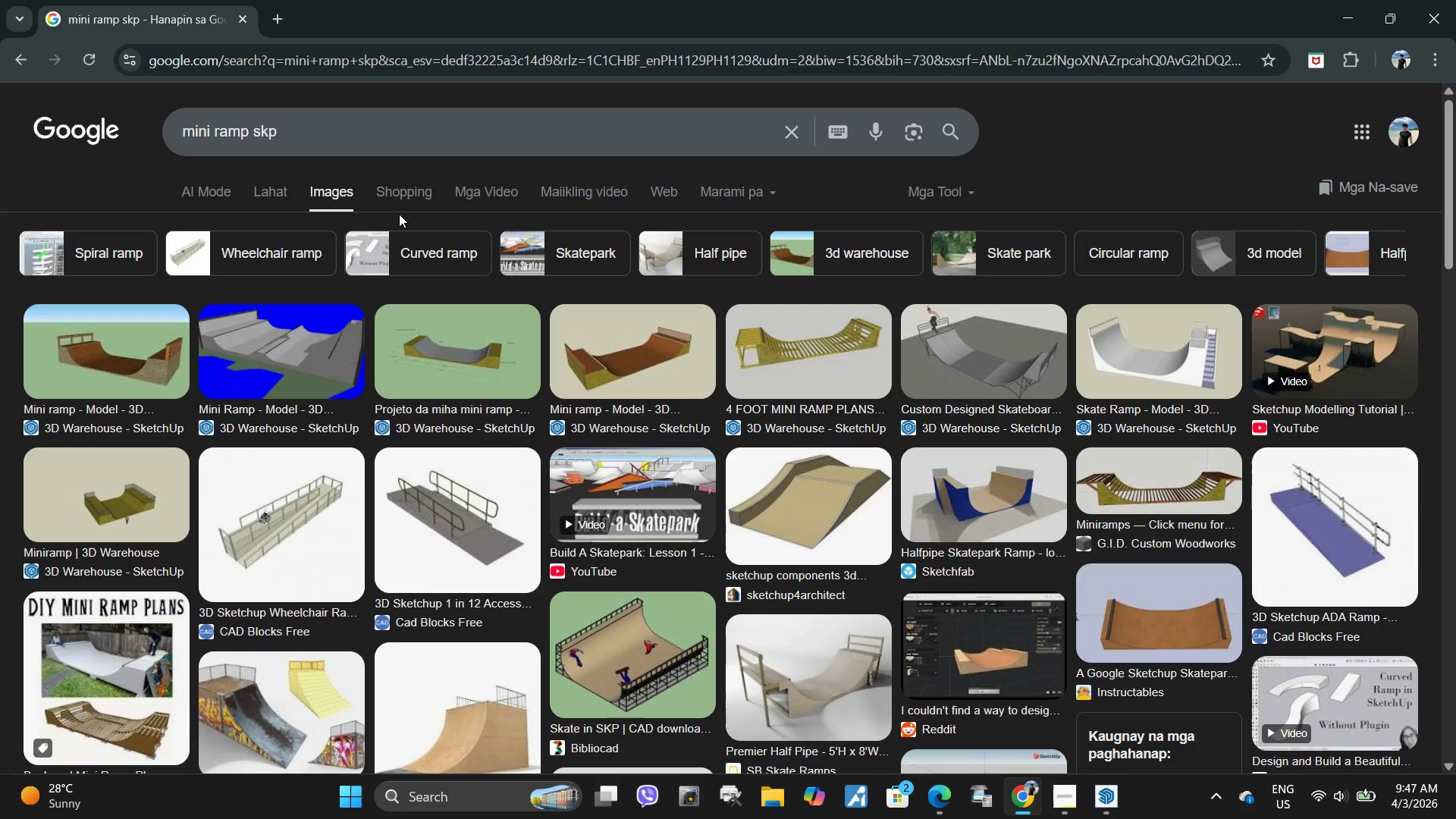 
wait(18.0)
 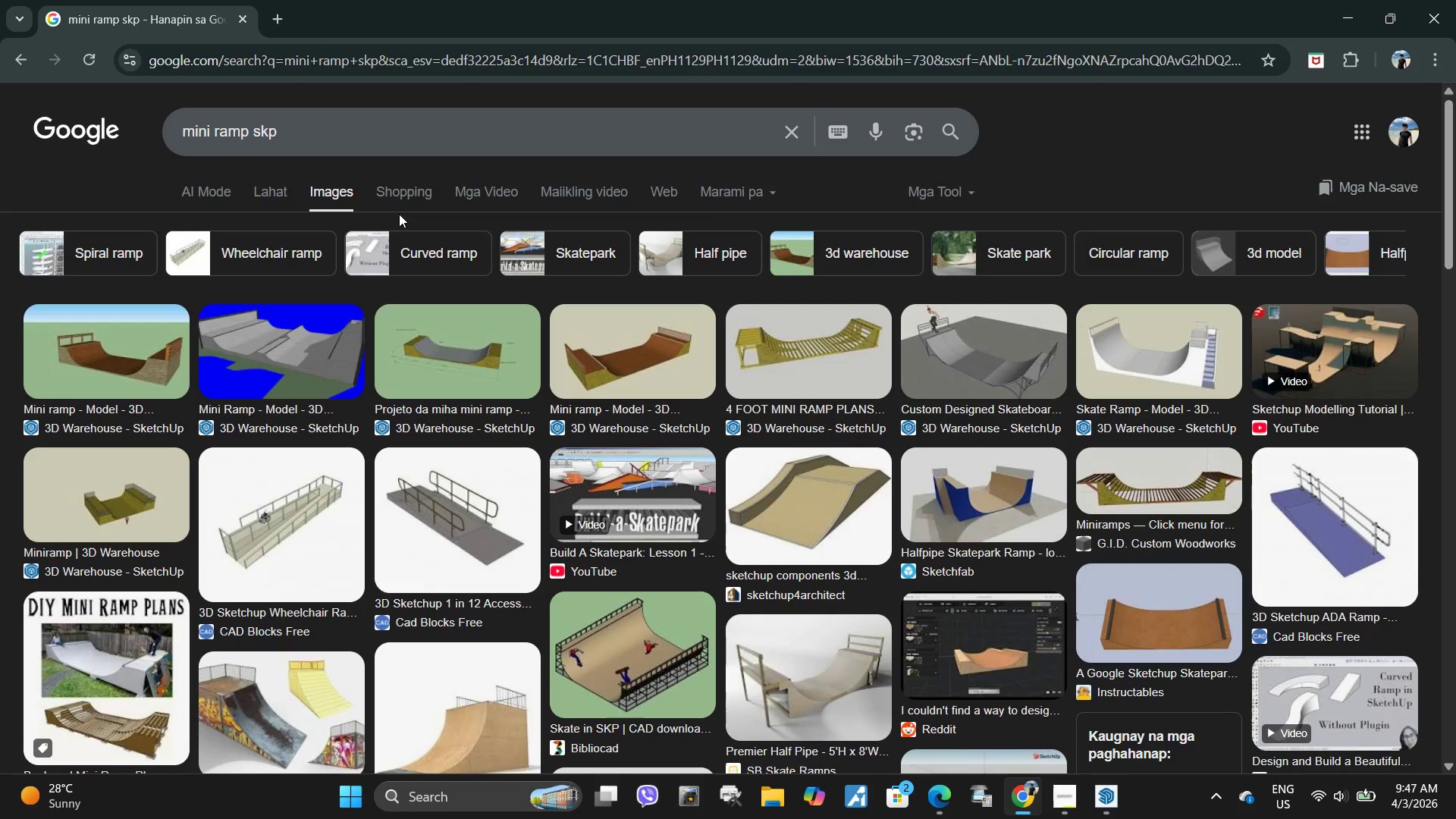 
double_click([215, 128])
 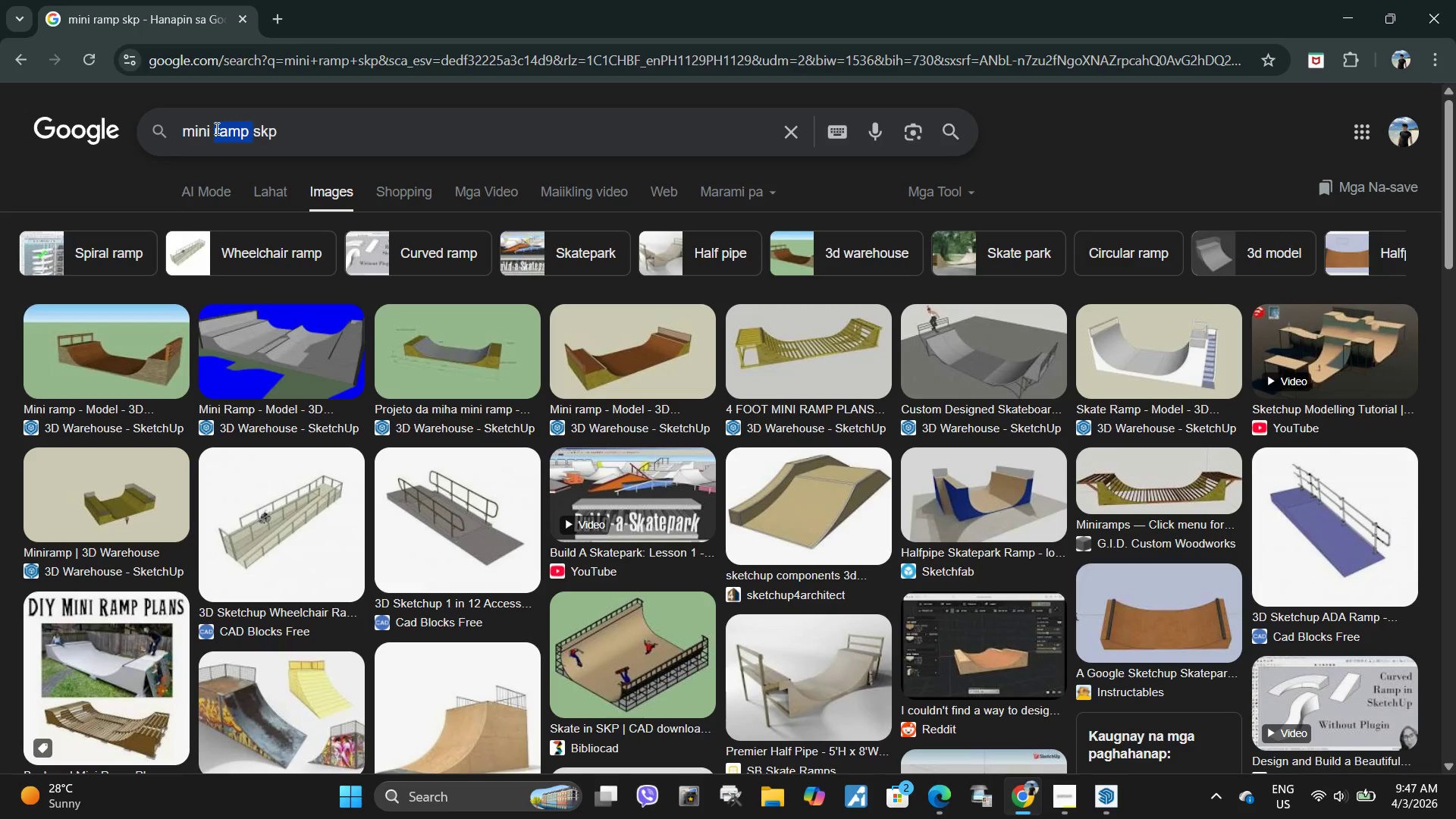 
left_click([215, 128])
 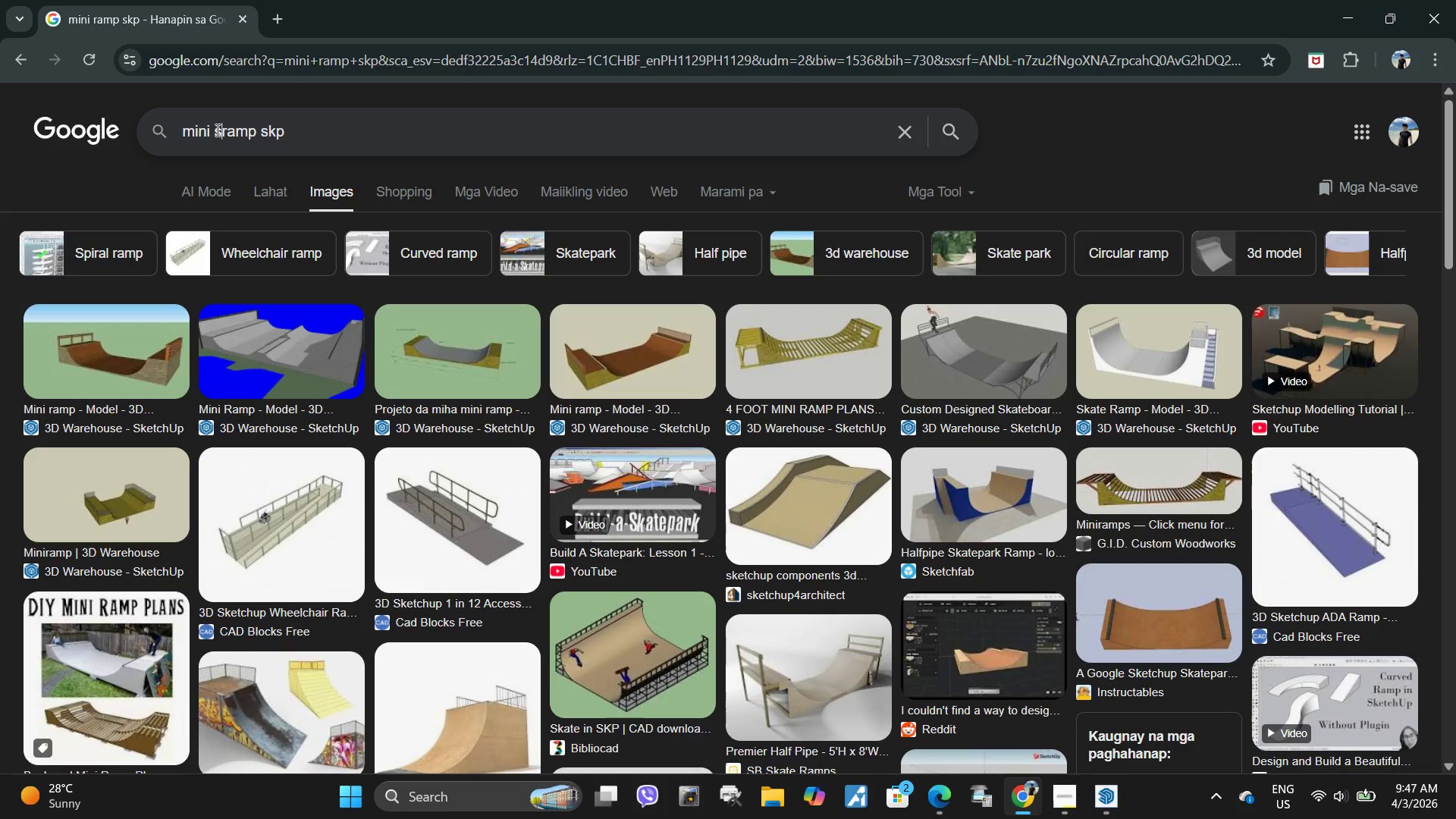 
type(skate )
 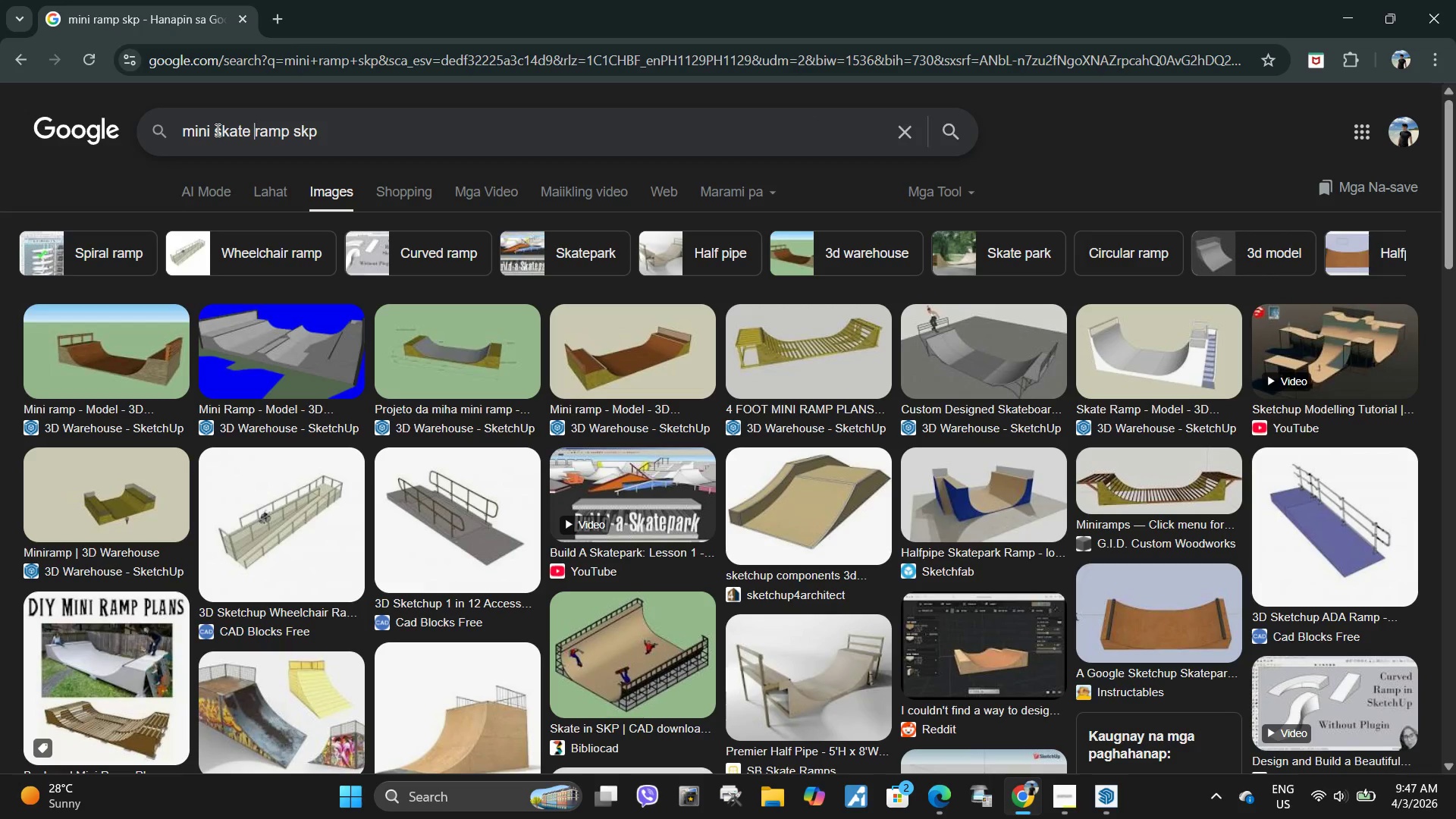 
key(Enter)
 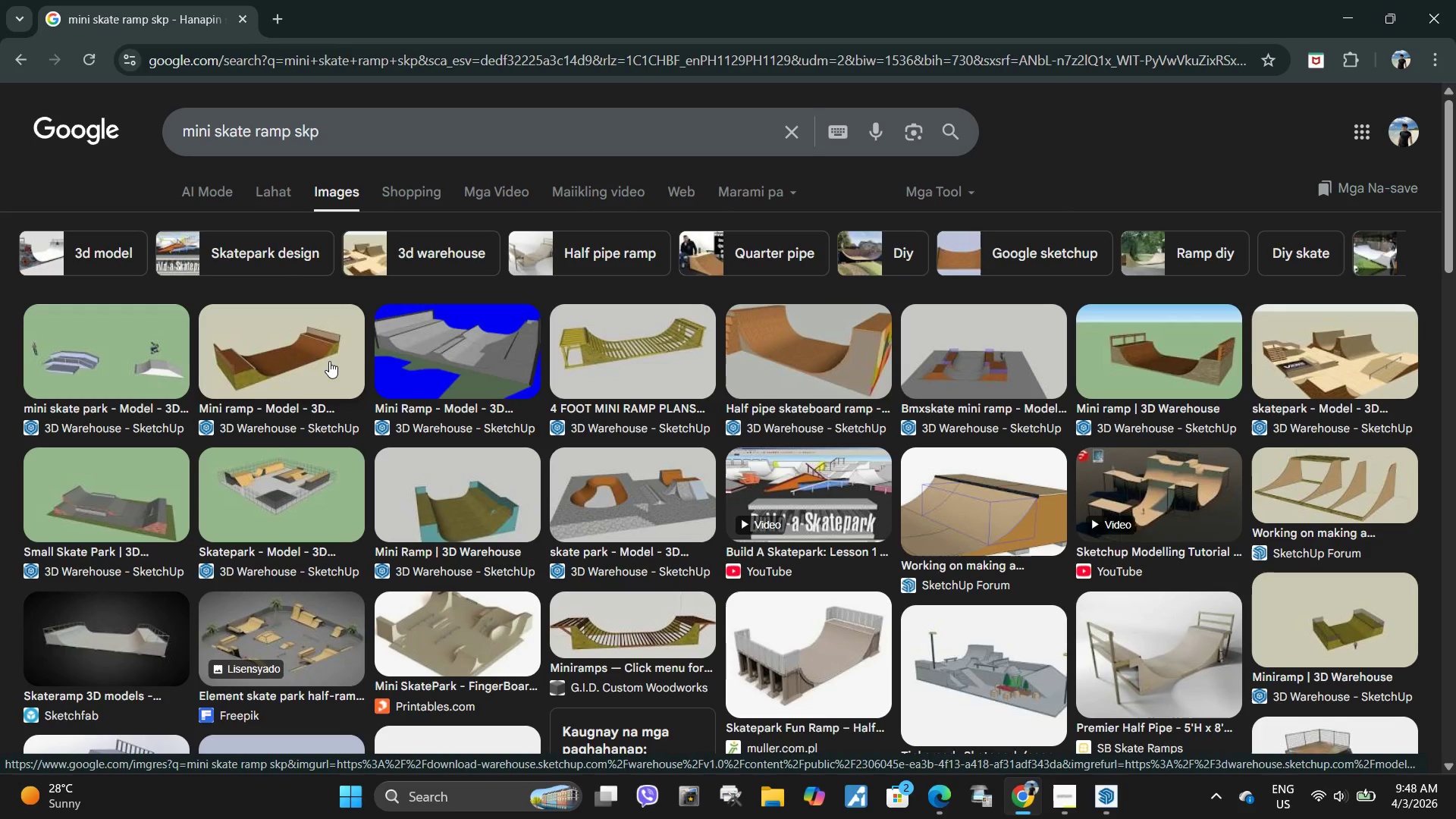 
wait(31.77)
 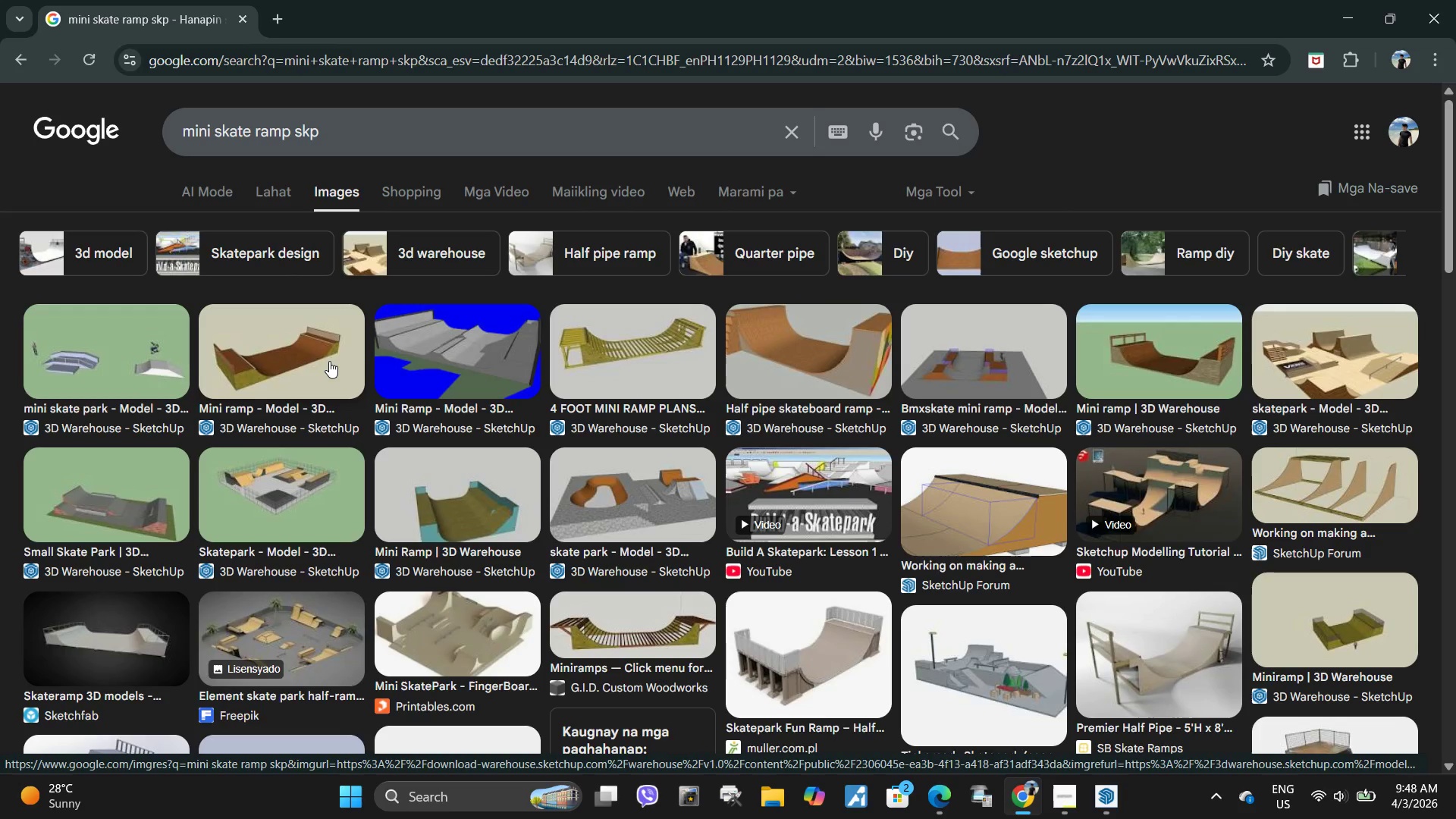 
left_click([149, 342])
 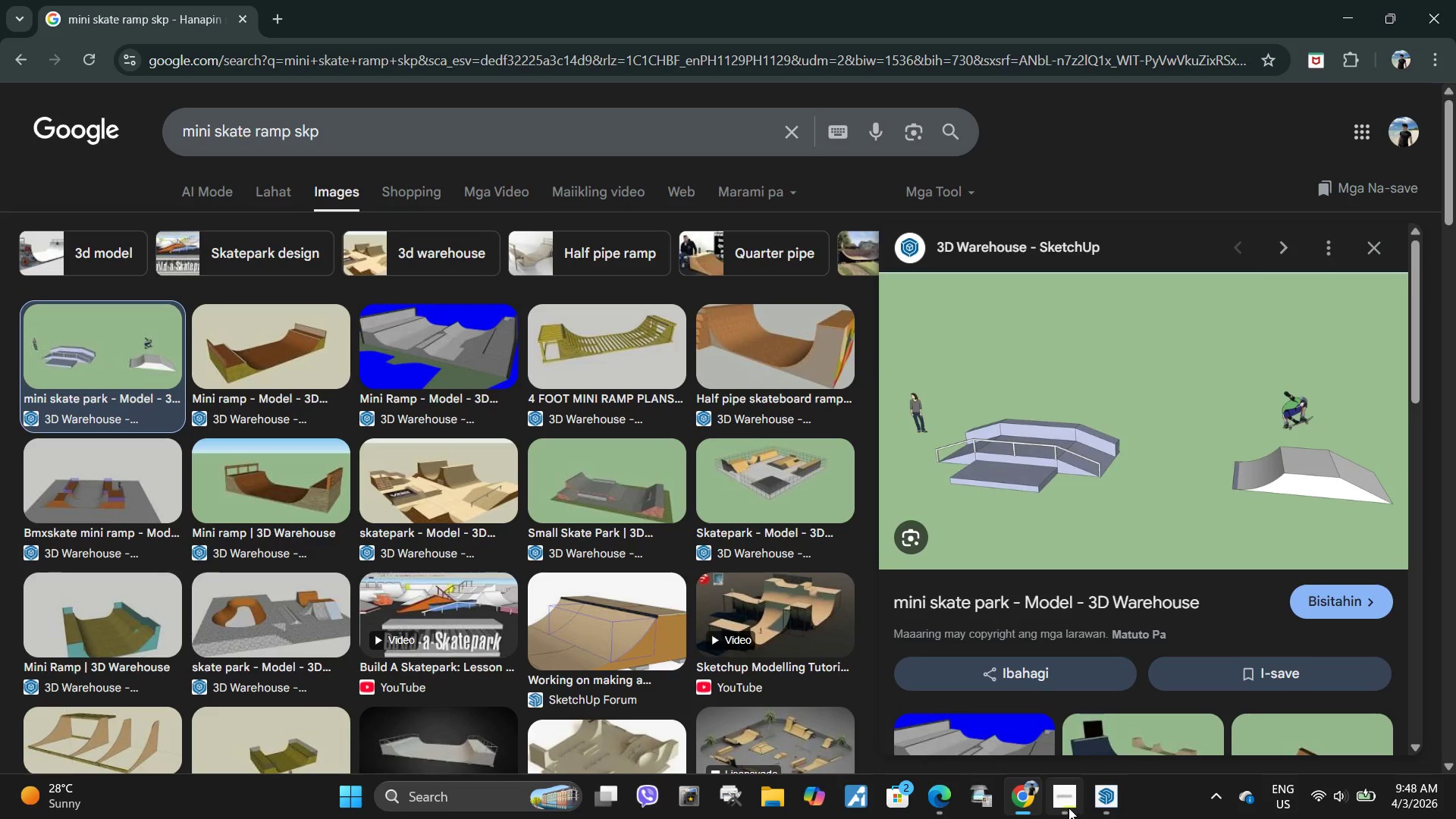 
mouse_move([1078, 711])
 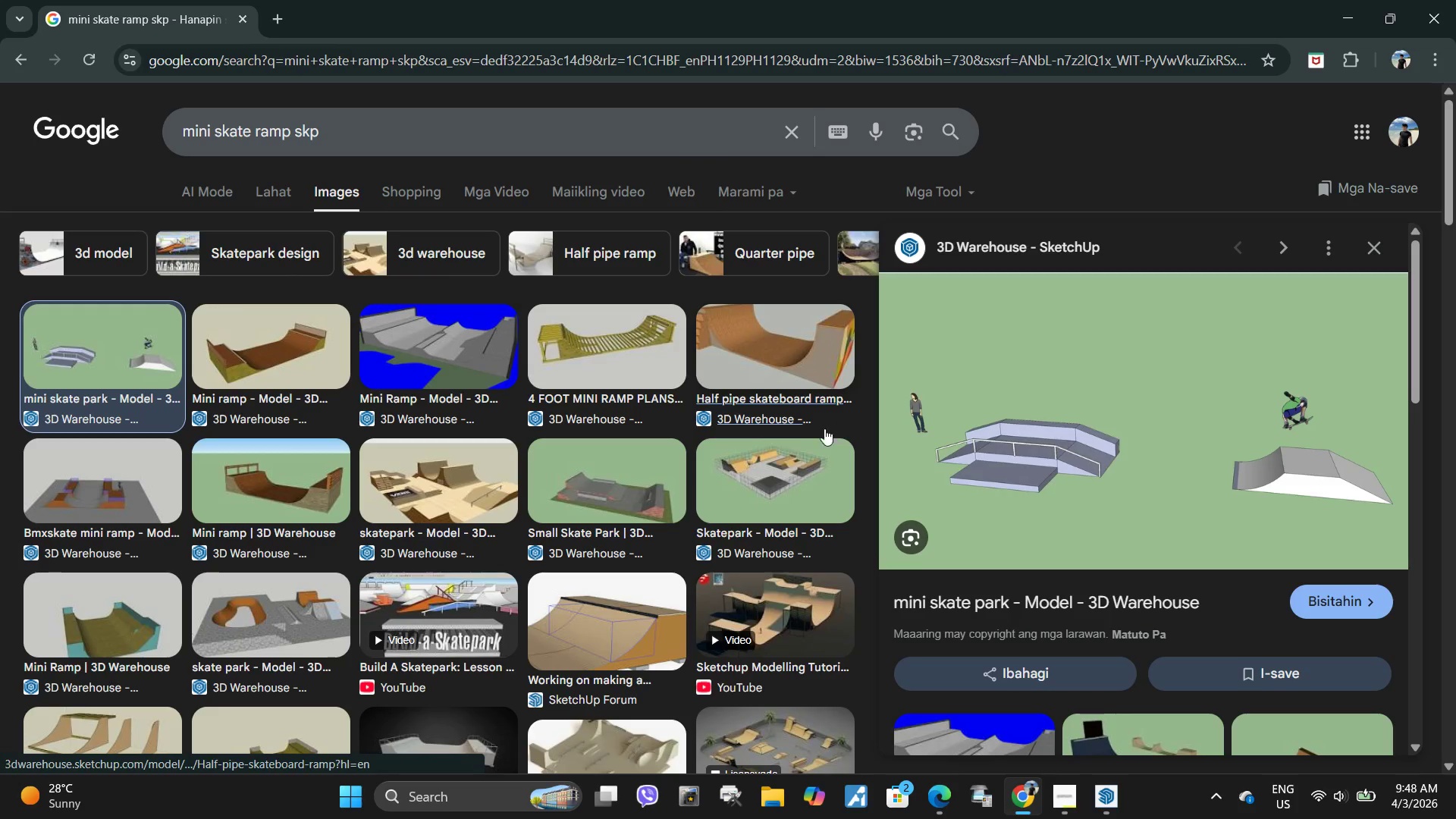 
scroll: coordinate [794, 432], scroll_direction: down, amount: 4.0
 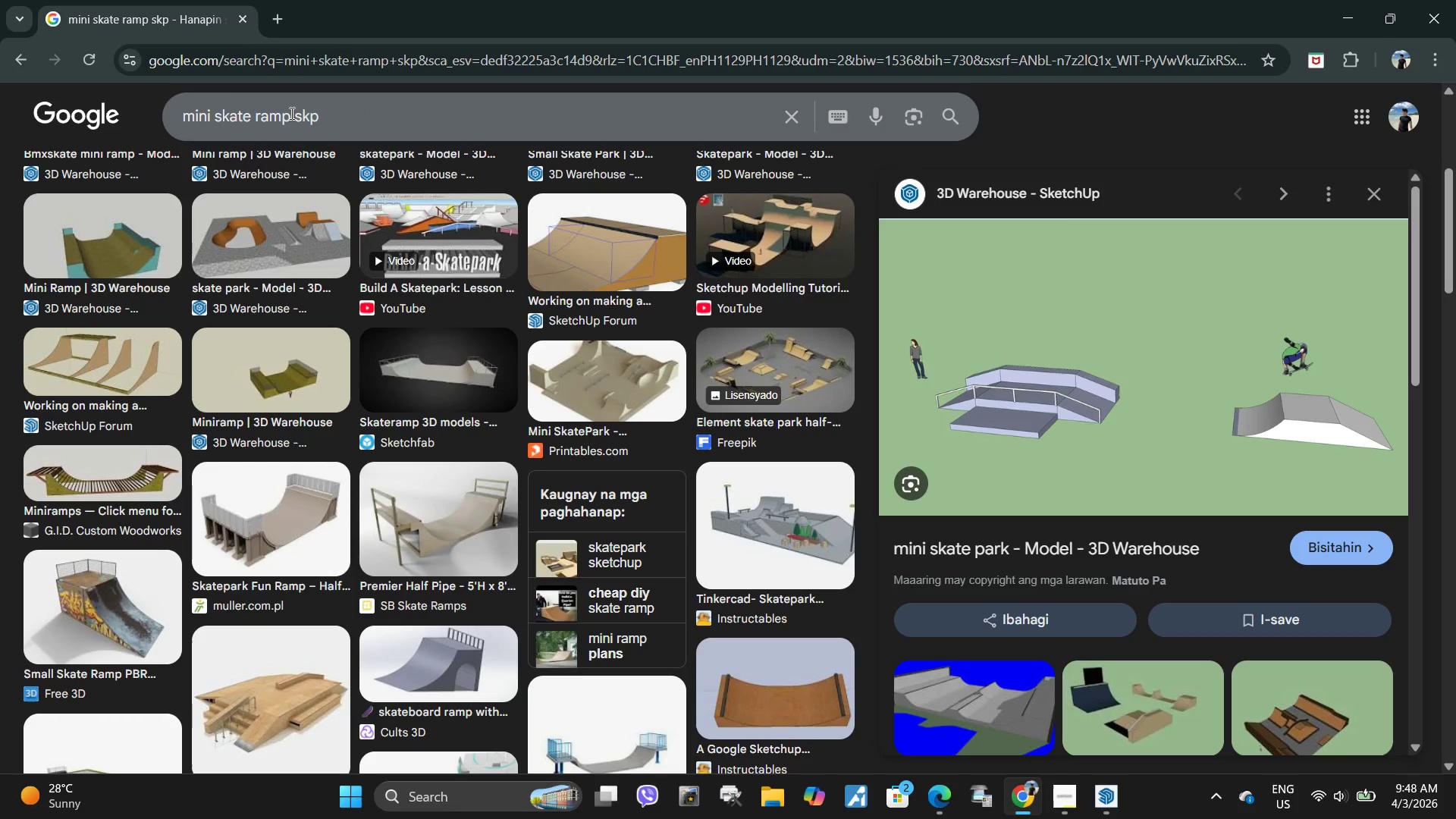 
wait(5.57)
 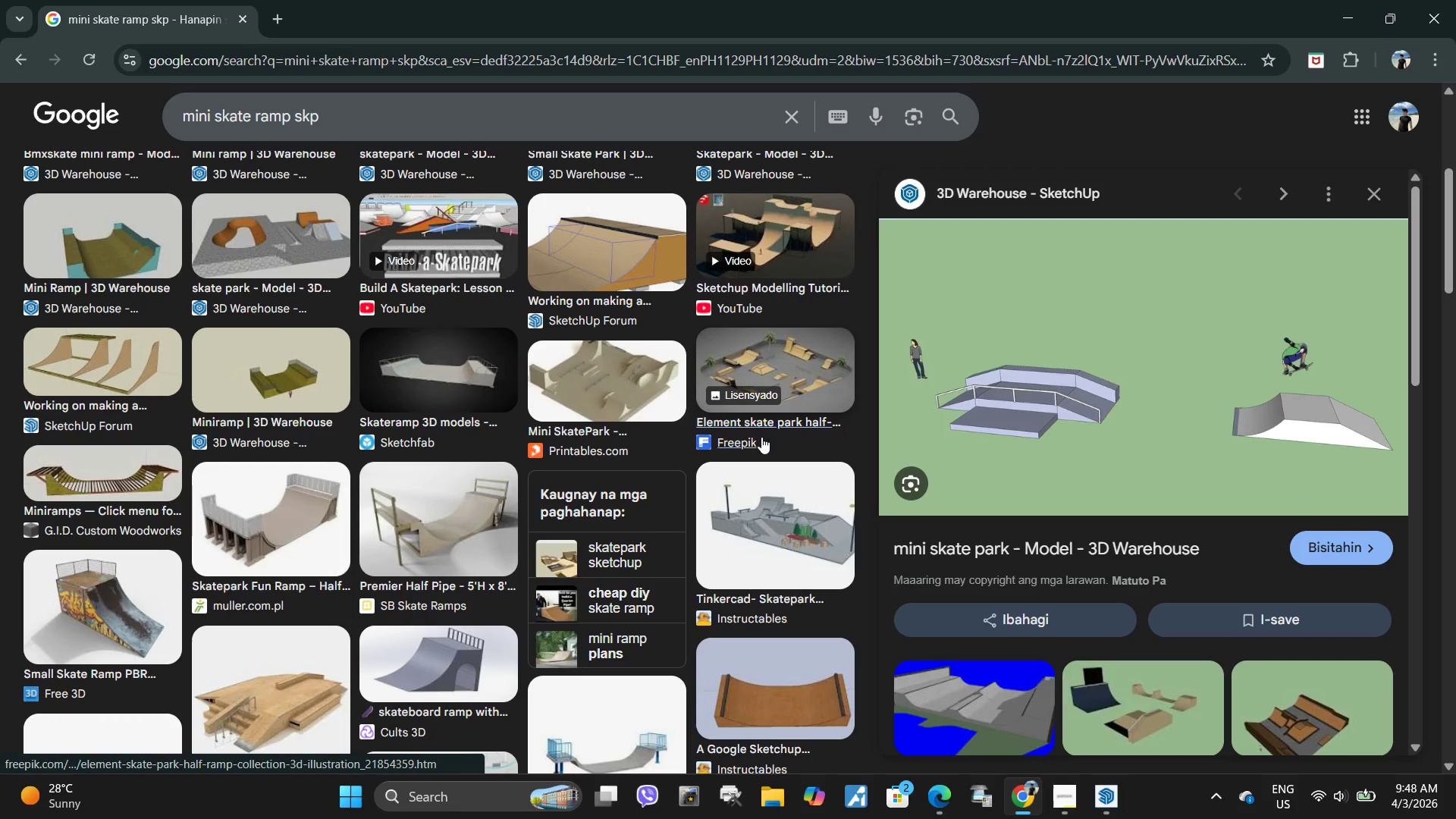 
left_click([277, 26])
 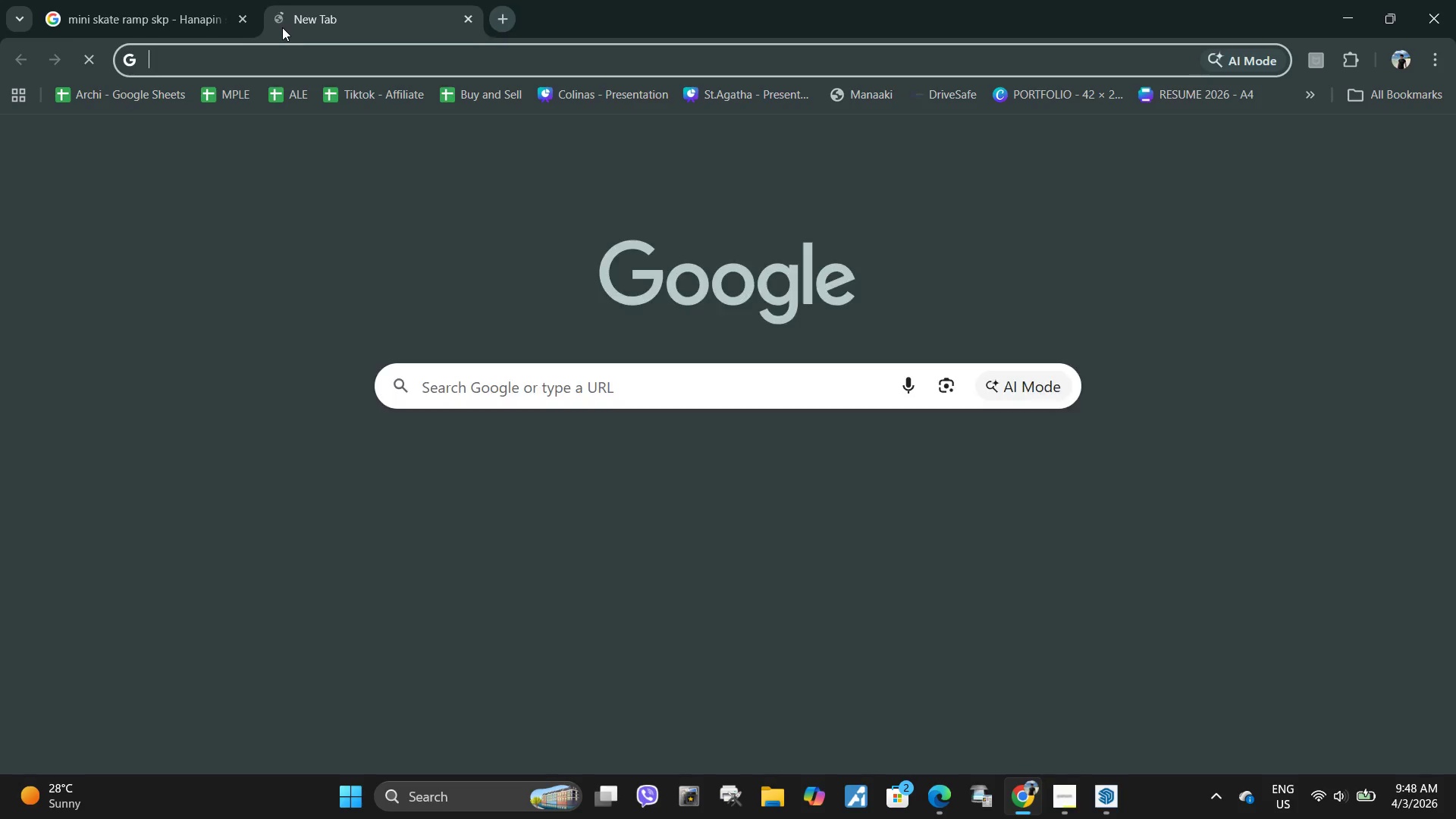 
type(concrete ledge skp)
 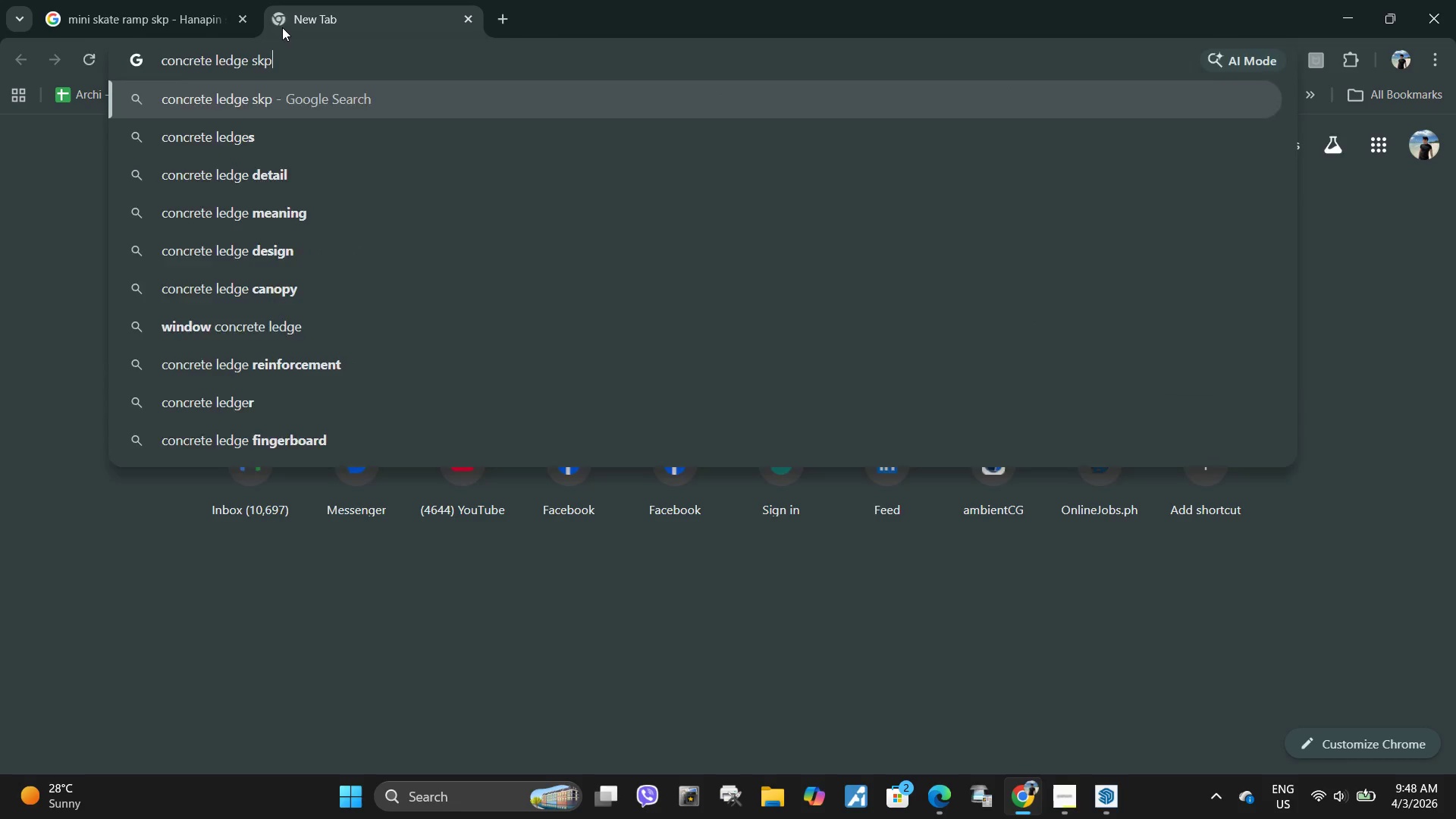 
key(Enter)
 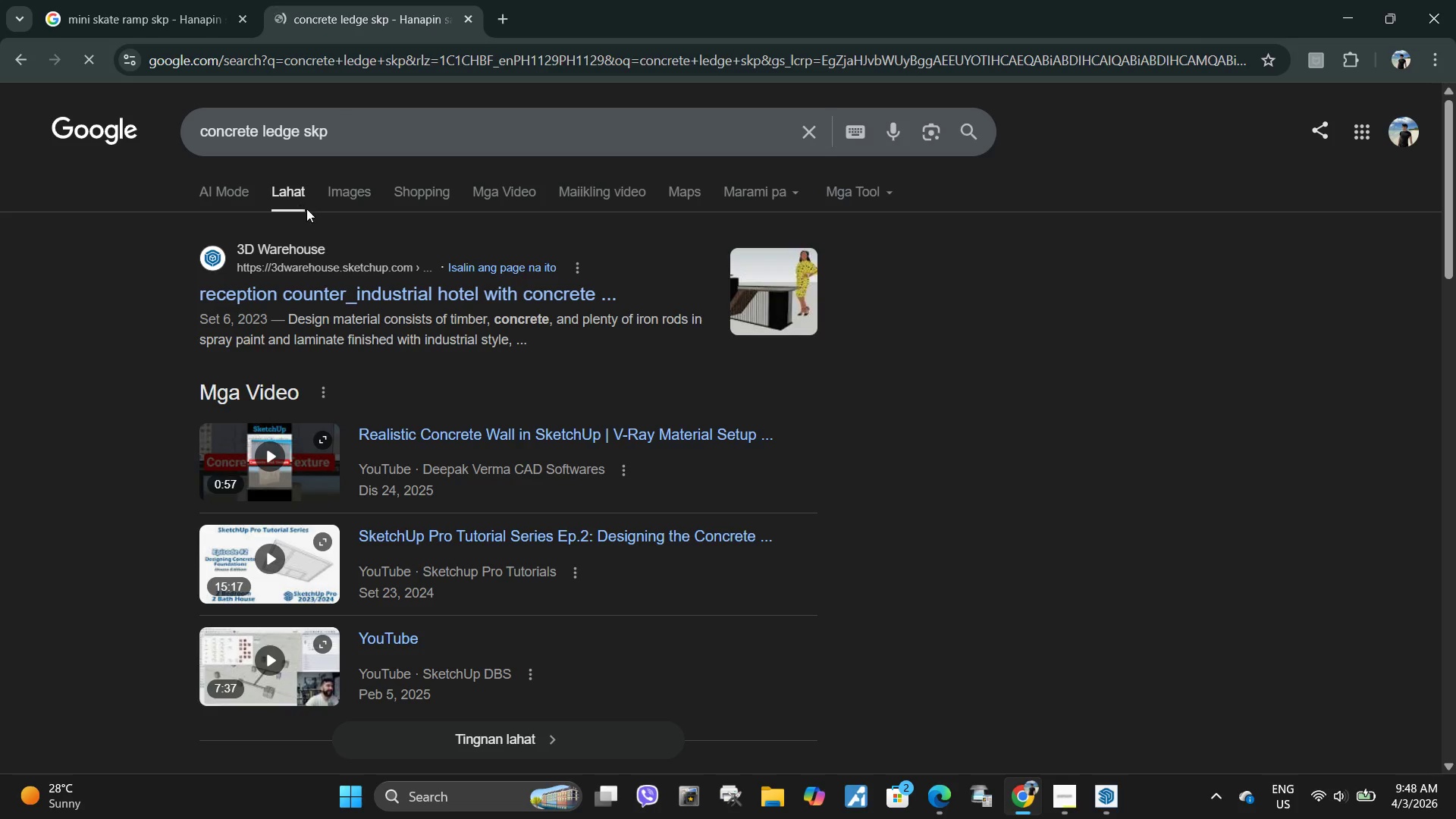 
left_click([356, 190])
 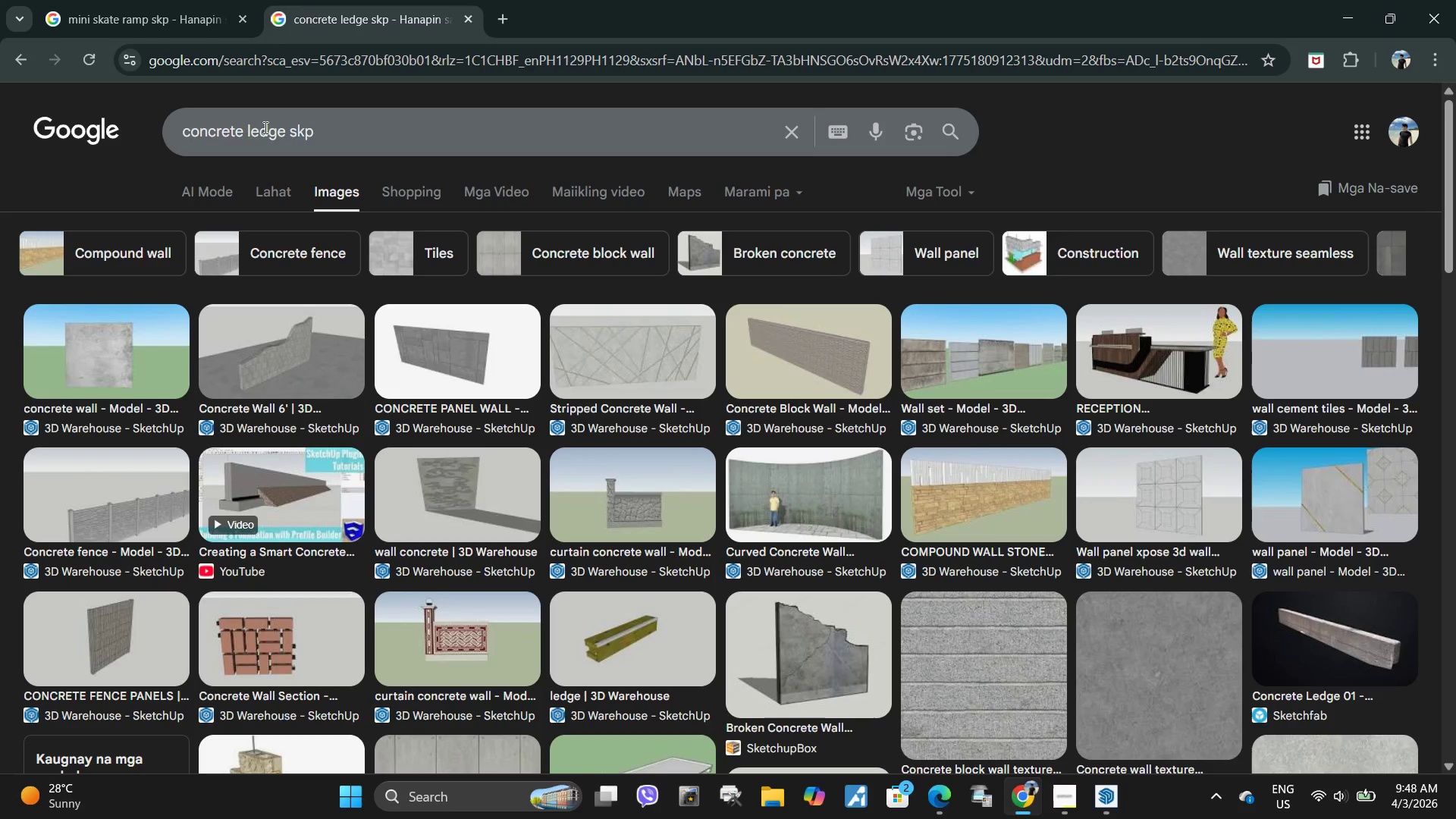 
double_click([290, 130])
 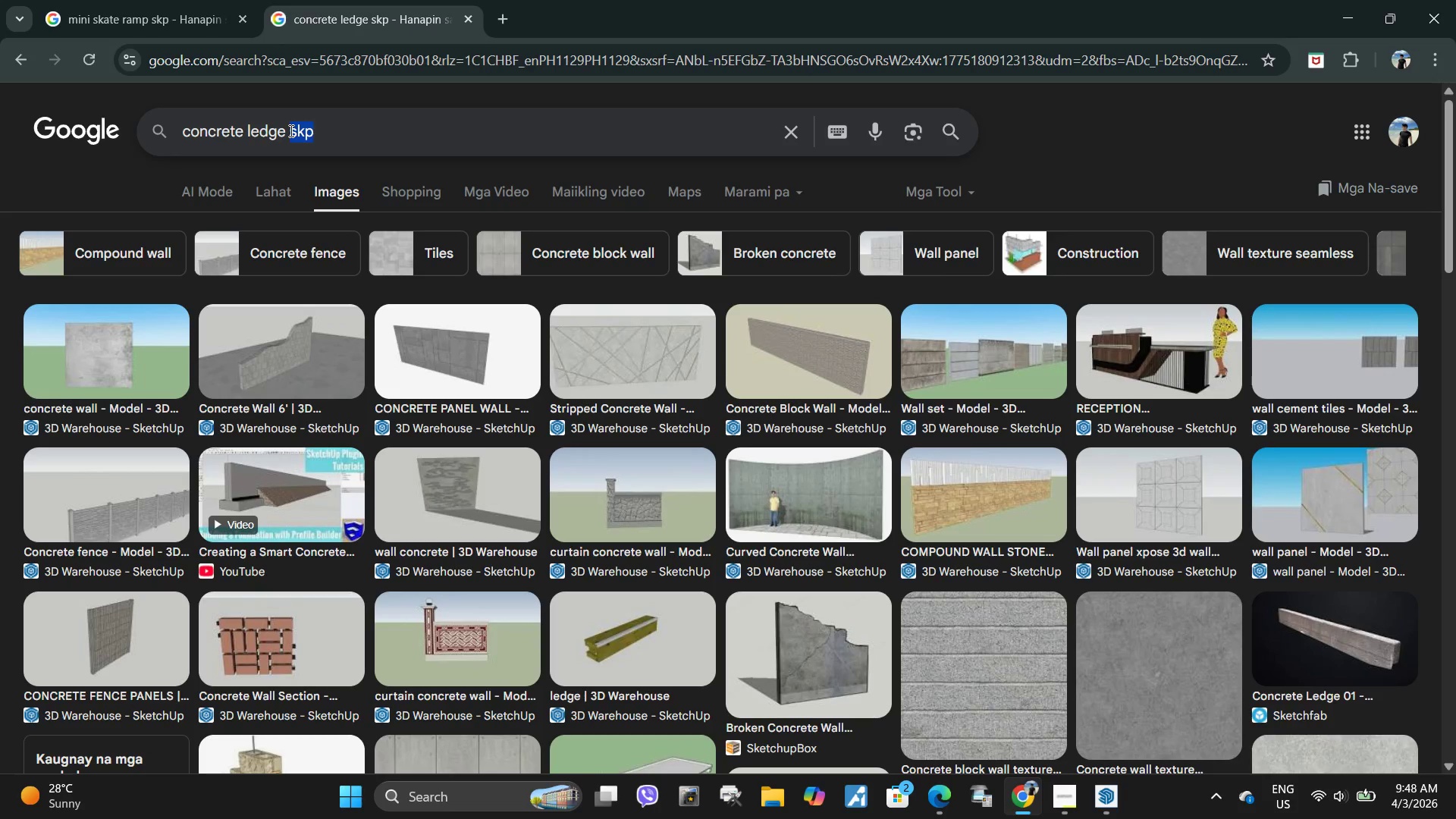 
left_click([290, 130])
 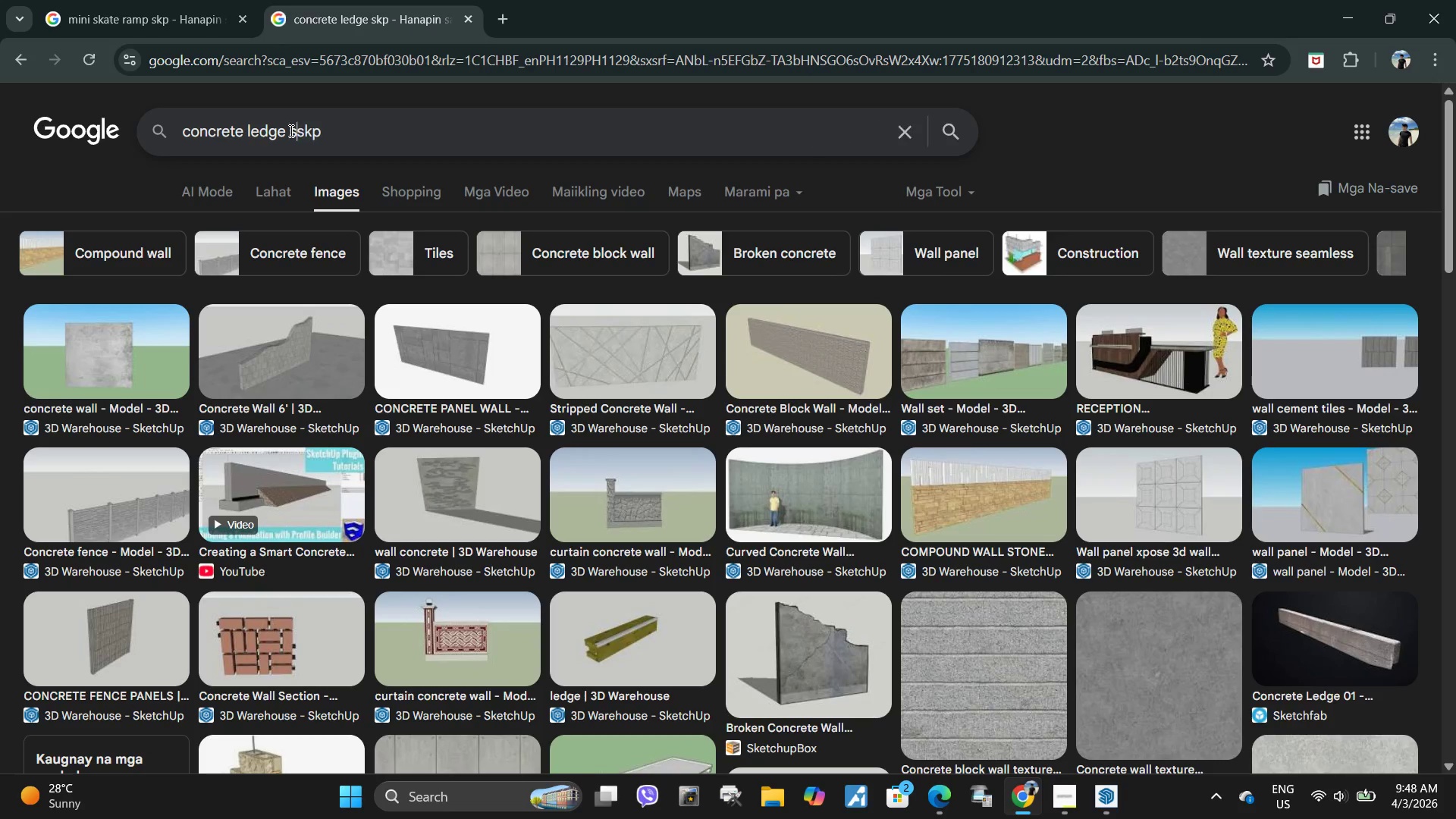 
type(skate )
 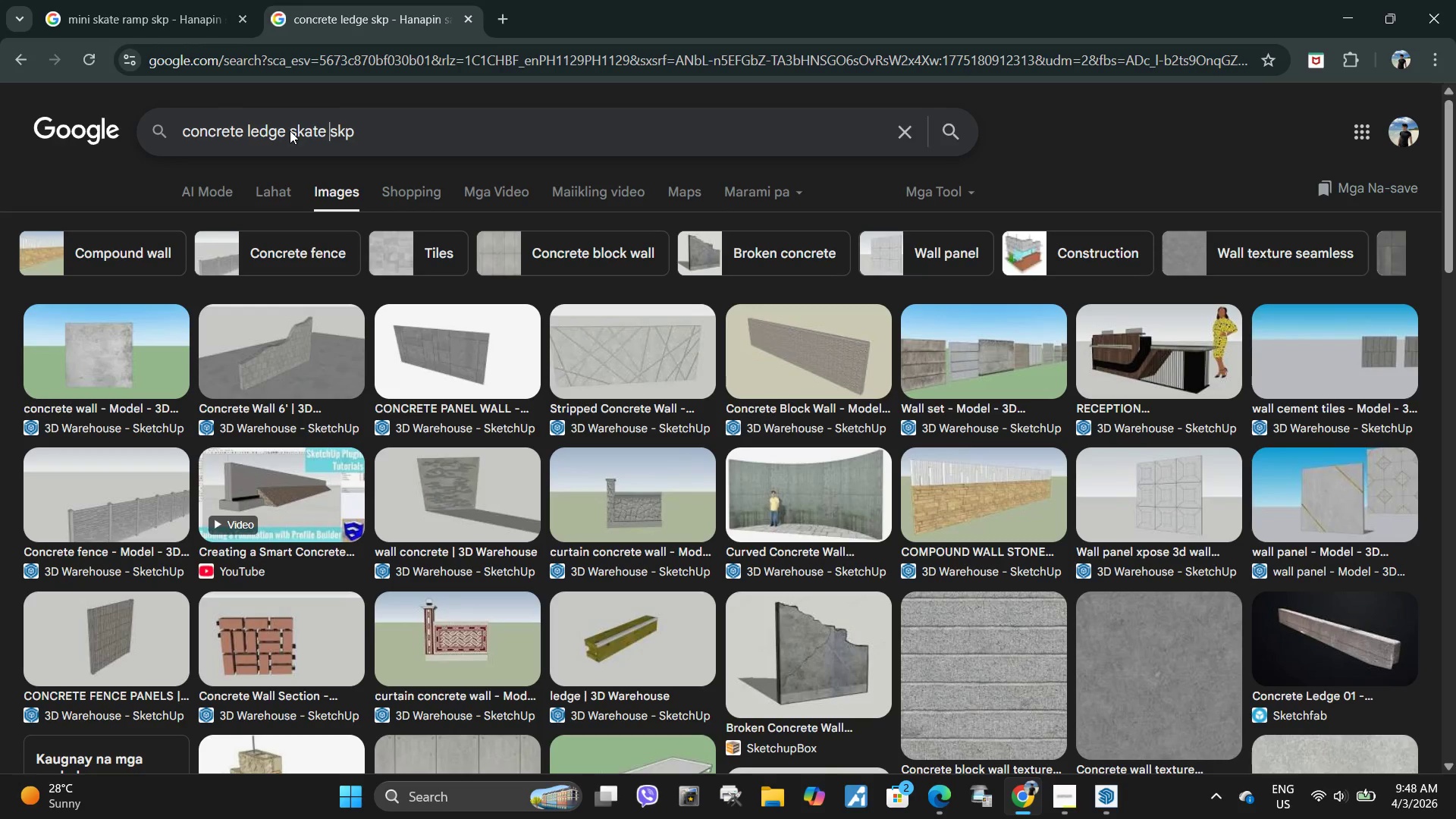 
key(Enter)
 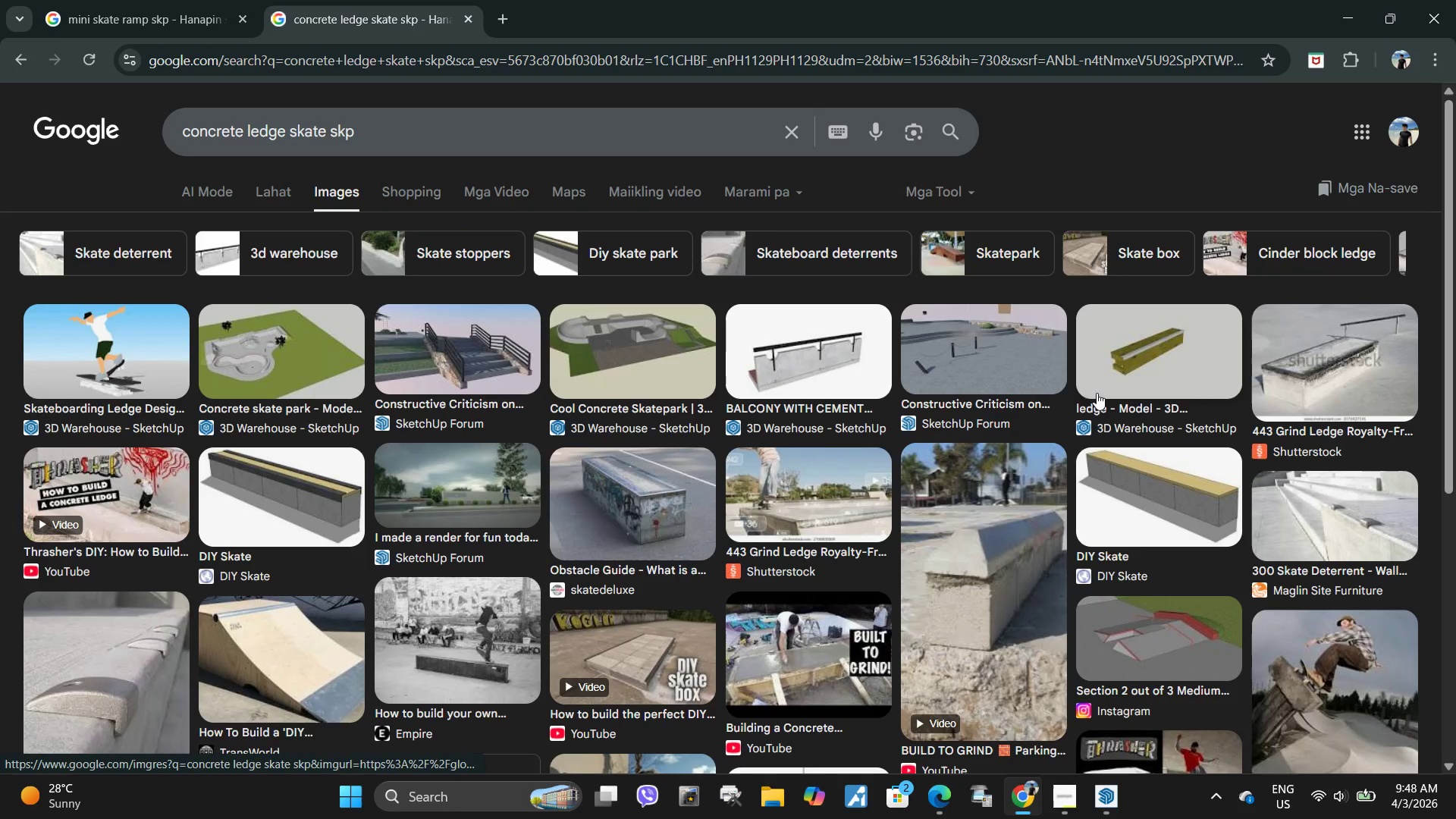 
wait(7.59)
 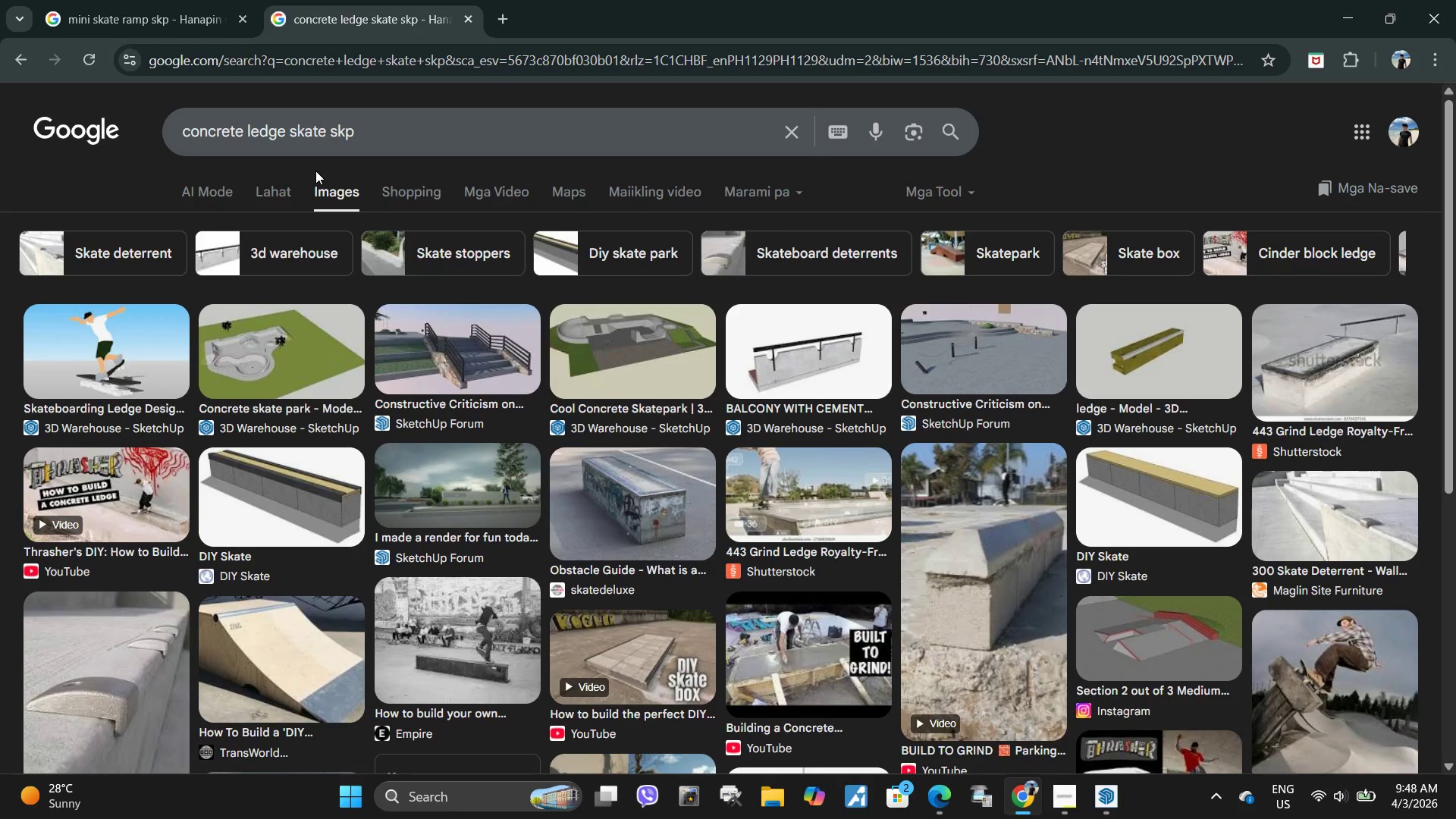 
left_click([1112, 350])
 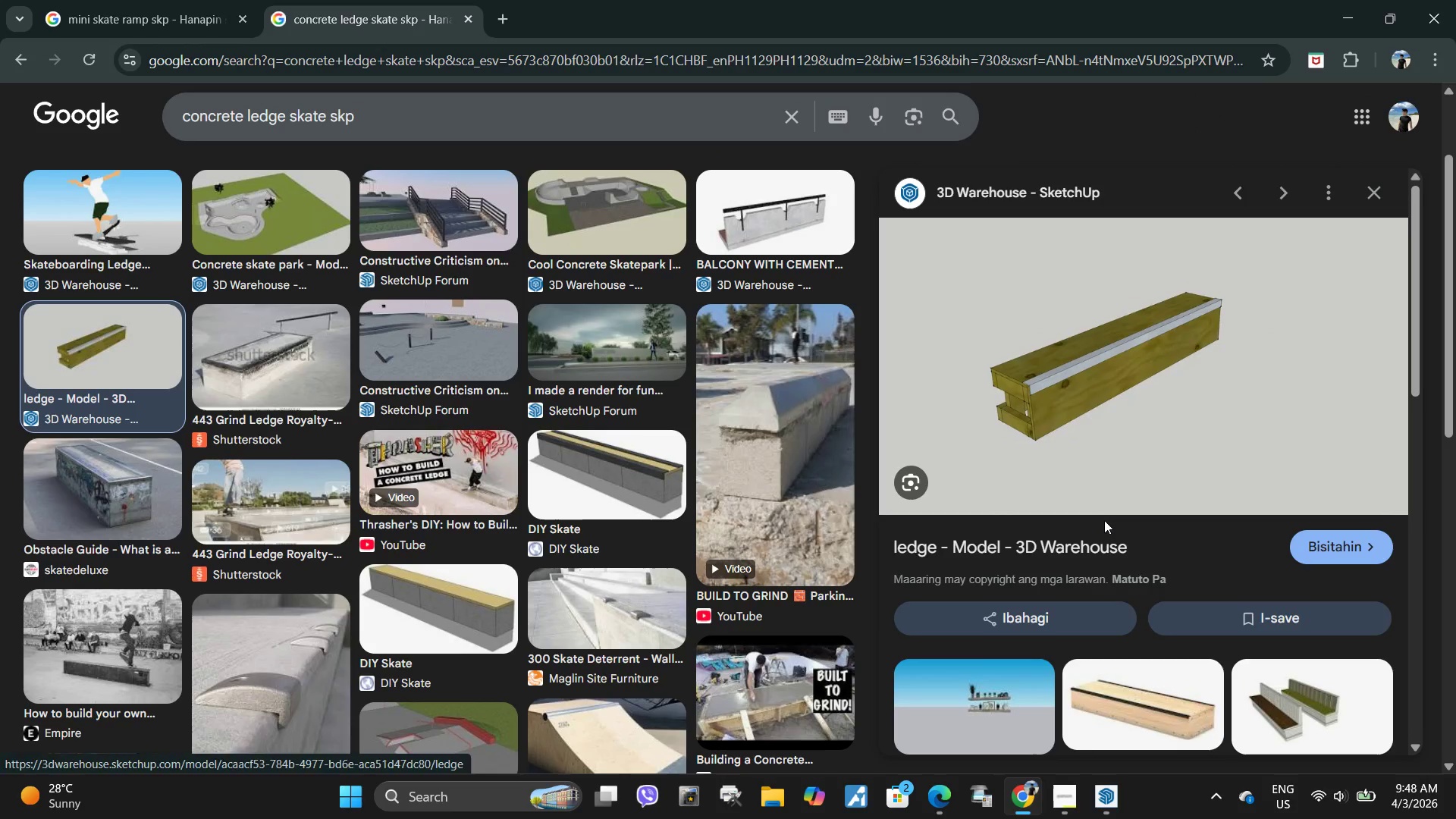 
scroll: coordinate [1104, 520], scroll_direction: down, amount: 4.0
 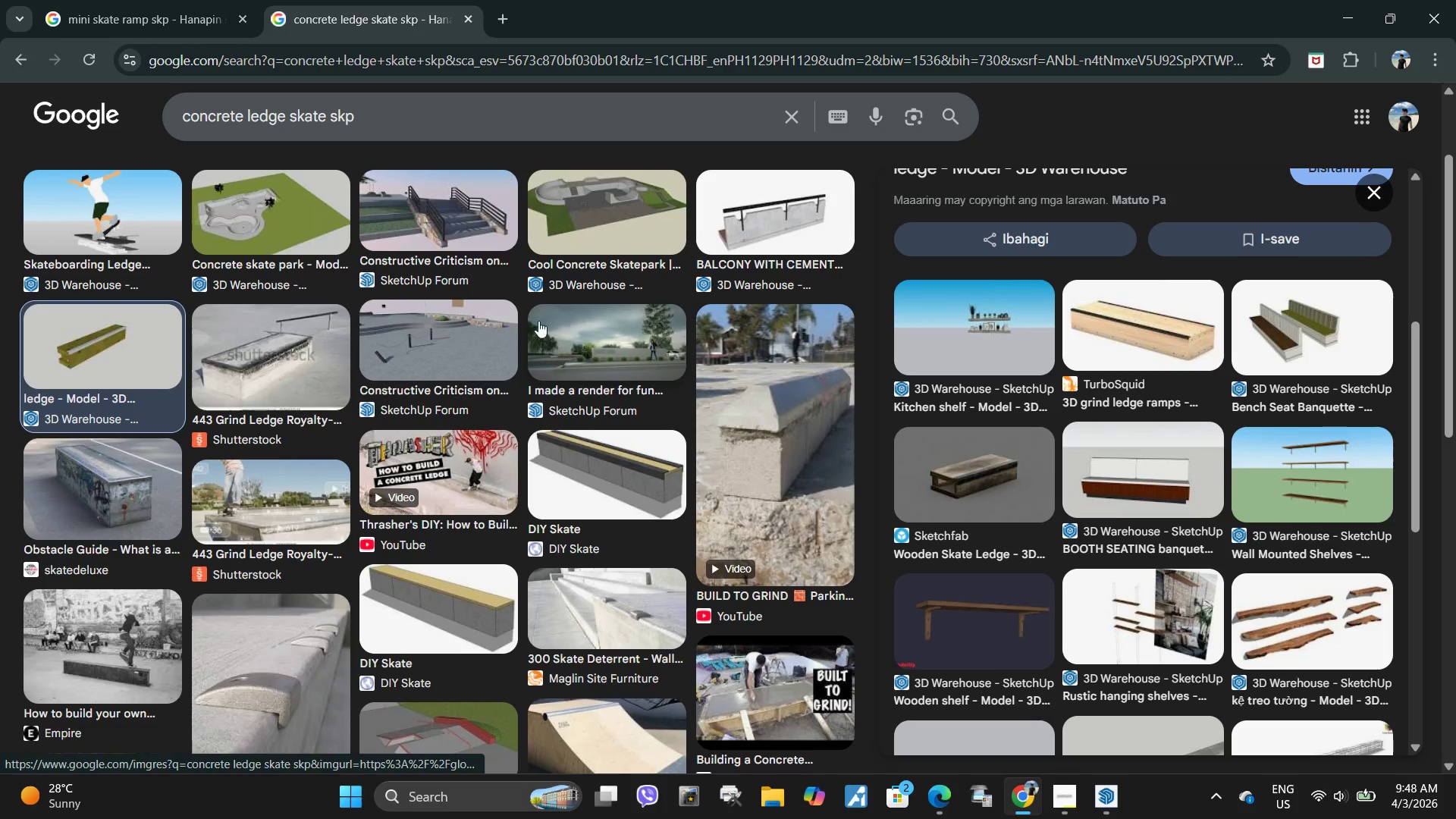 
left_click([127, 1])
 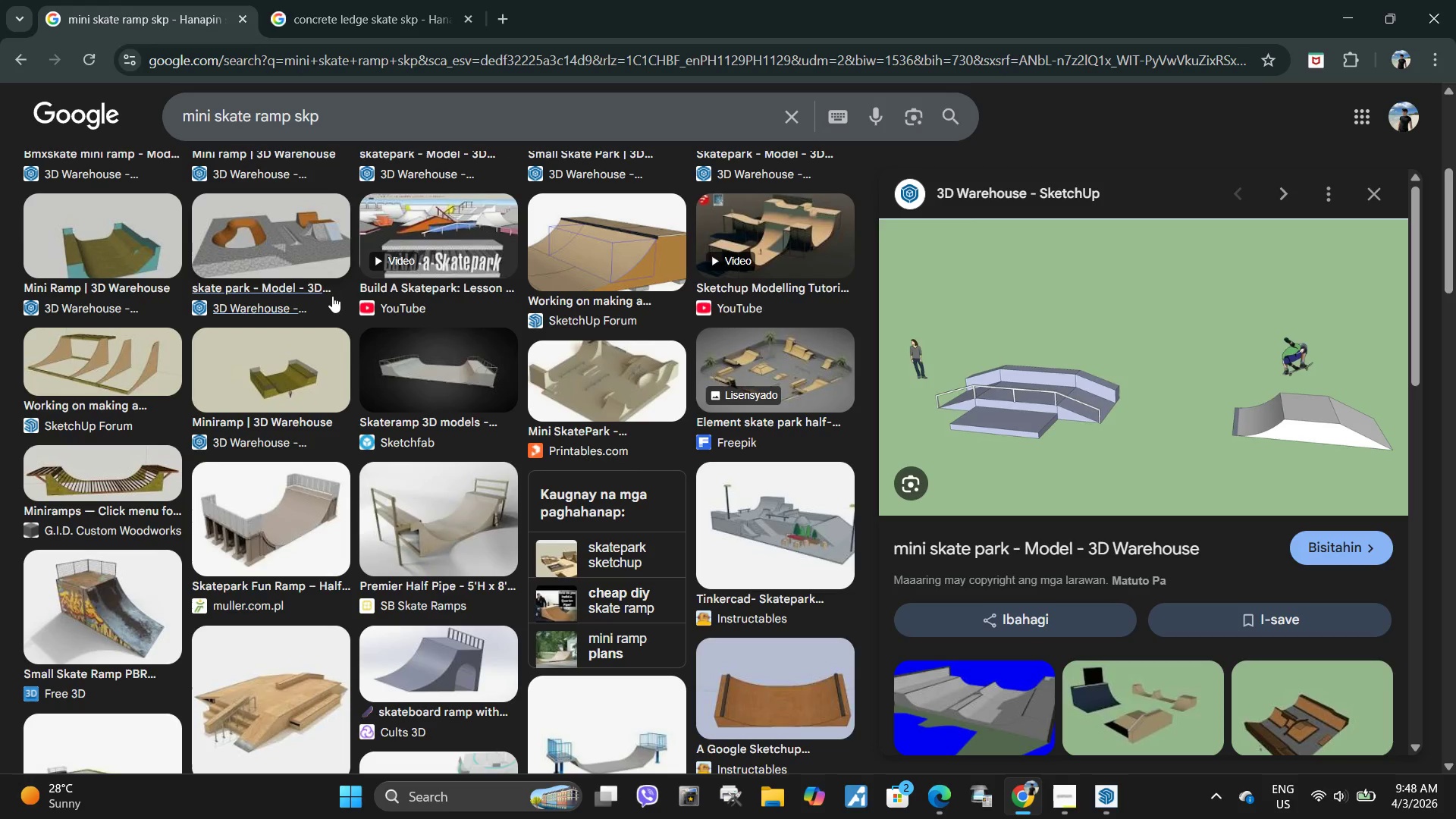 
scroll: coordinate [284, 379], scroll_direction: up, amount: 4.0
 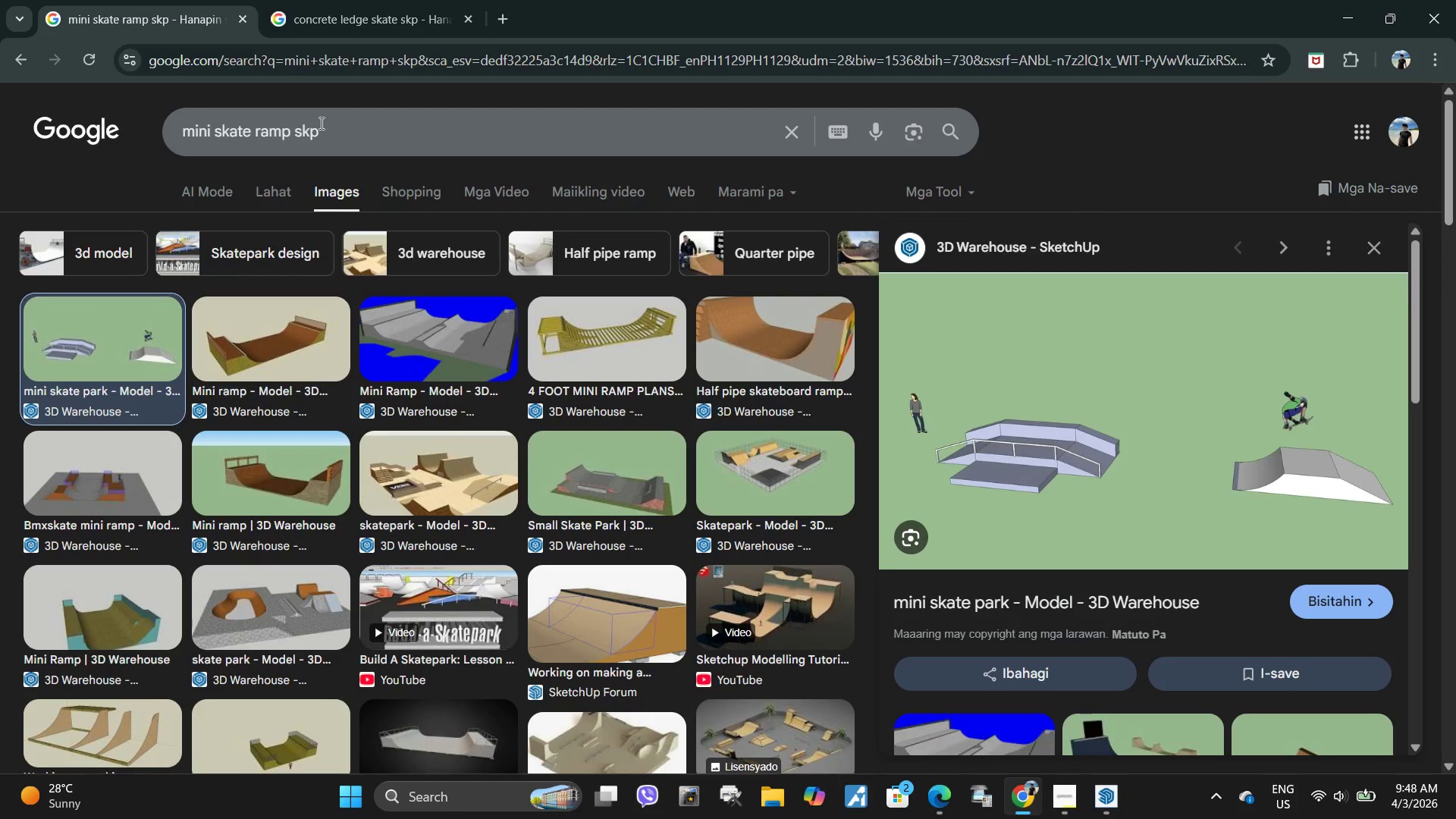 
left_click([287, 128])
 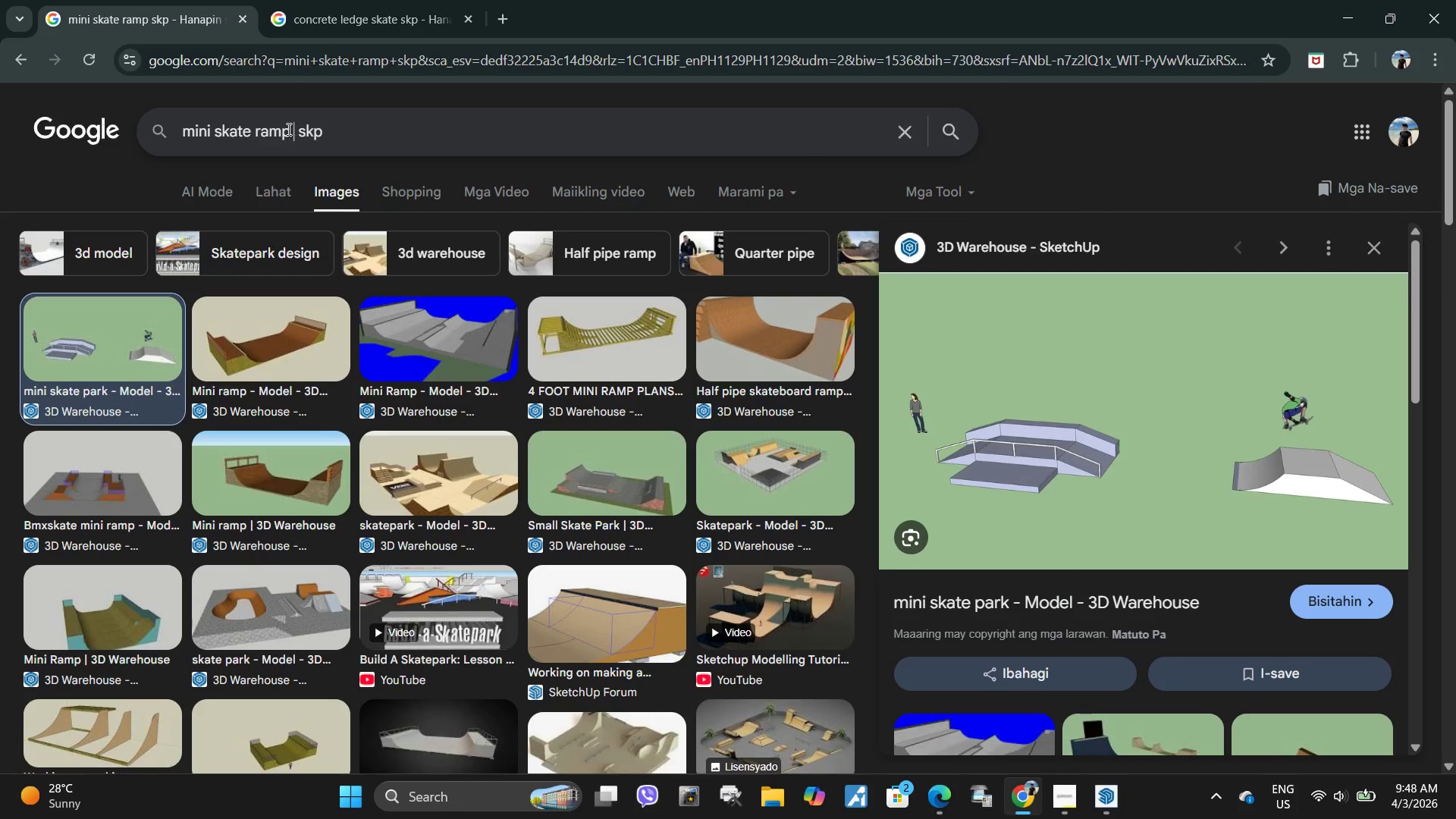 
type( concrete ledge)
 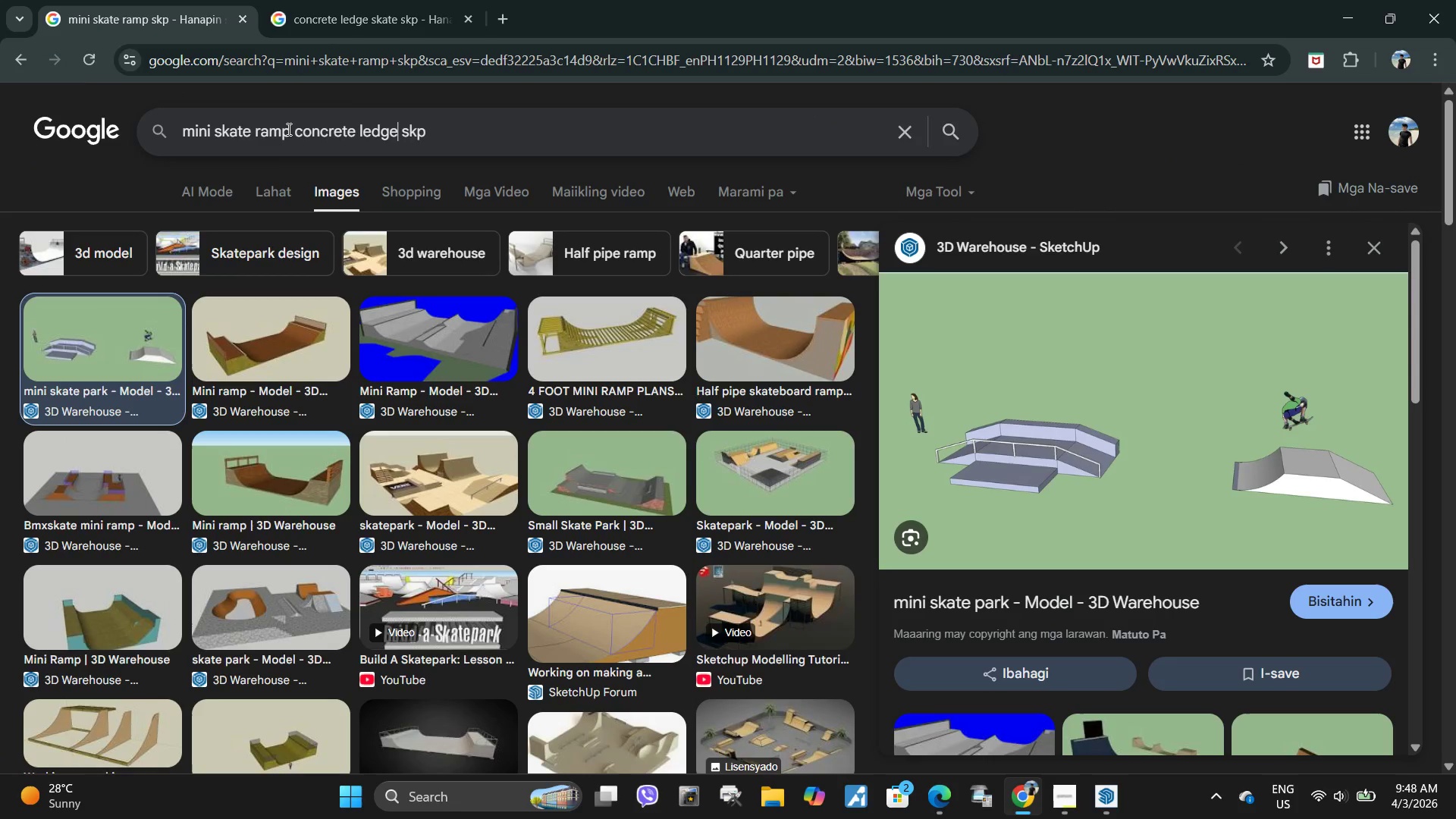 
key(Enter)
 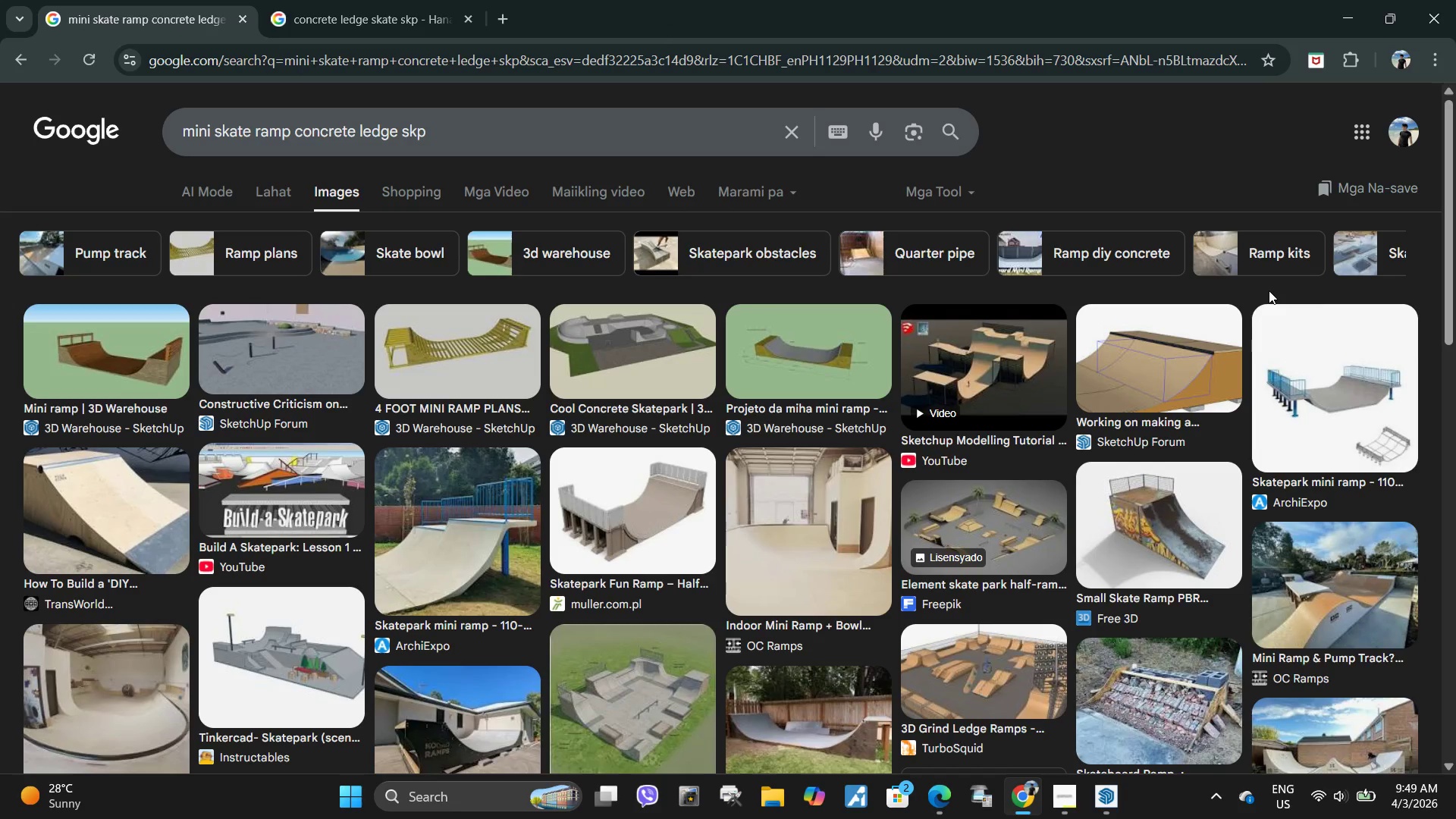 
wait(5.05)
 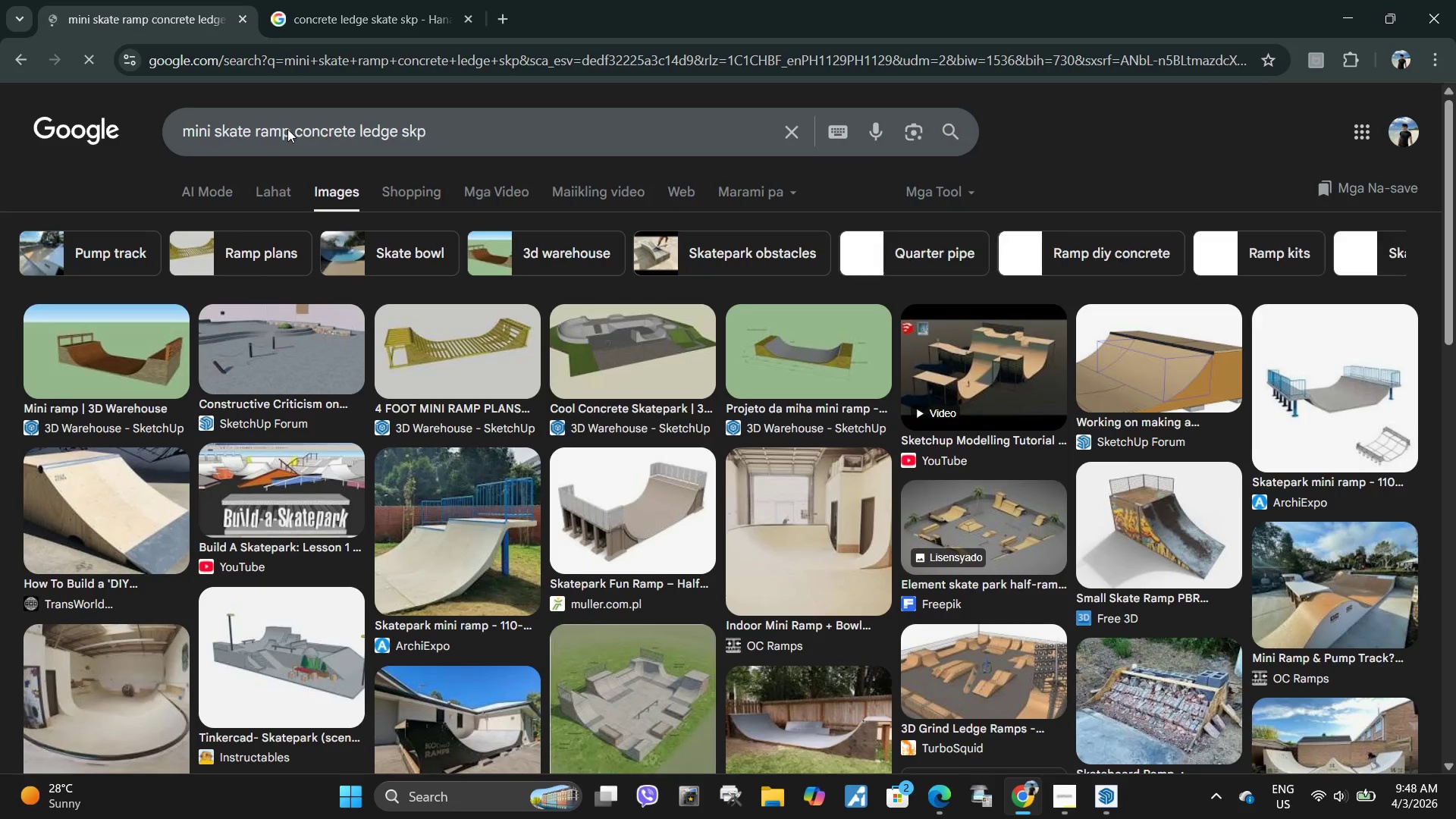 
scroll: coordinate [854, 457], scroll_direction: down, amount: 1.0
 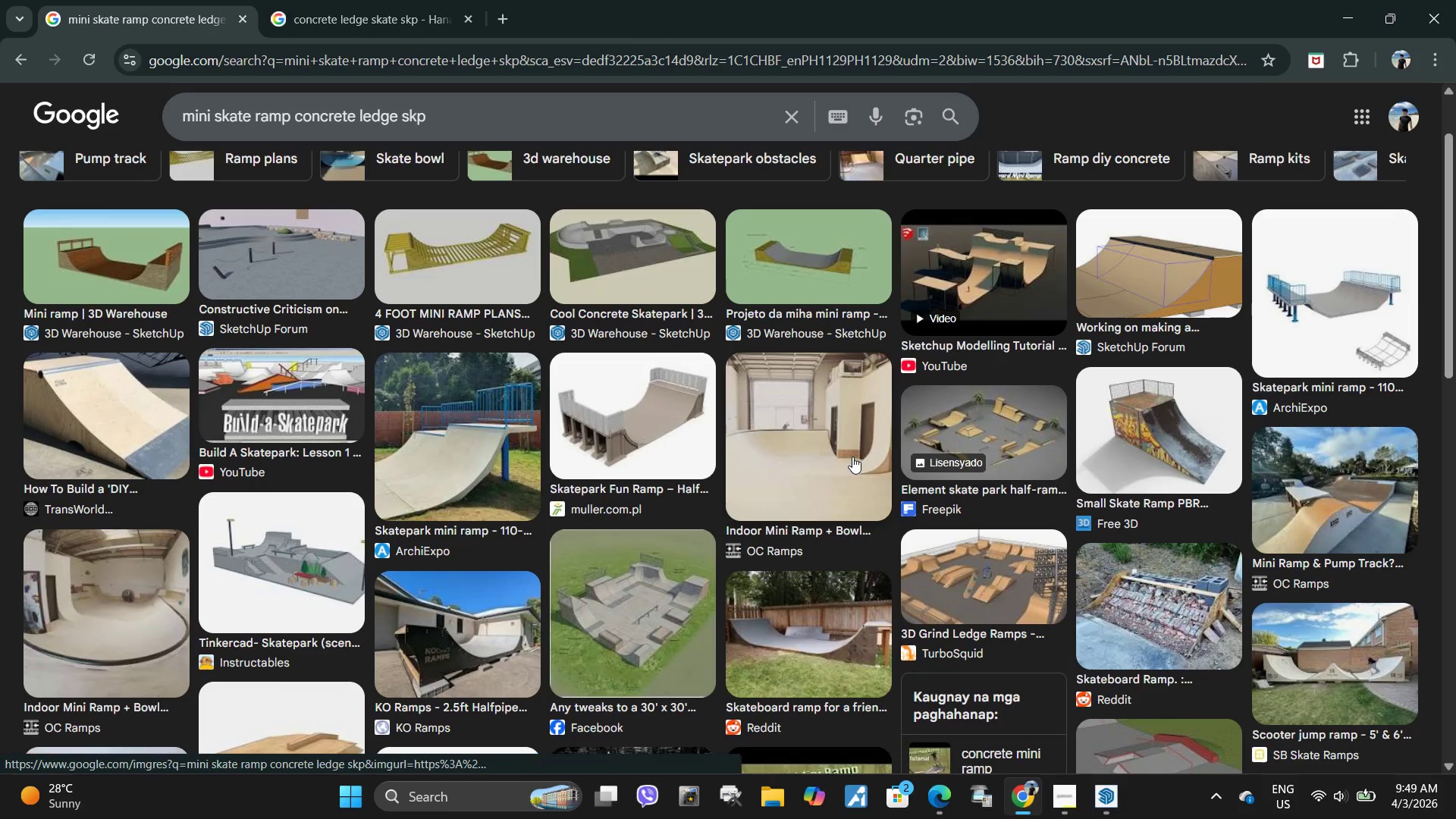 
scroll: coordinate [412, 469], scroll_direction: up, amount: 5.0
 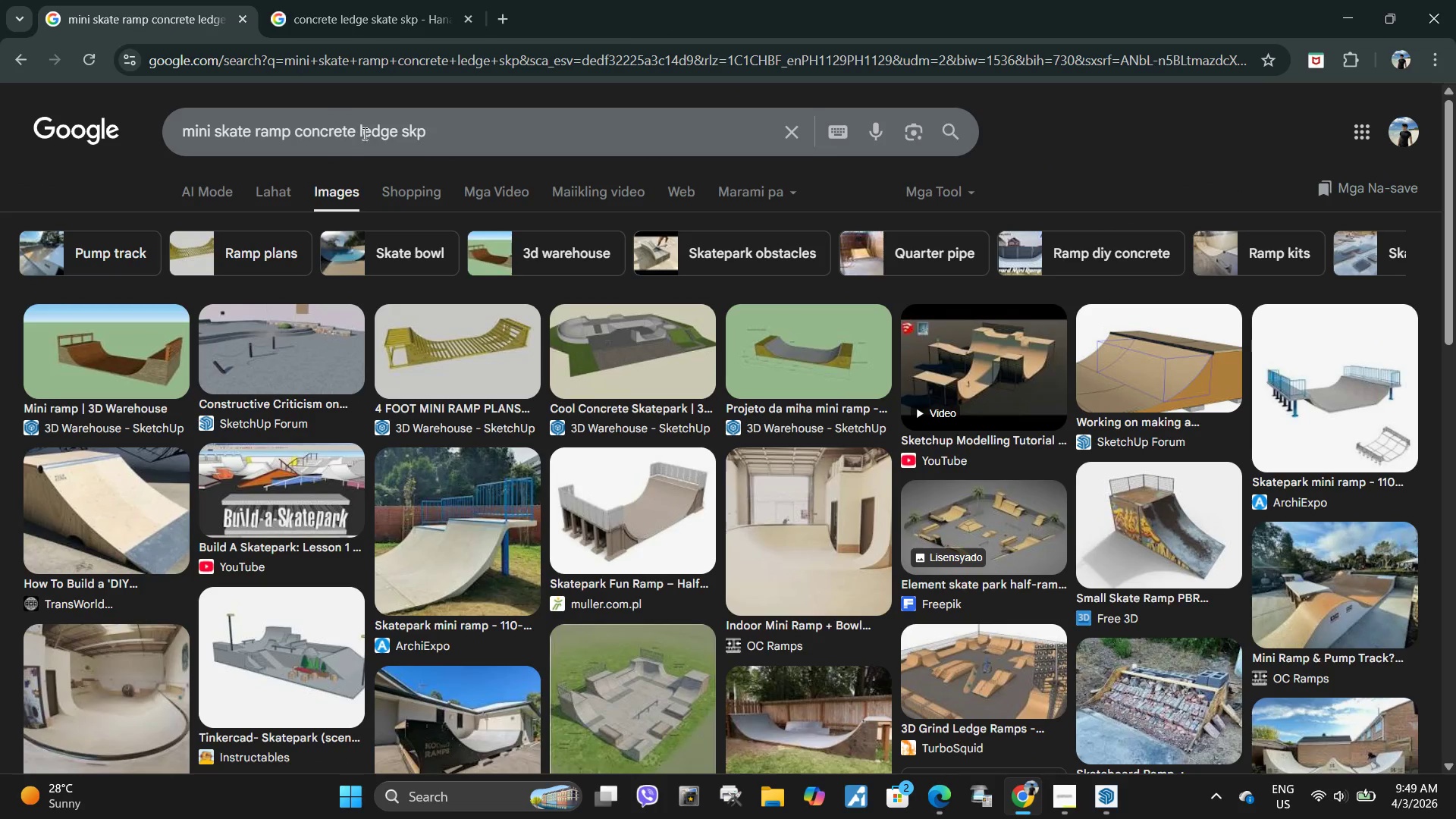 
left_click_drag(start_coordinate=[397, 129], to_coordinate=[306, 129])
 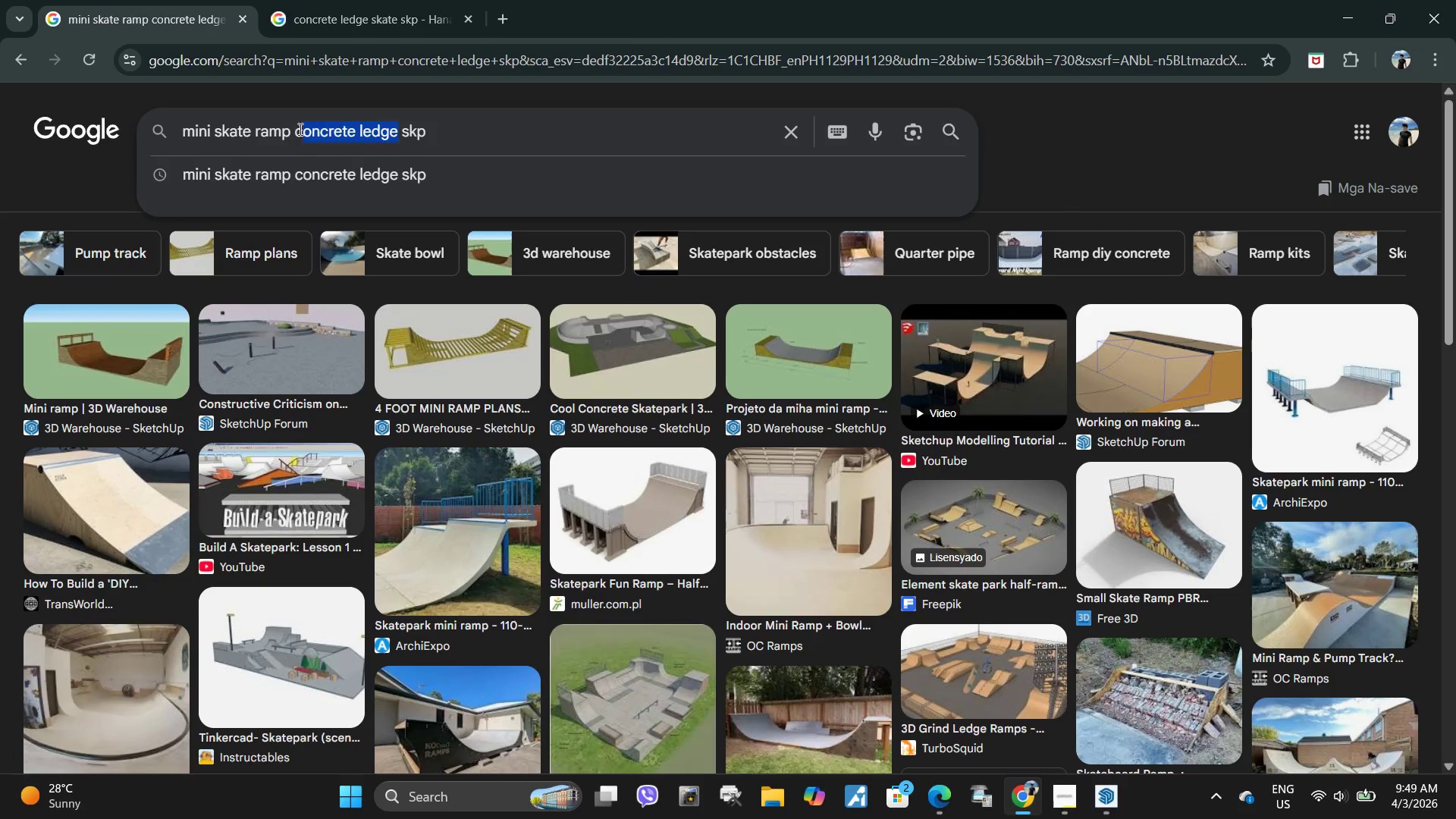 
left_click_drag(start_coordinate=[302, 129], to_coordinate=[293, 129])
 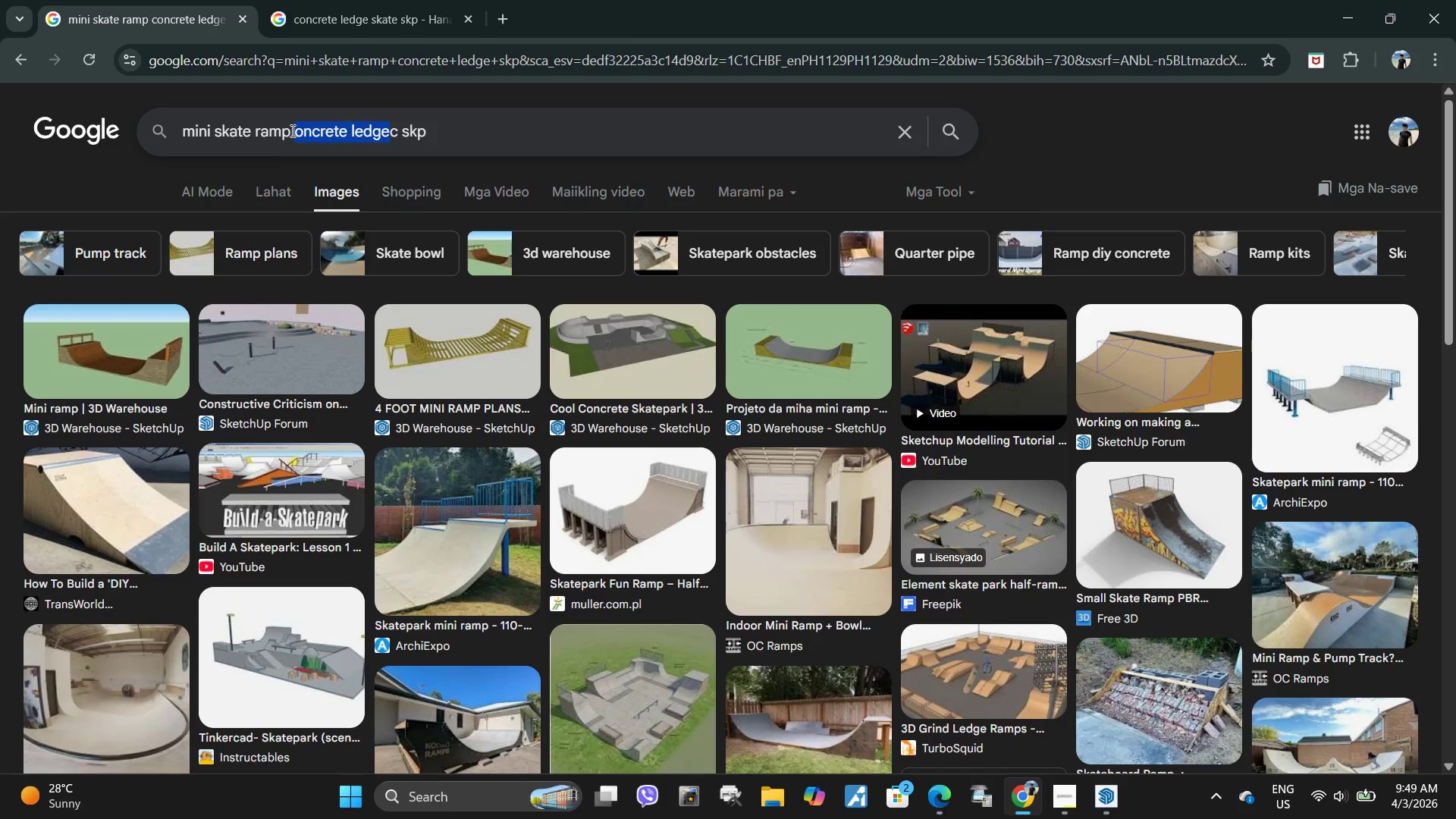 
key(Backspace)
 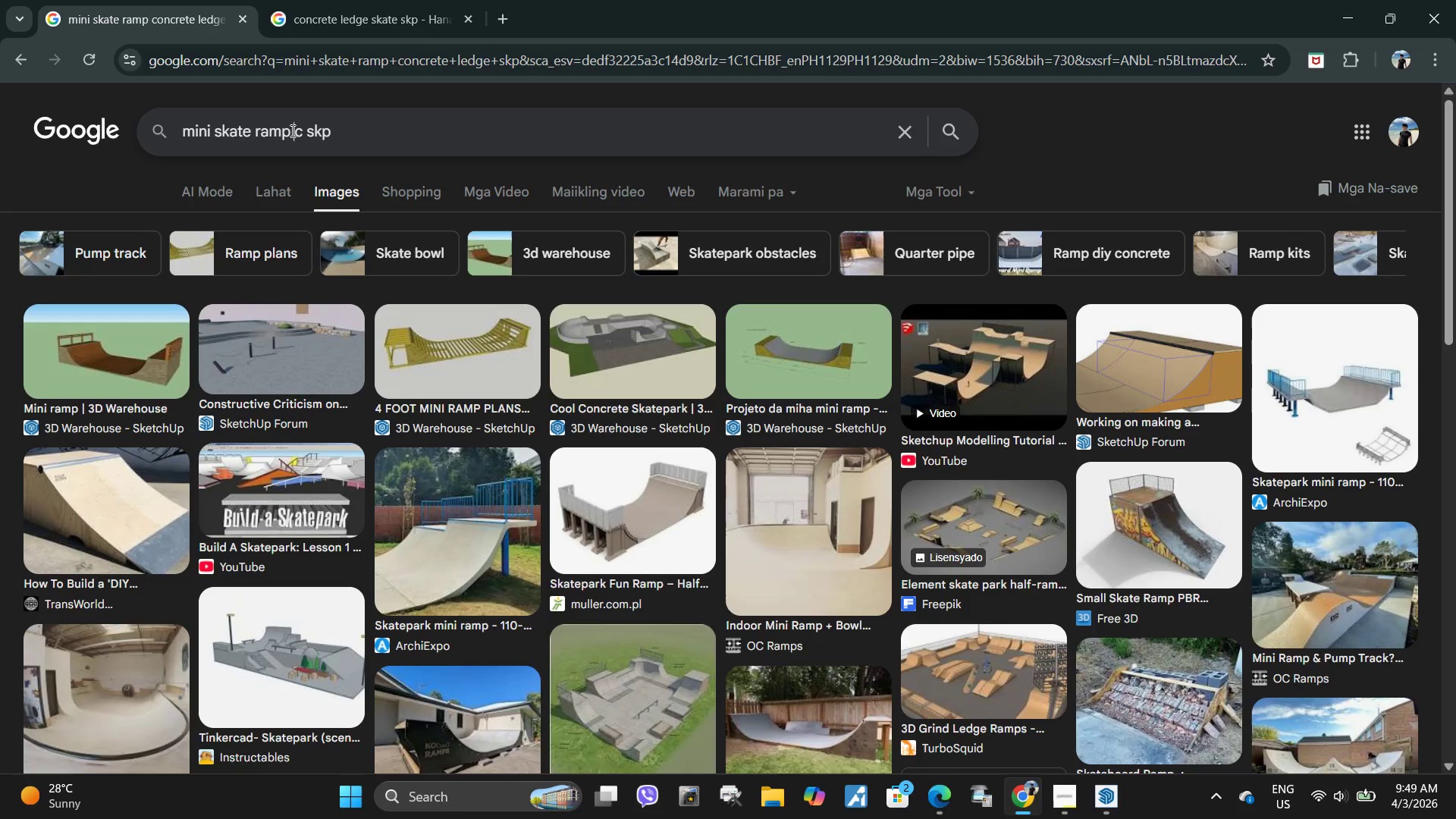 
key(ArrowRight)
 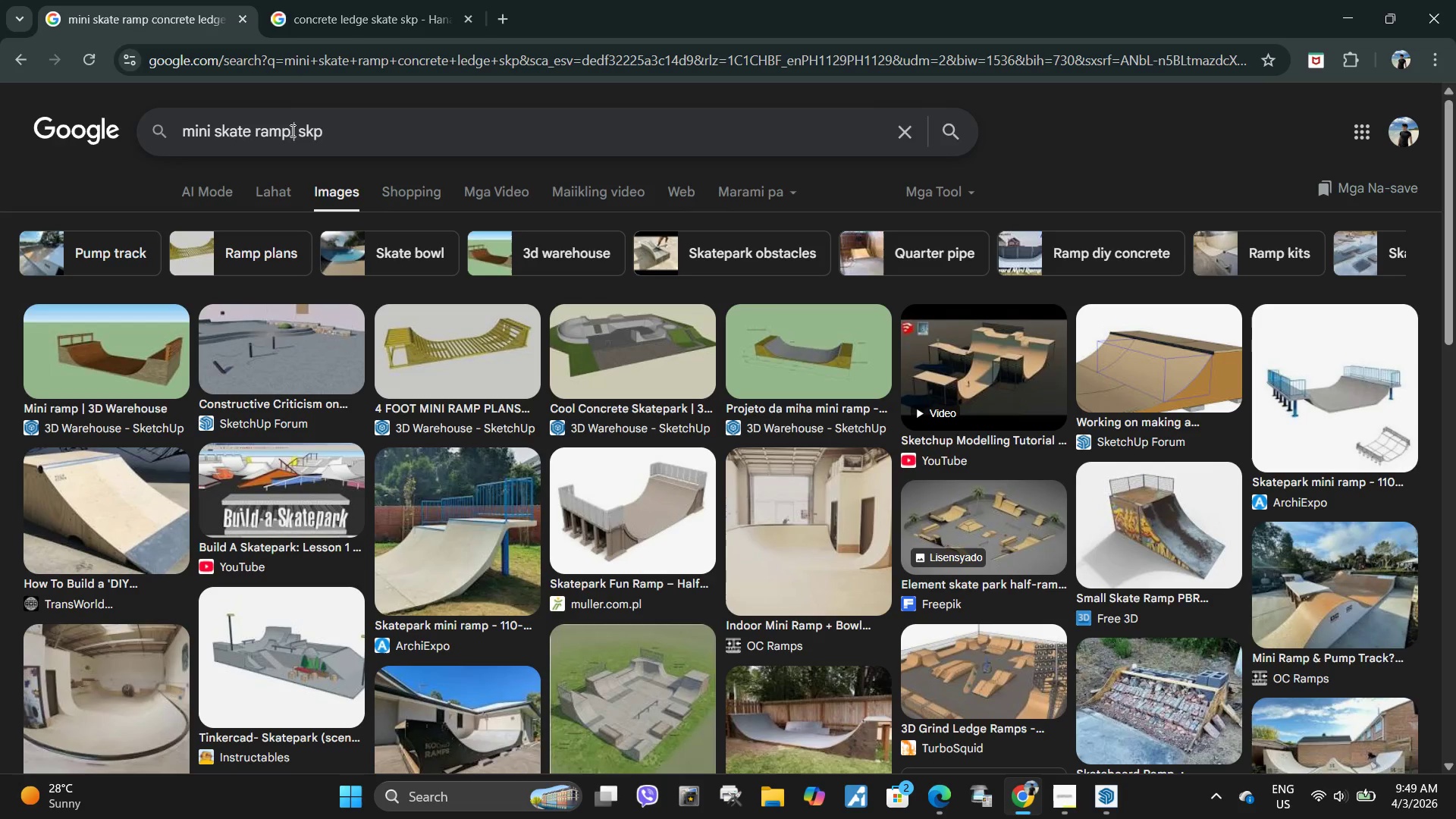 
key(Backspace)
 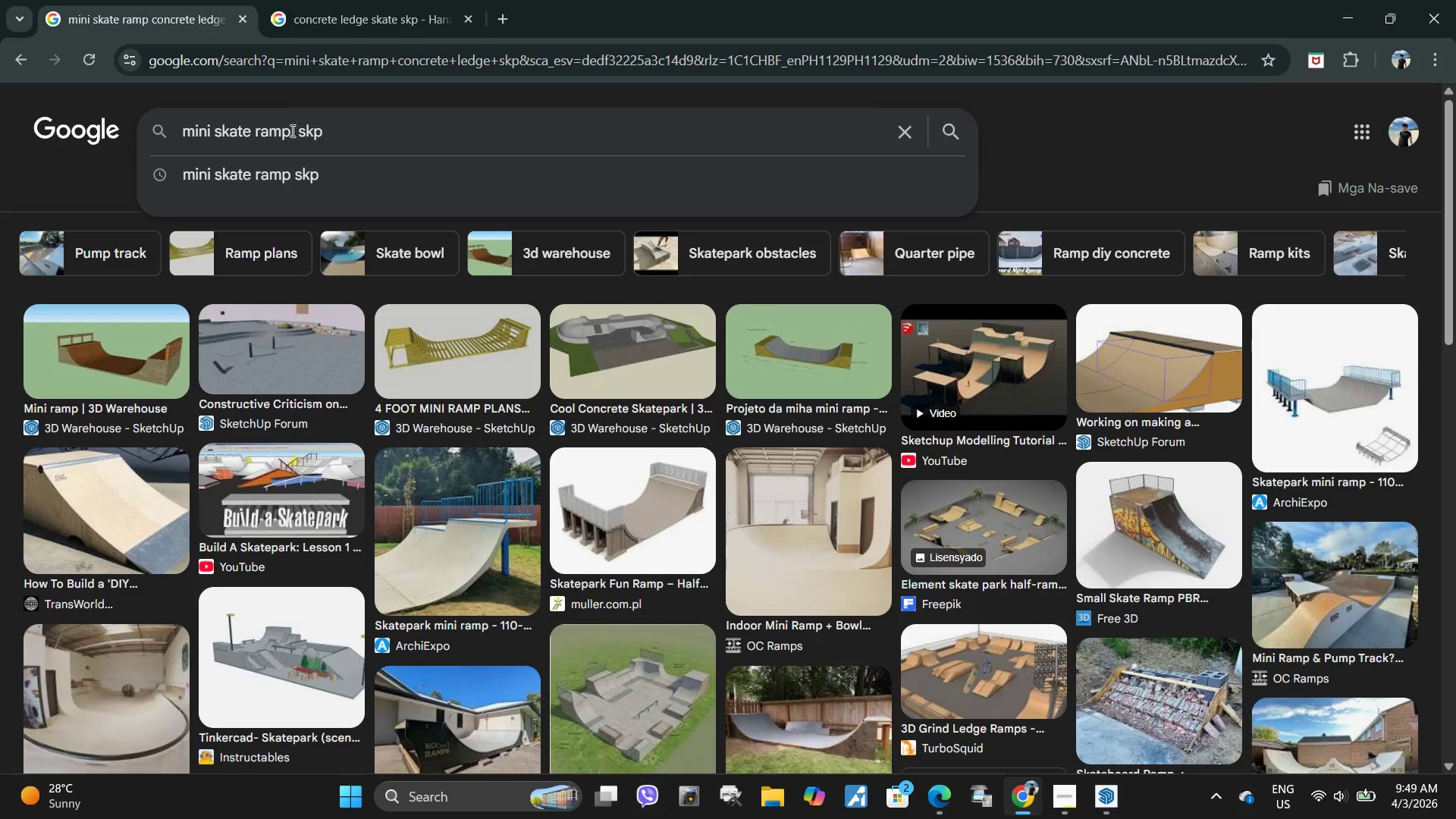 
key(Enter)
 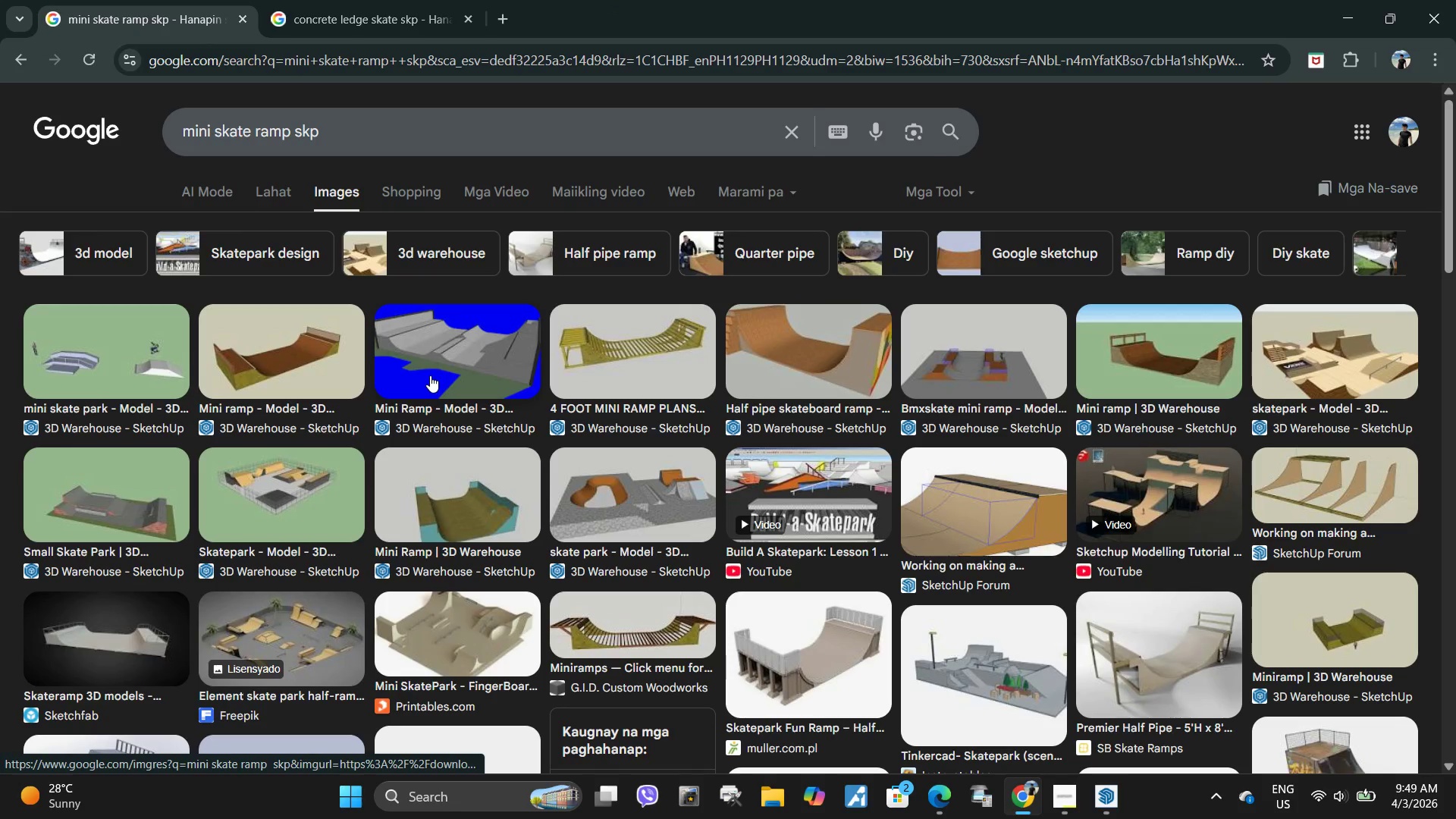 
double_click([103, 371])
 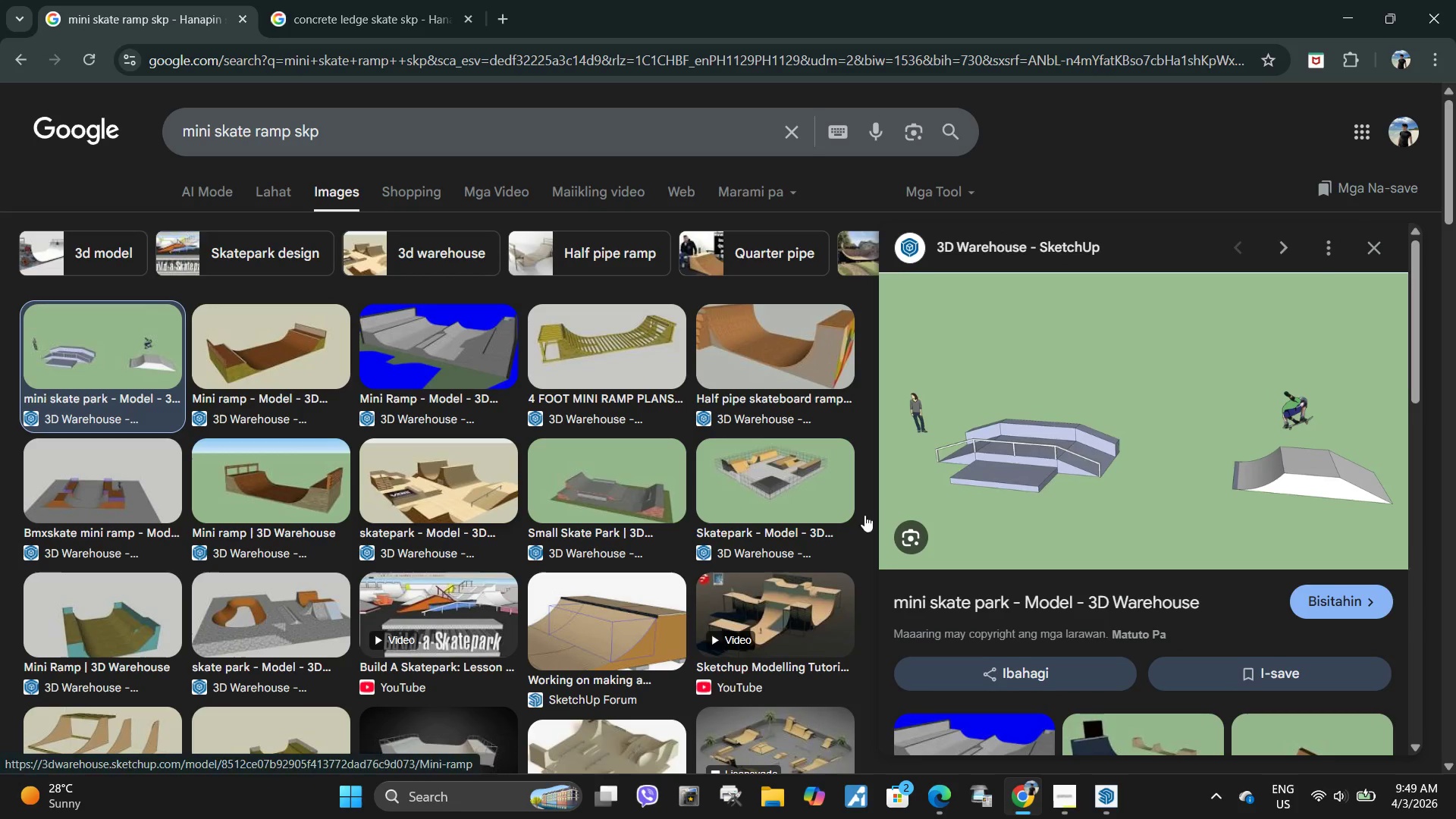 
scroll: coordinate [1137, 557], scroll_direction: down, amount: 9.0
 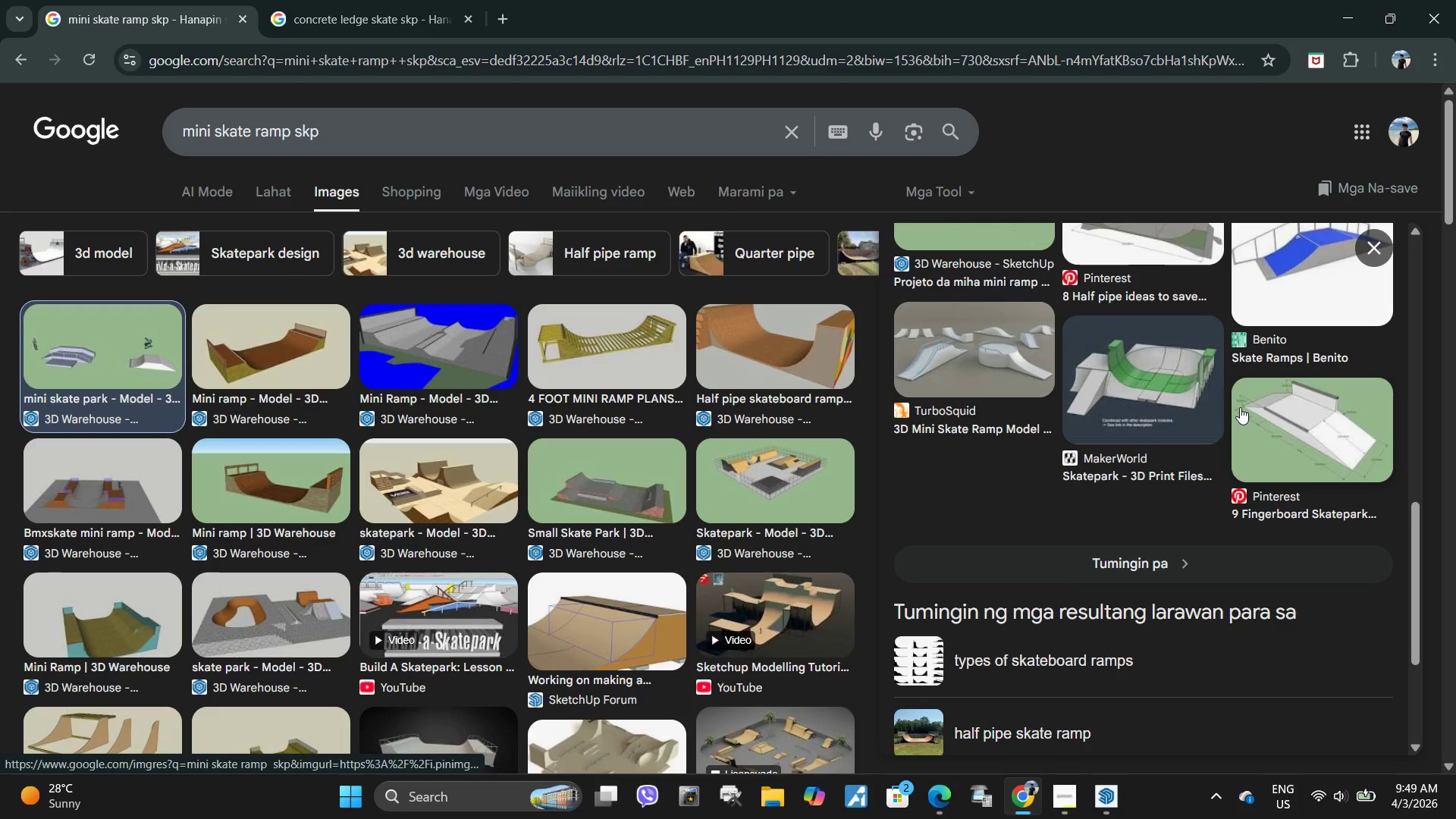 
scroll: coordinate [551, 483], scroll_direction: up, amount: 4.0
 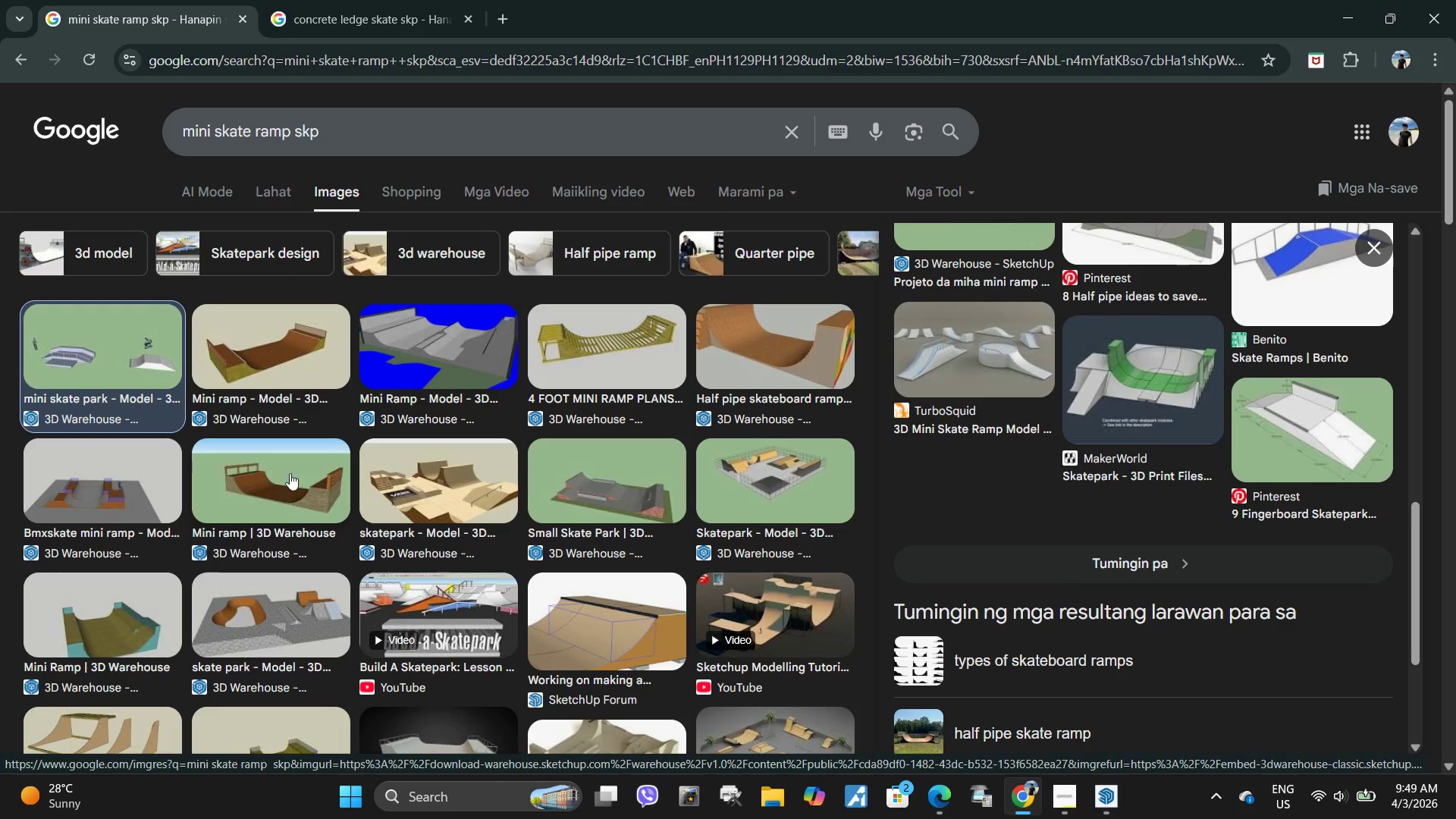 
left_click([287, 471])
 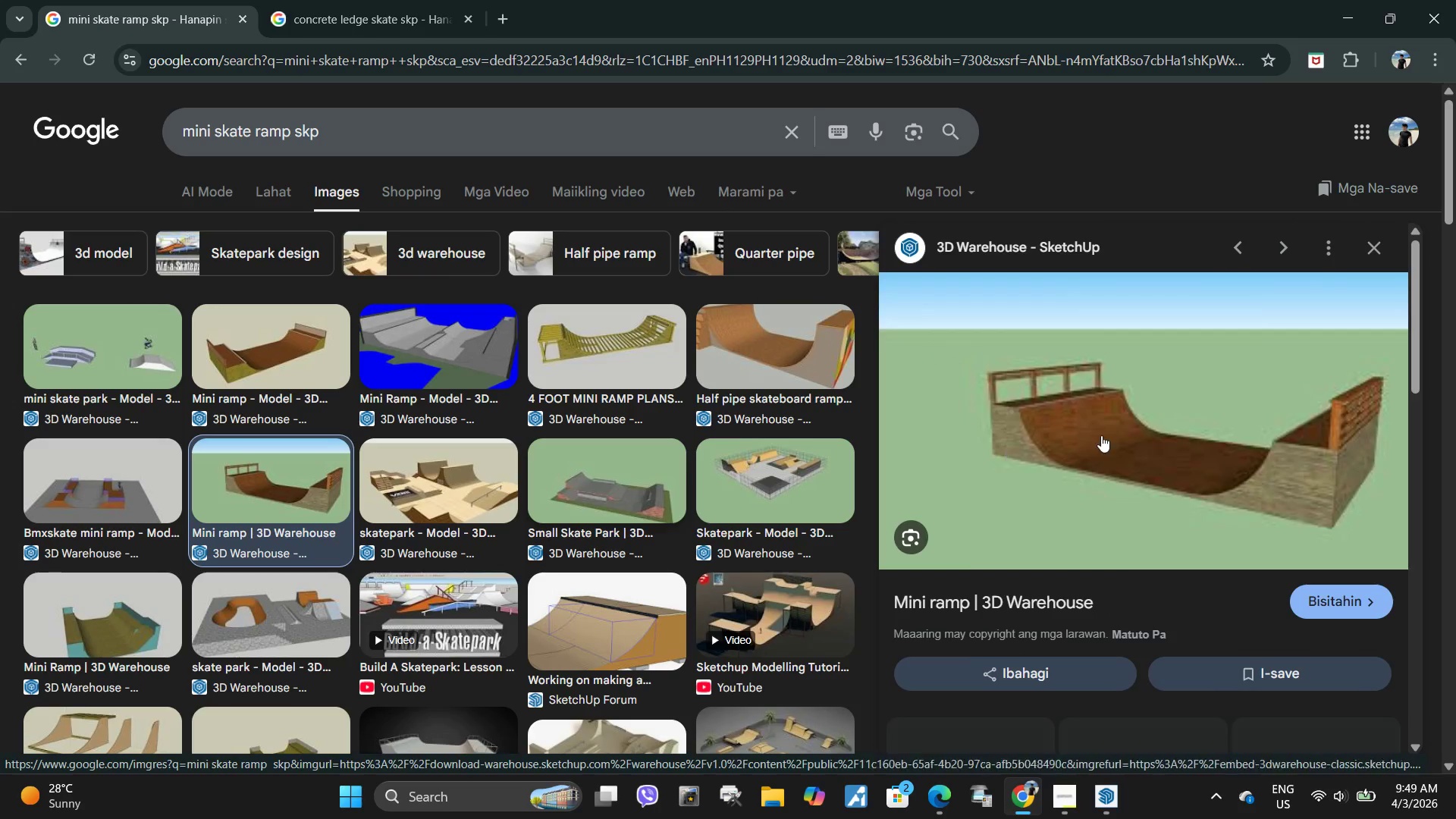 
scroll: coordinate [1275, 298], scroll_direction: down, amount: 8.0
 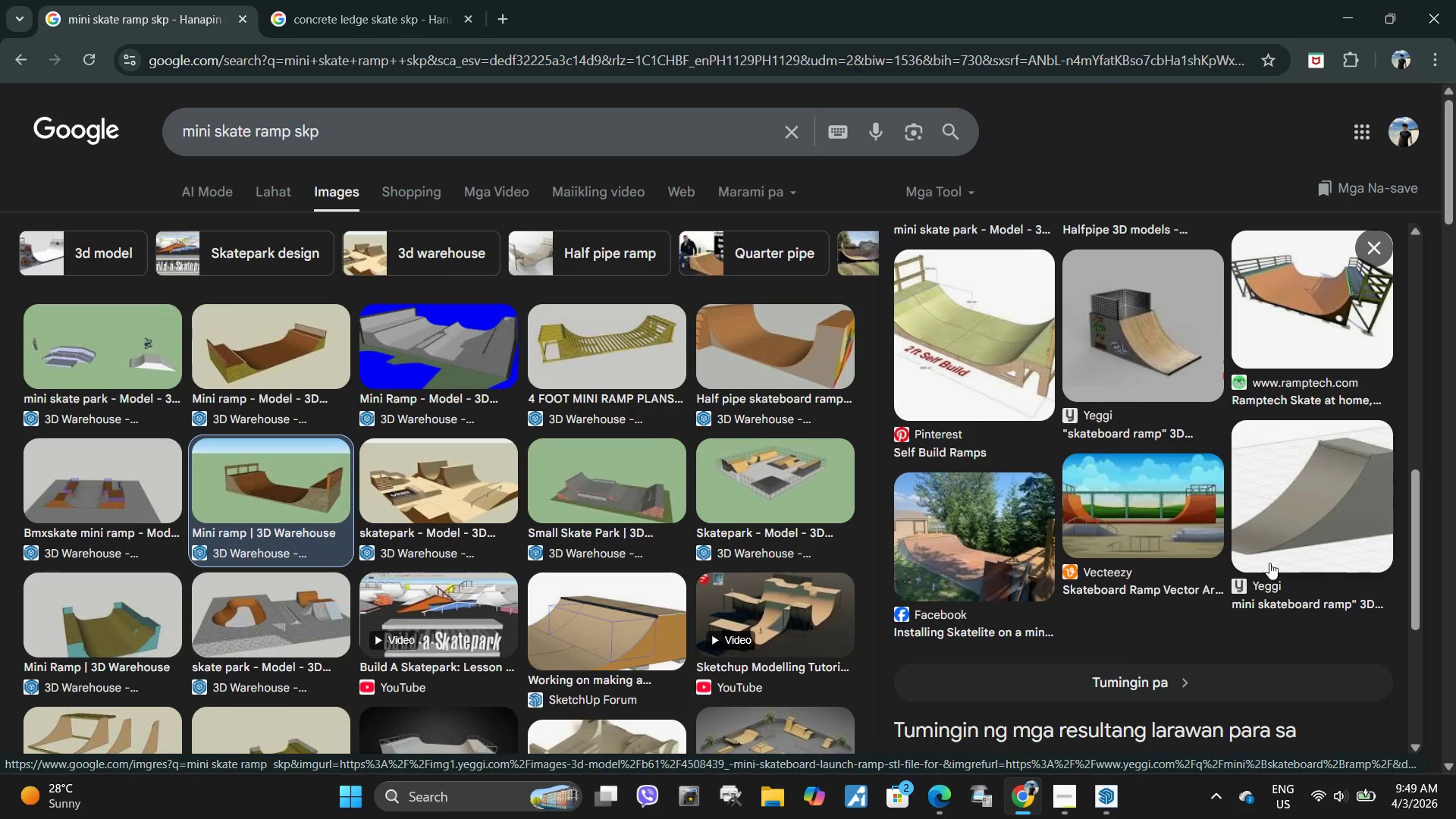 
scroll: coordinate [362, 284], scroll_direction: up, amount: 3.0
 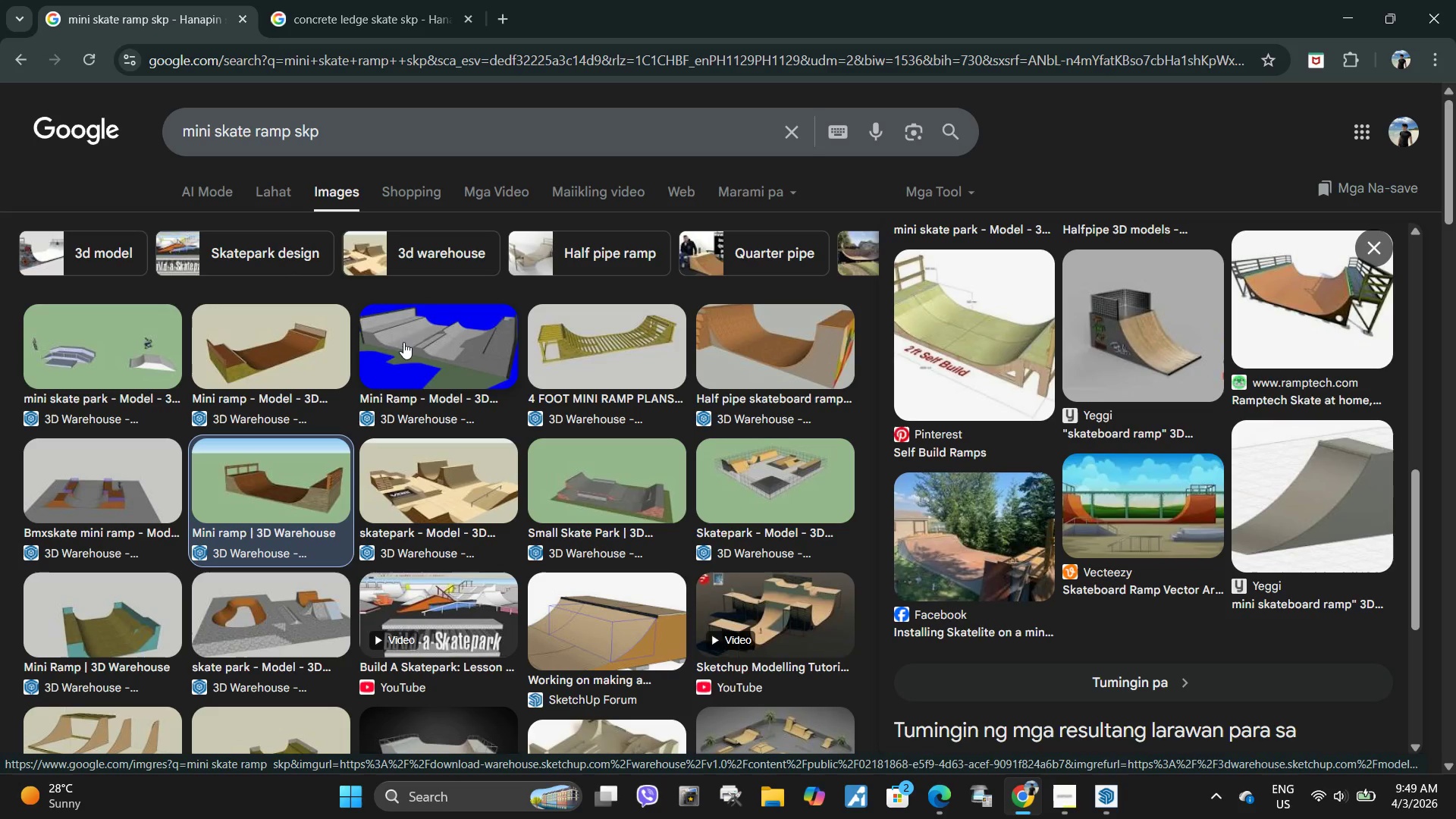 
left_click([403, 342])
 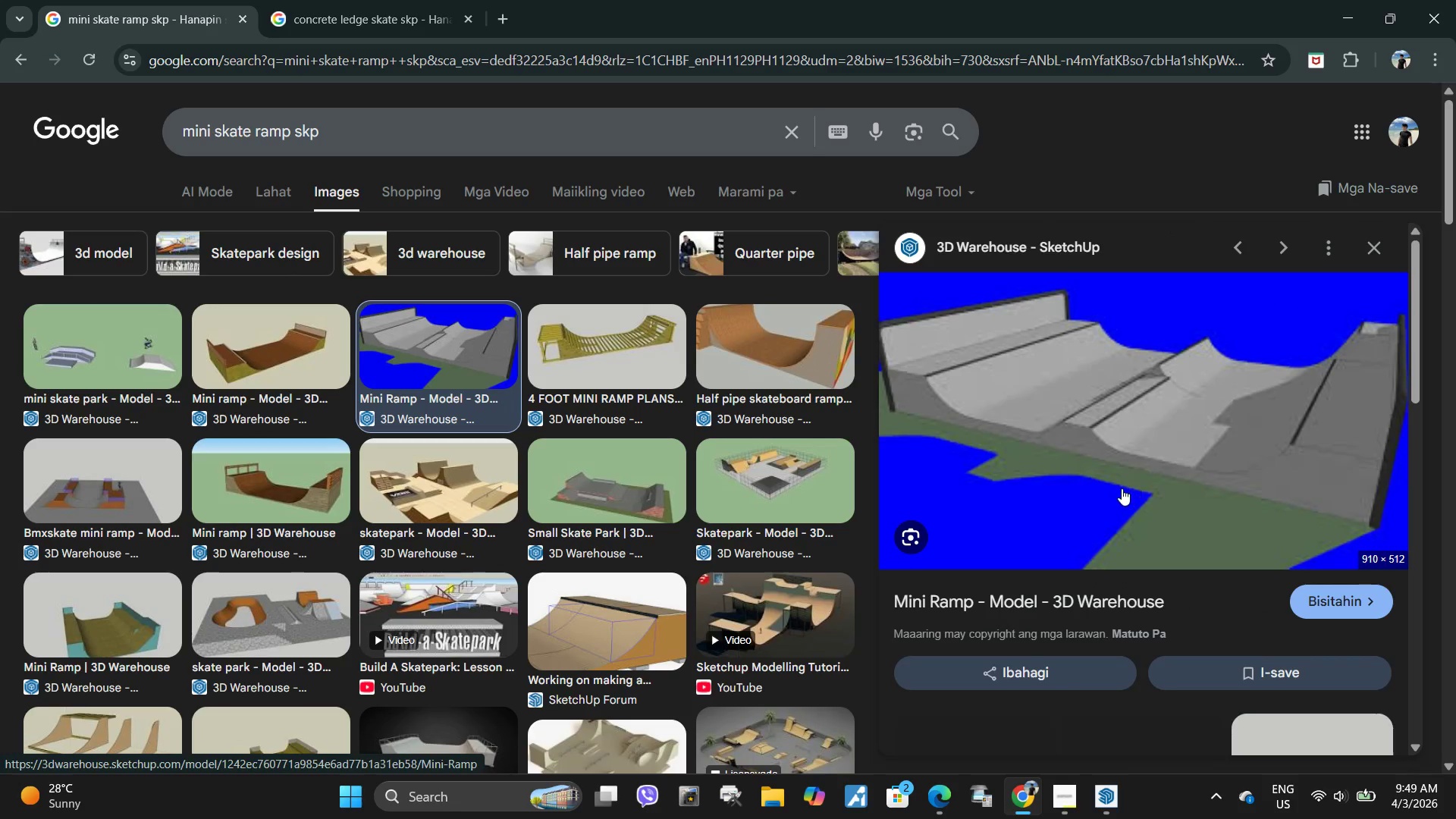 
scroll: coordinate [1128, 476], scroll_direction: down, amount: 3.0
 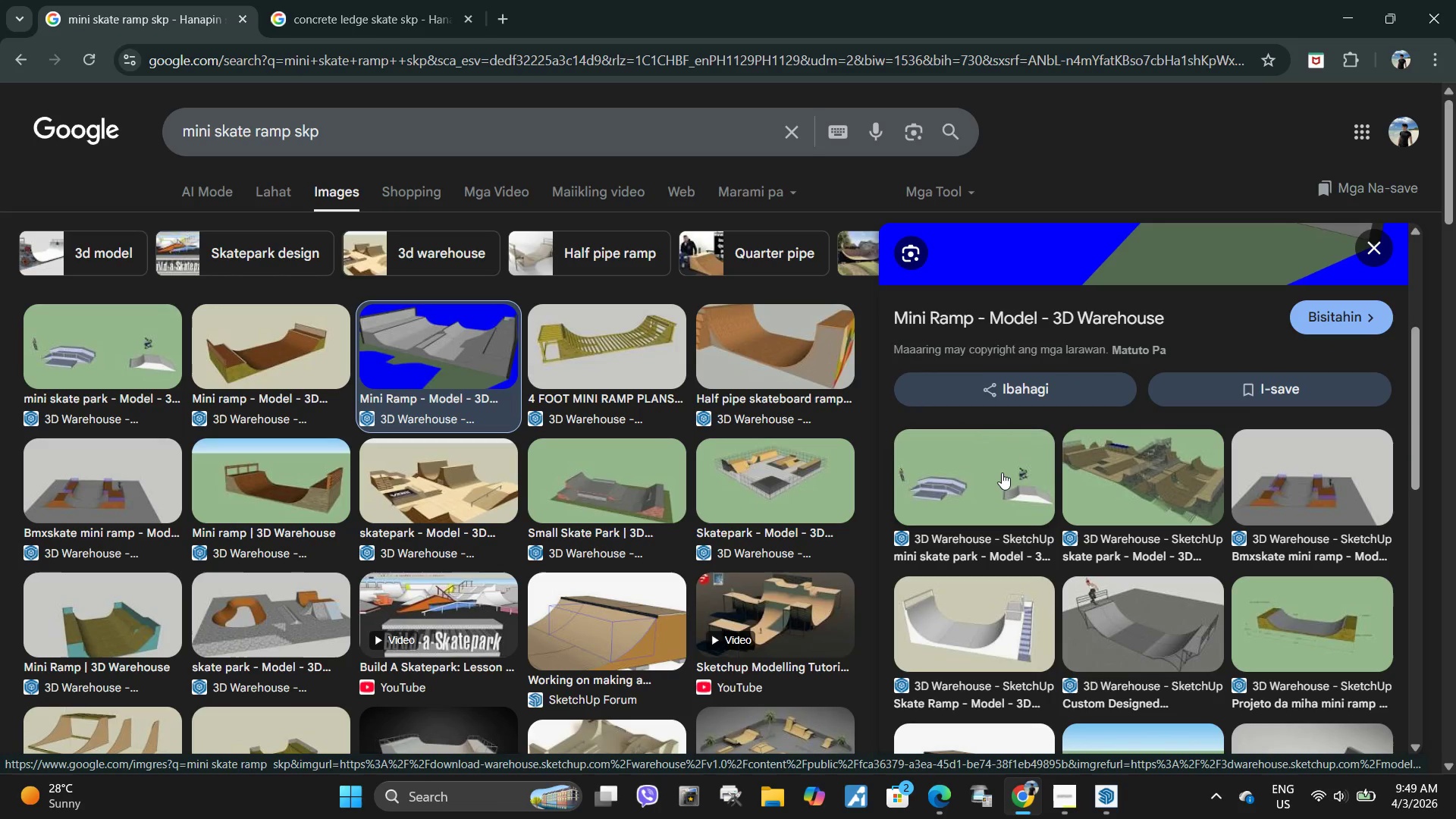 
wait(5.4)
 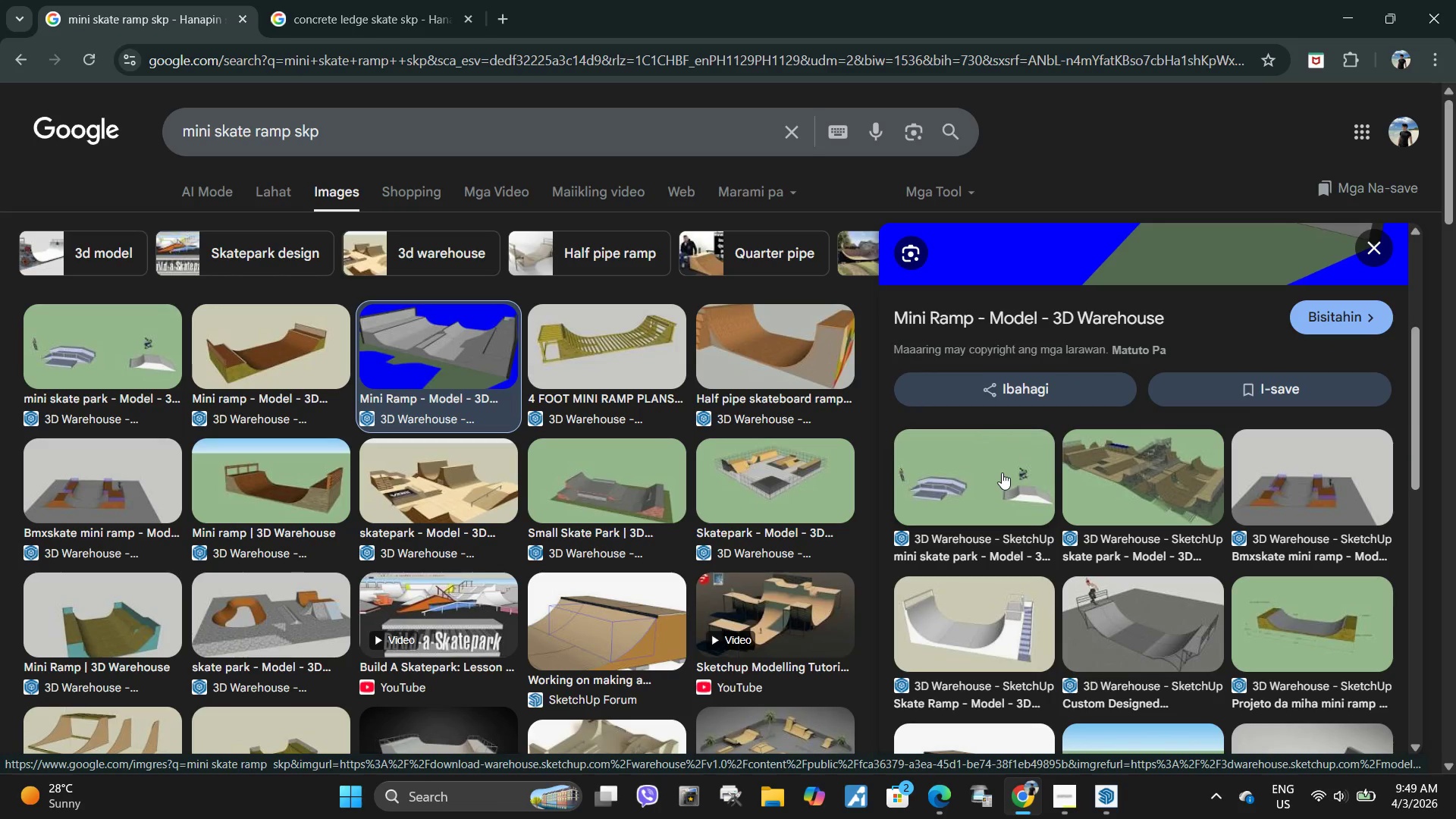 
left_click([1002, 472])
 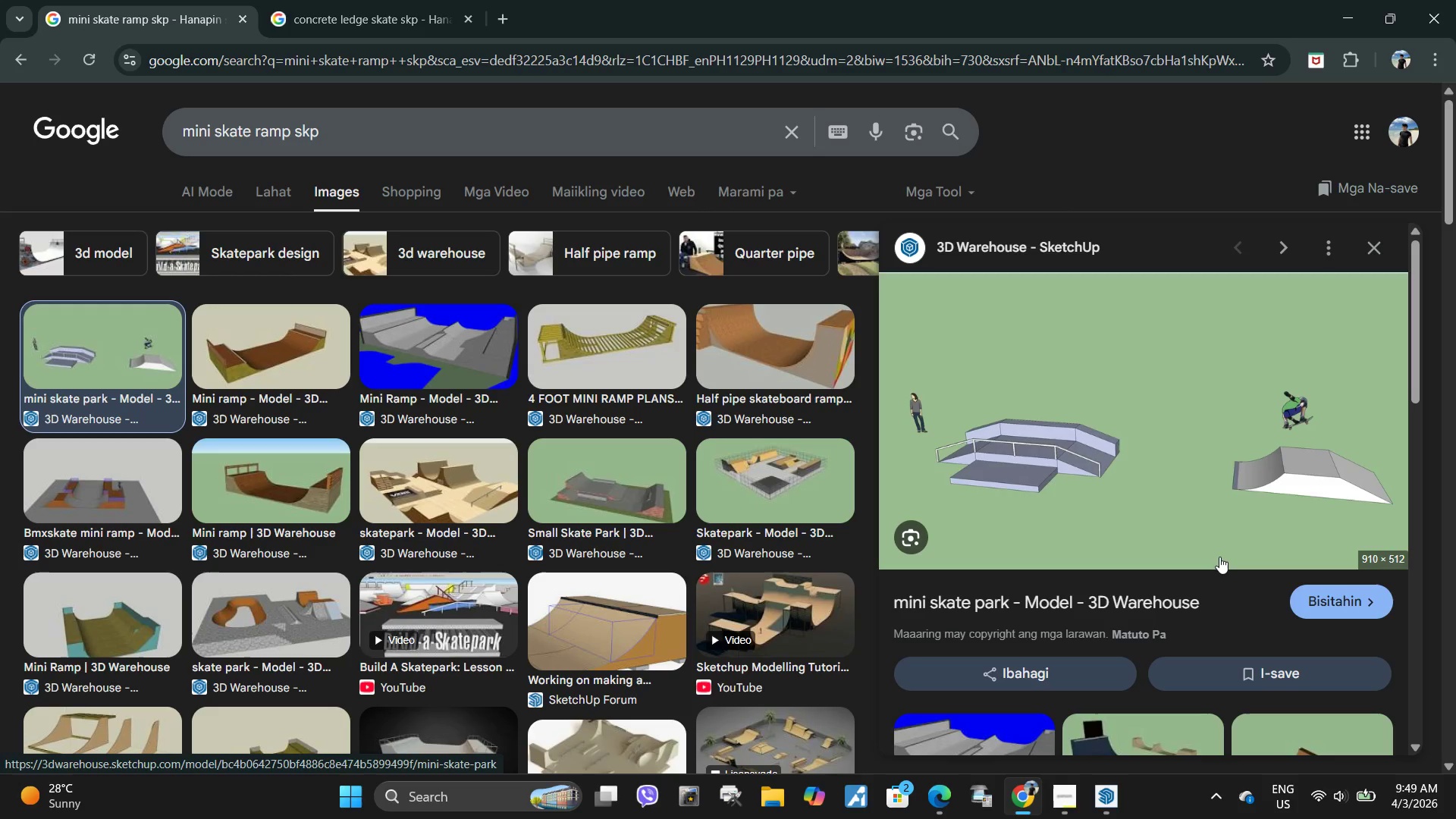 
scroll: coordinate [1211, 565], scroll_direction: down, amount: 3.0
 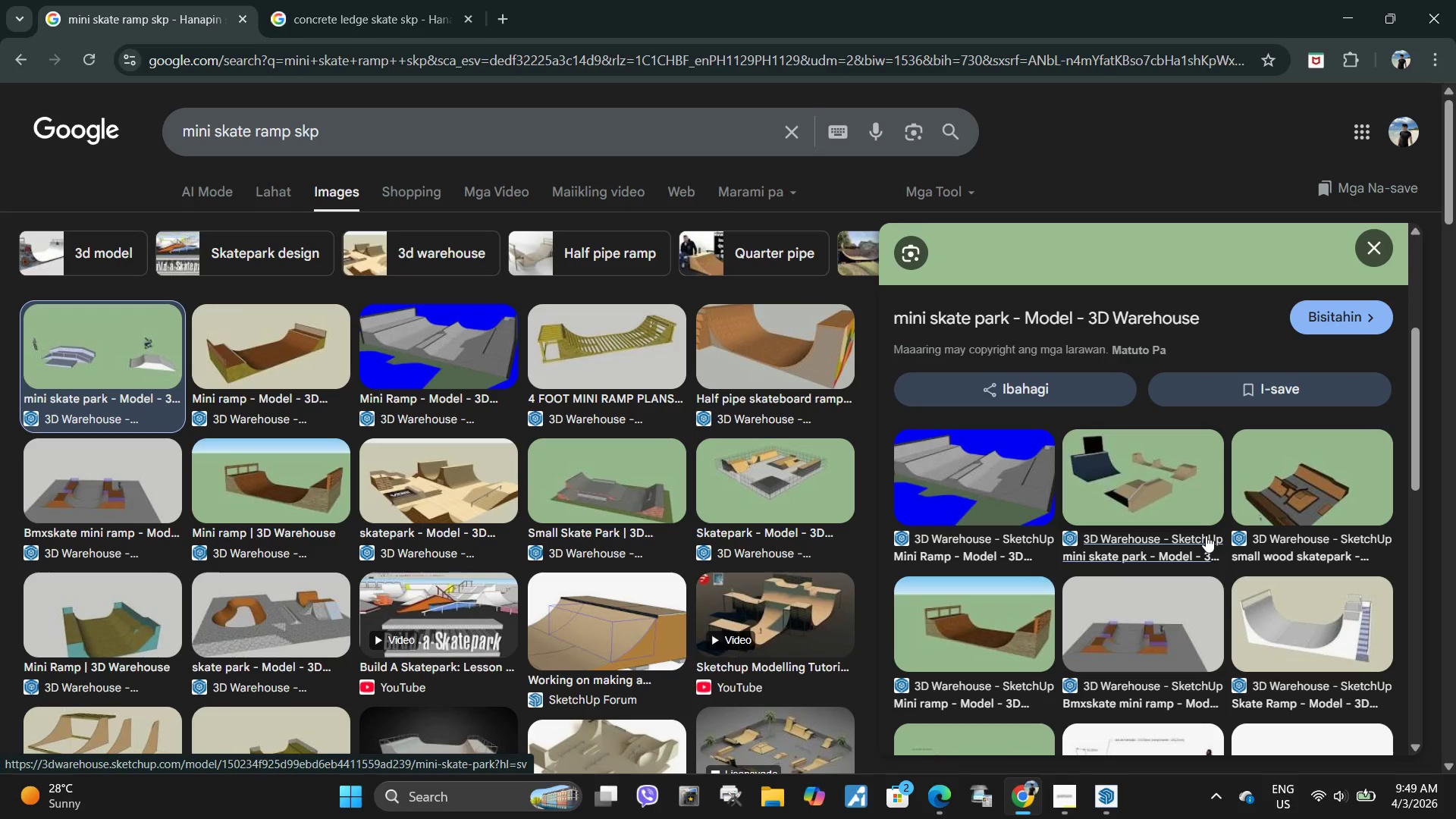 
scroll: coordinate [1206, 535], scroll_direction: up, amount: 3.0
 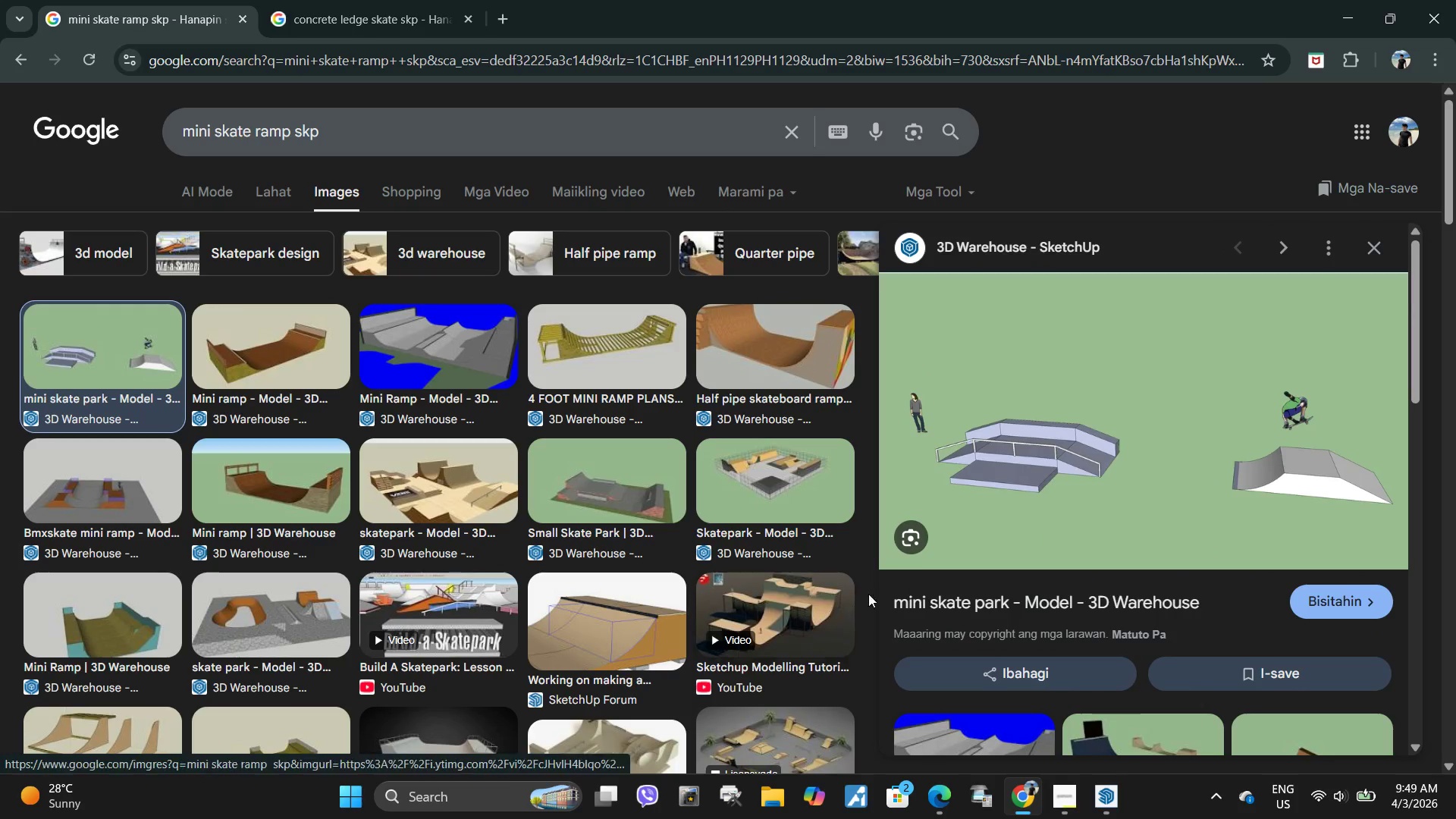 
left_click_drag(start_coordinate=[877, 594], to_coordinate=[1005, 595])
 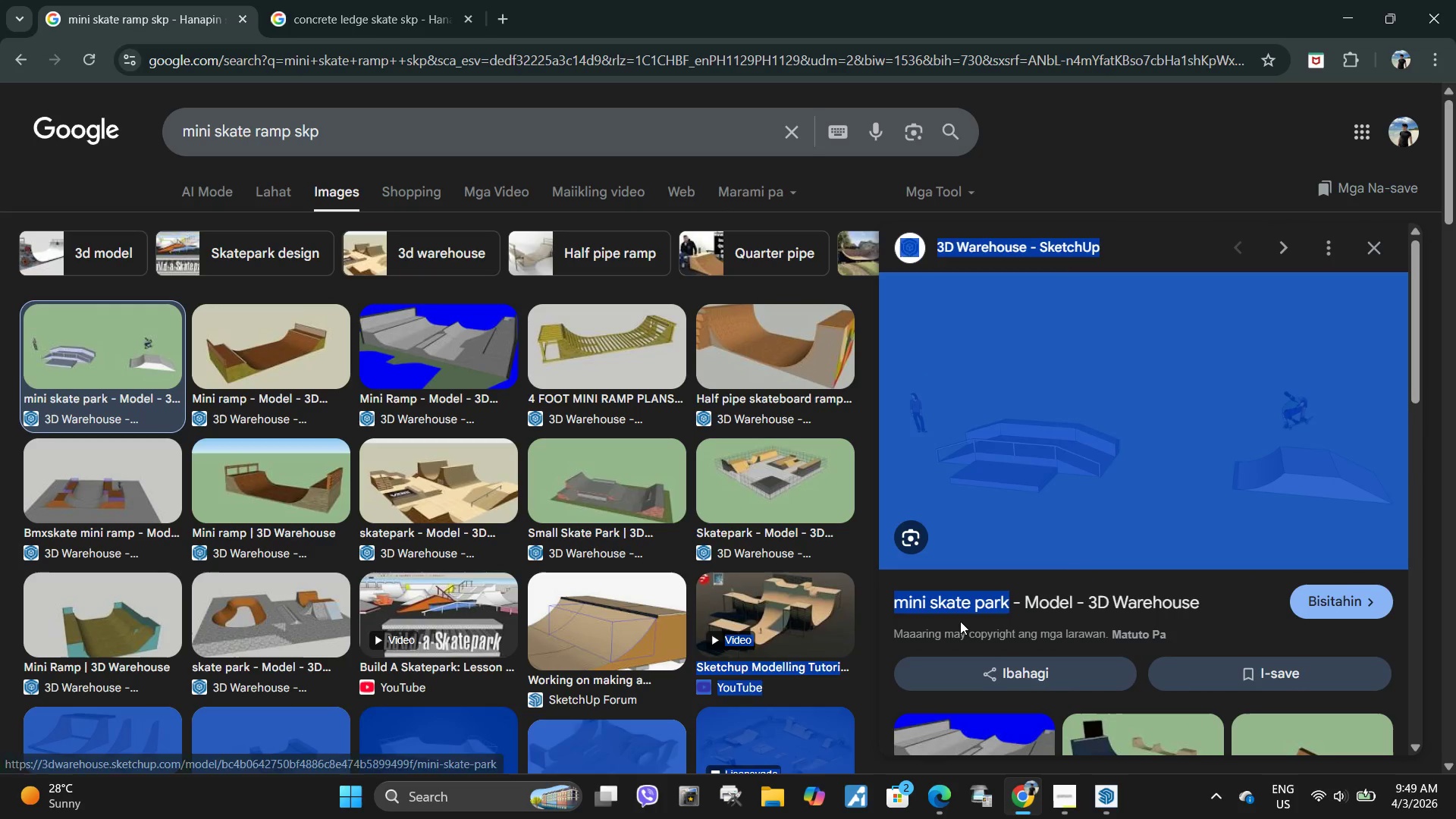 
left_click([960, 621])
 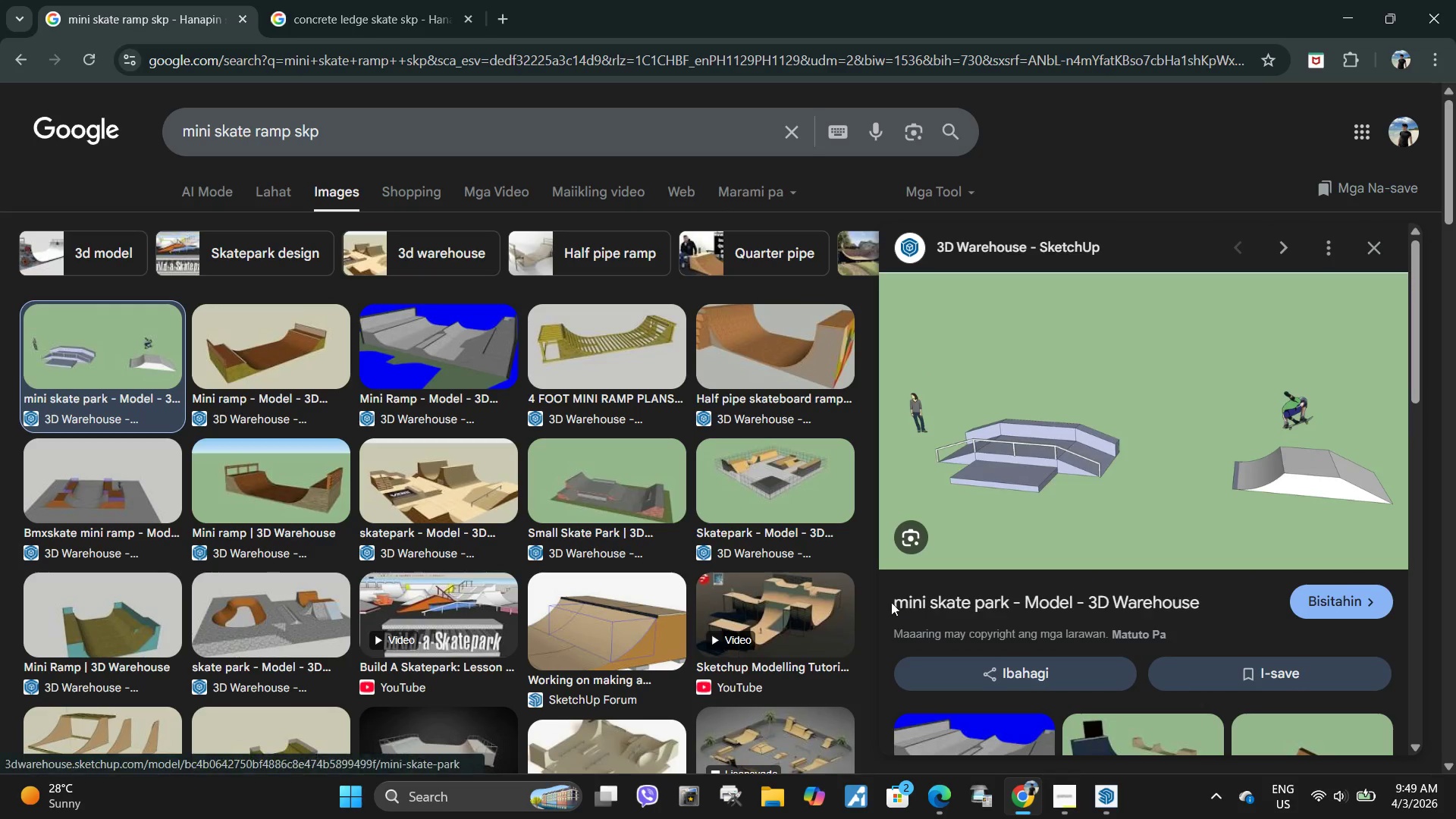 
left_click_drag(start_coordinate=[889, 601], to_coordinate=[1007, 604])
 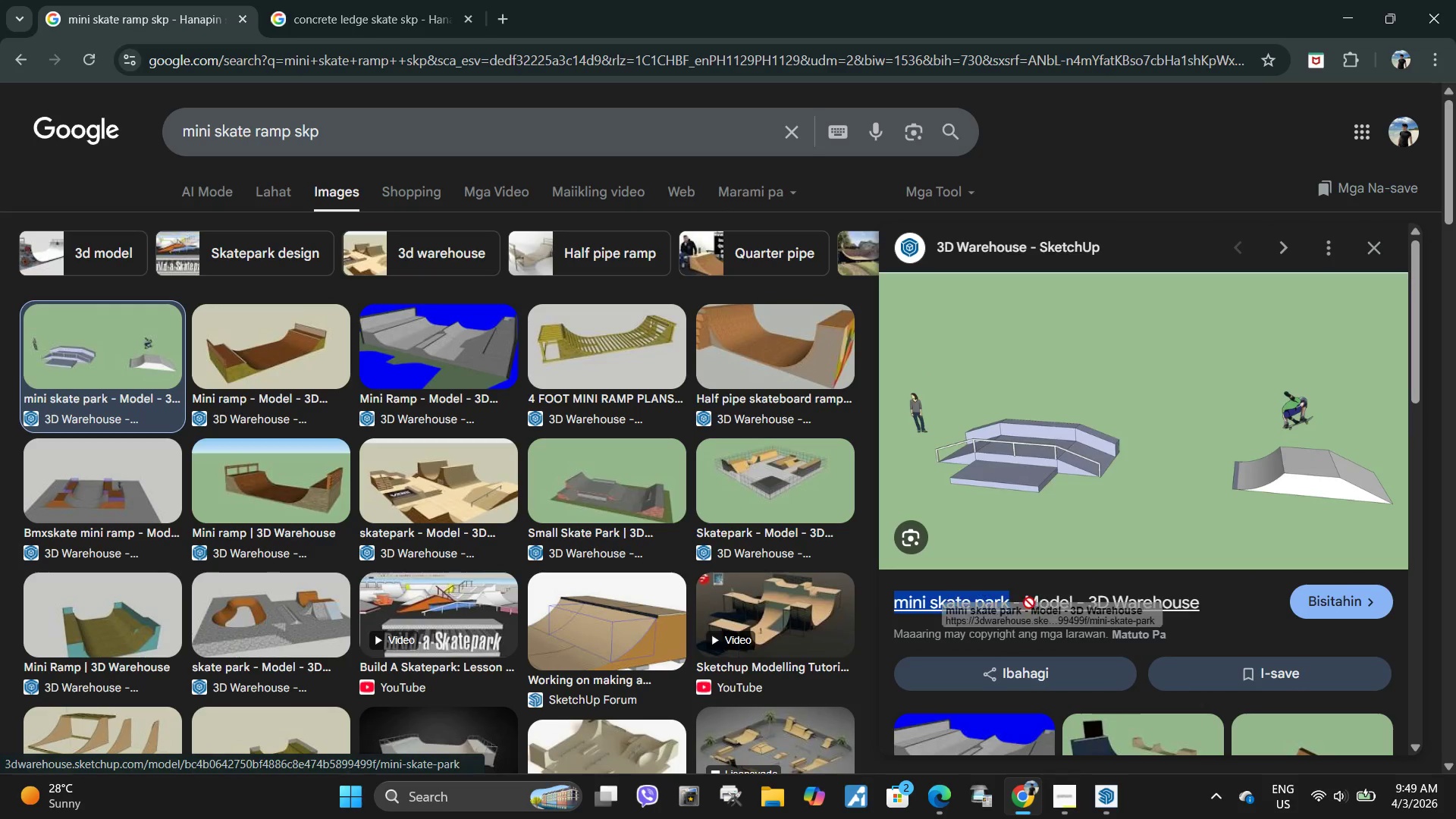 
left_click_drag(start_coordinate=[1018, 603], to_coordinate=[1029, 603])
 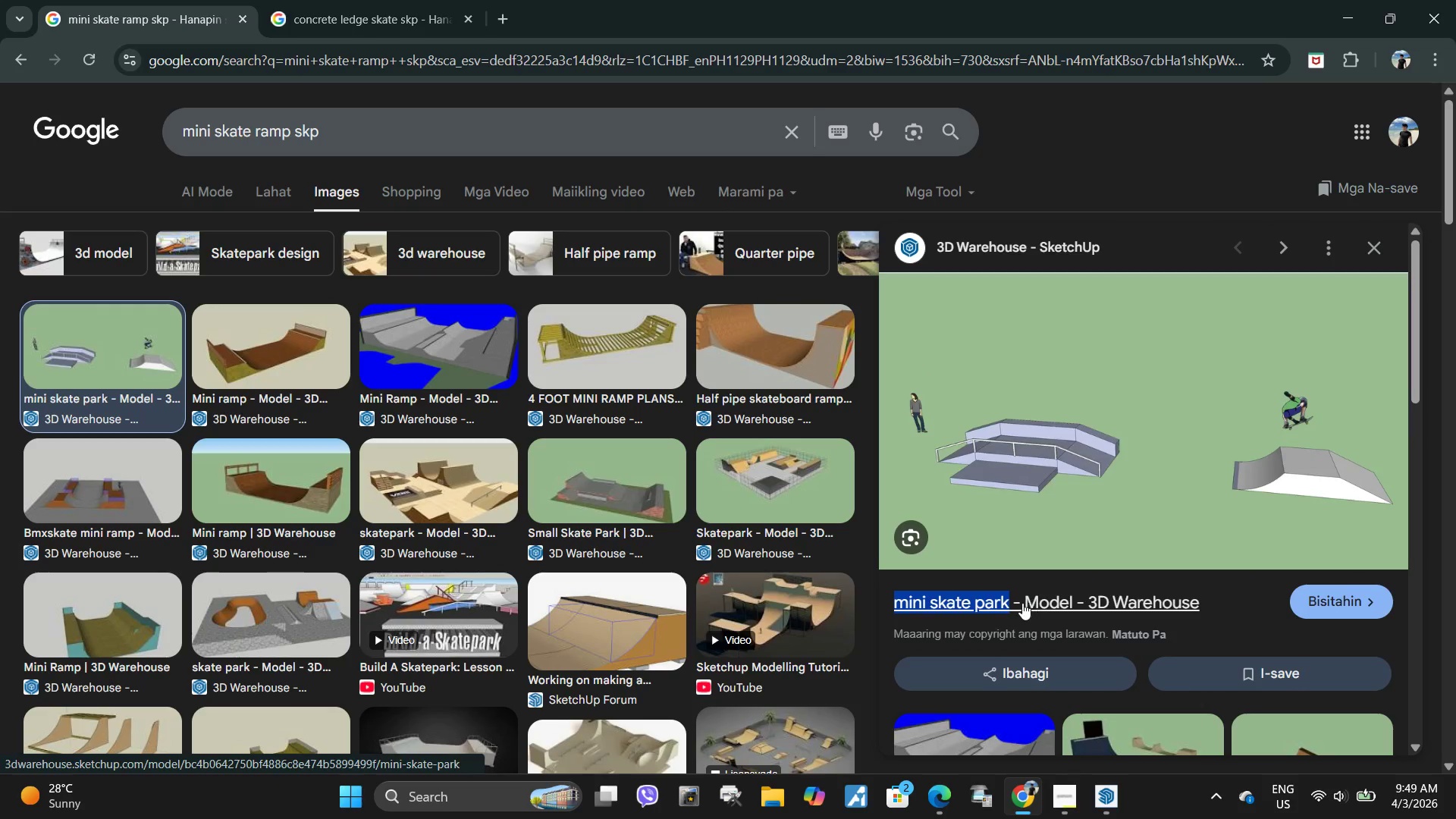 
left_click_drag(start_coordinate=[1020, 603], to_coordinate=[1009, 602])
 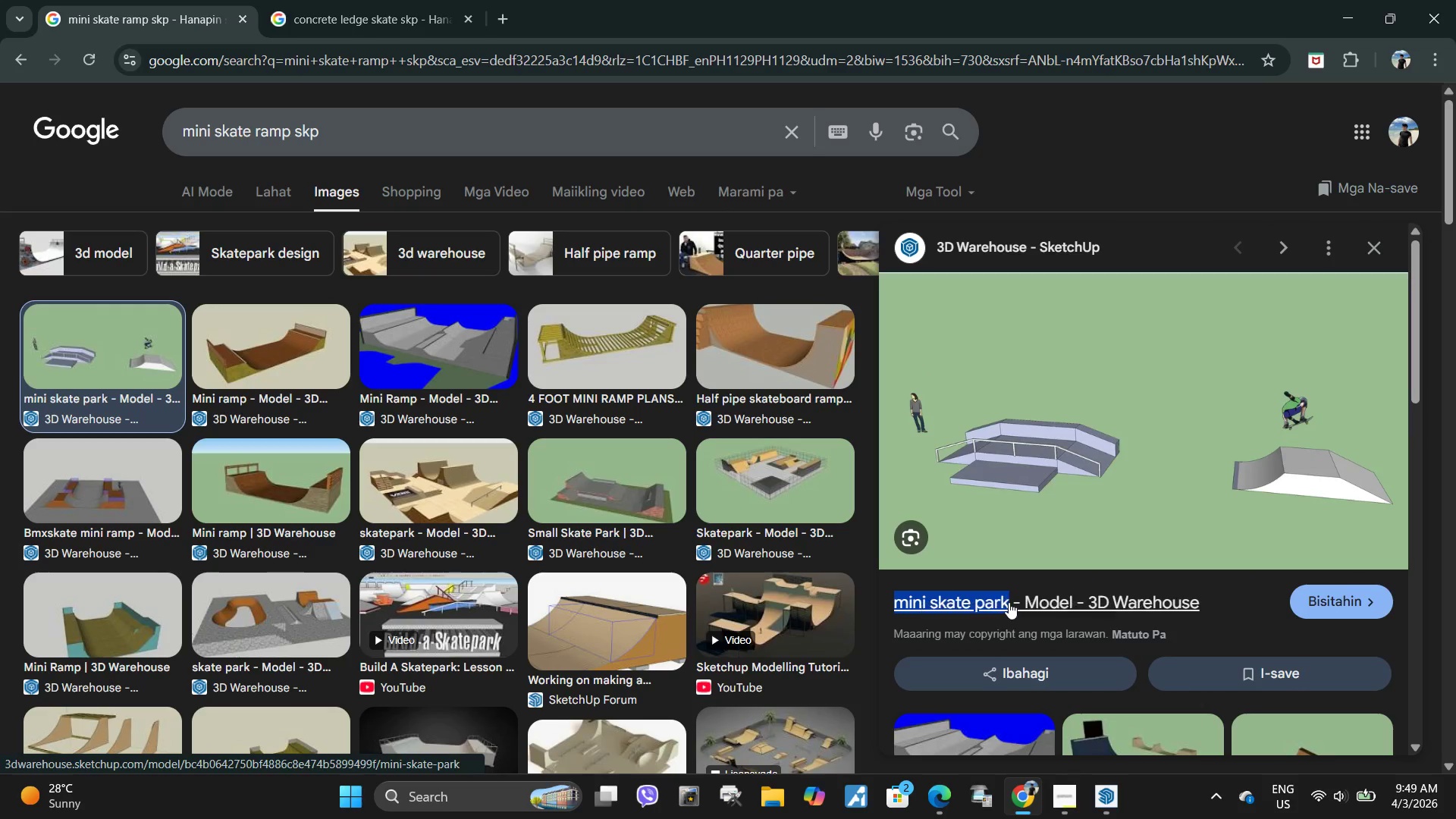 
key(Control+C)
 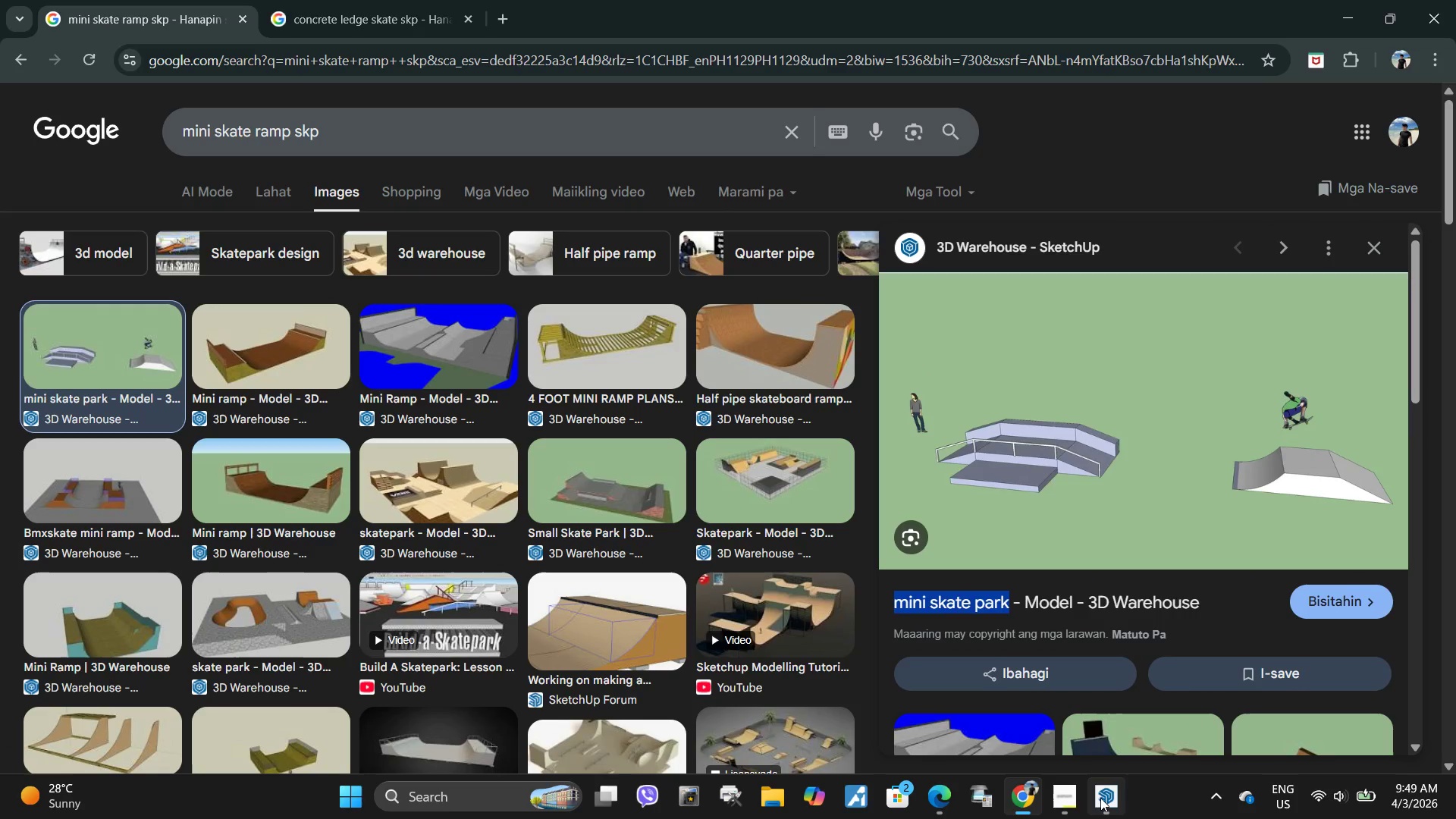 
left_click([1100, 798])
 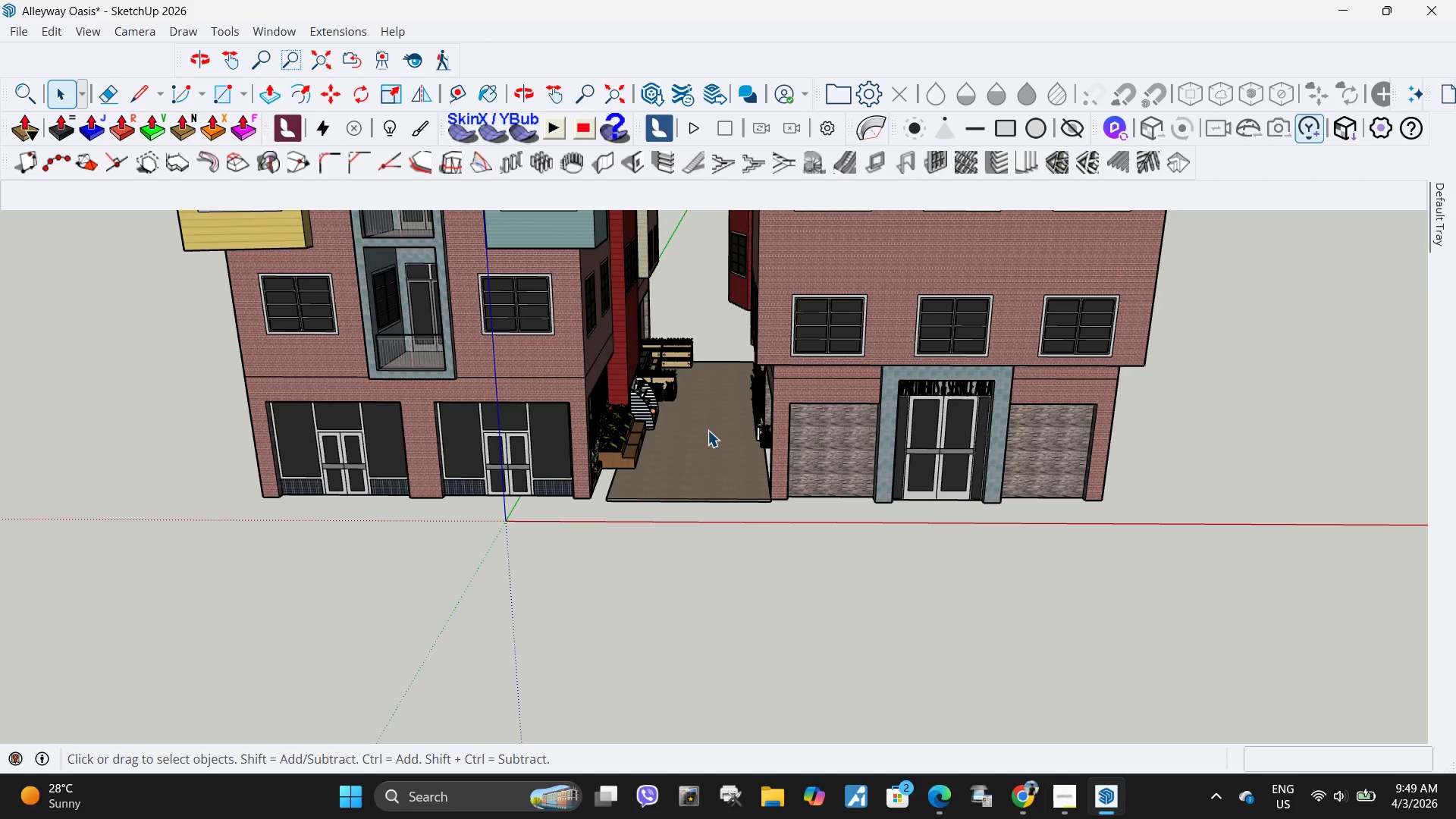 
scroll: coordinate [688, 579], scroll_direction: down, amount: 3.0
 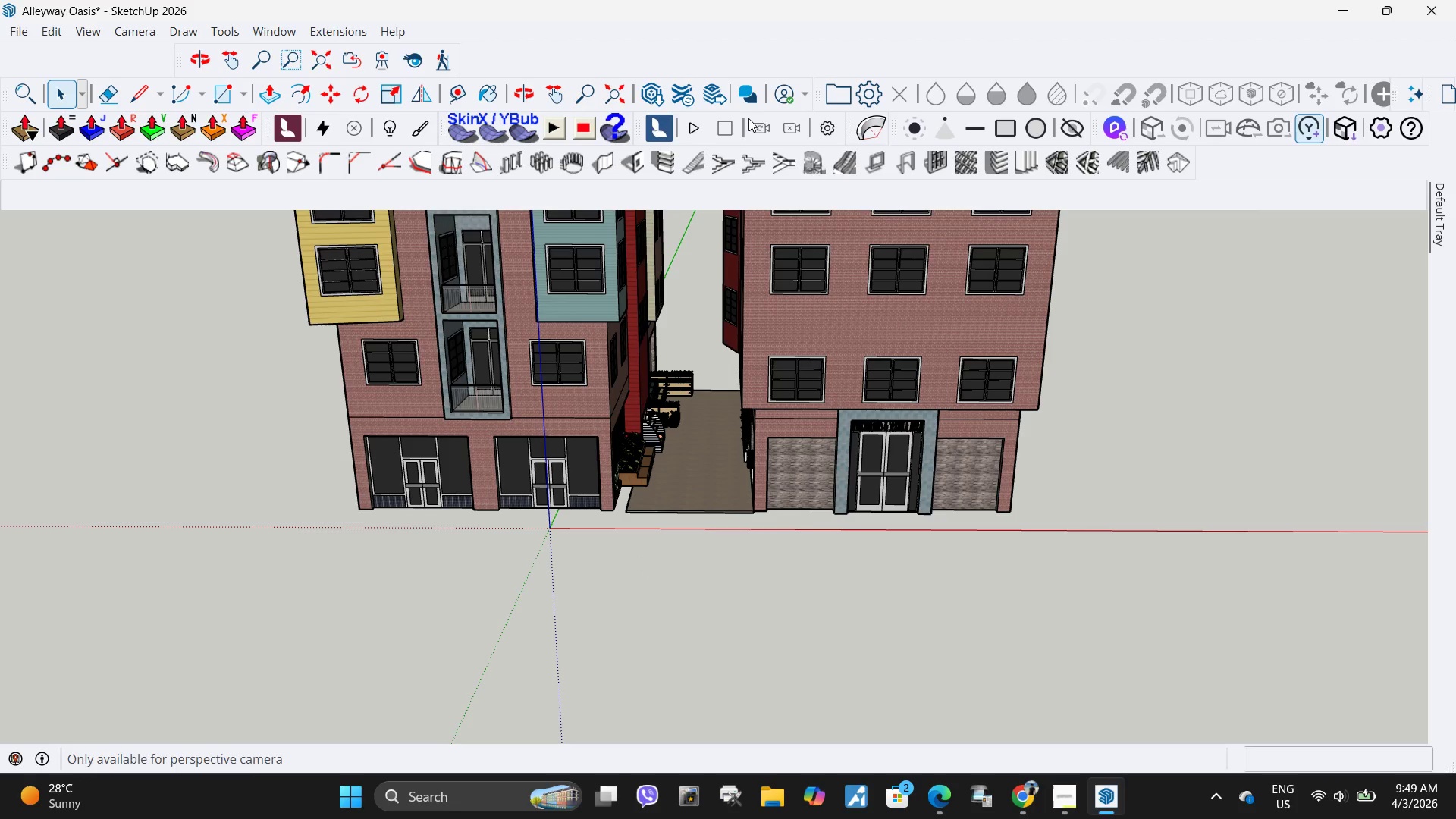 
left_click([654, 93])
 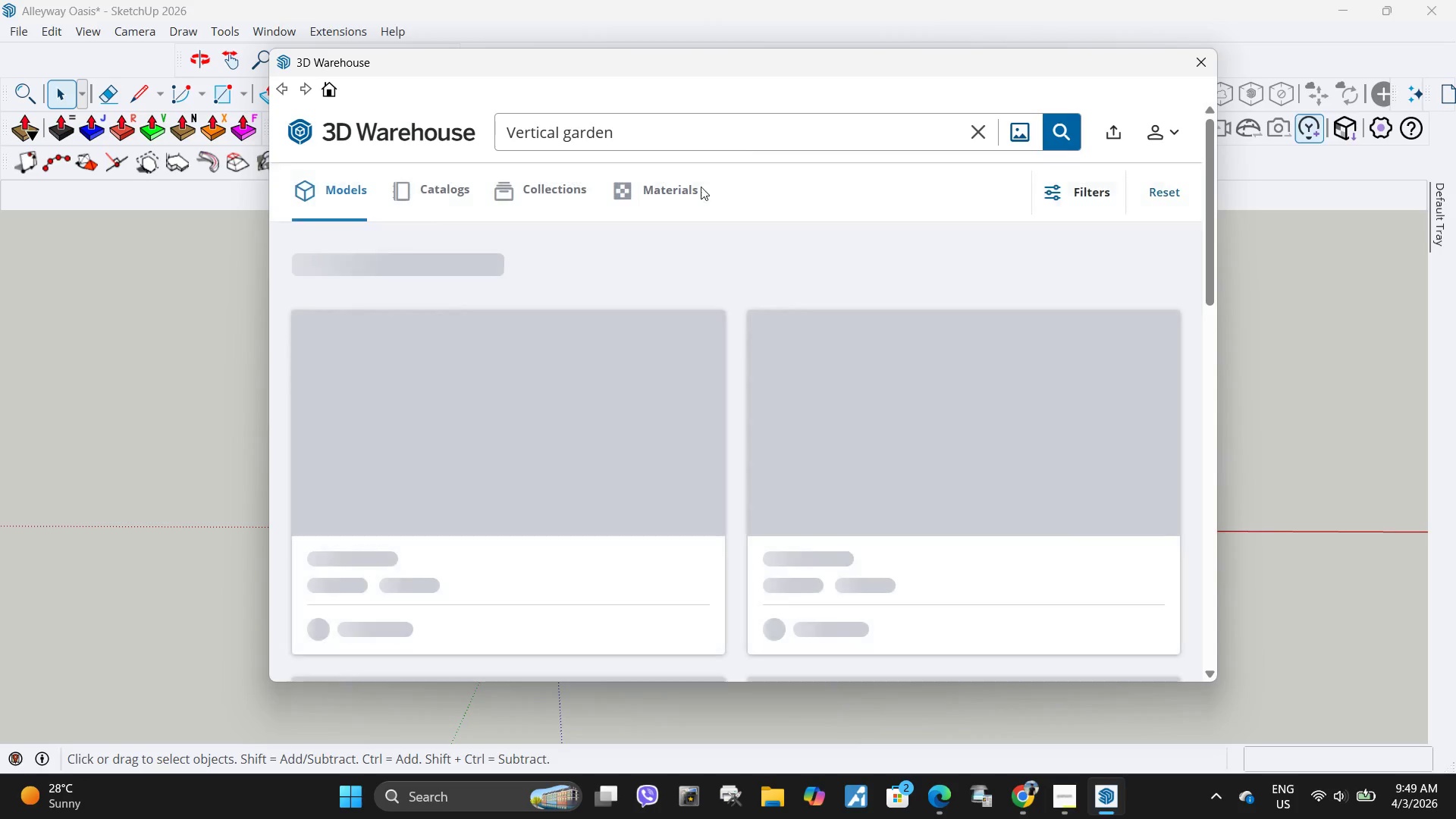 
left_click_drag(start_coordinate=[686, 135], to_coordinate=[330, 105])
 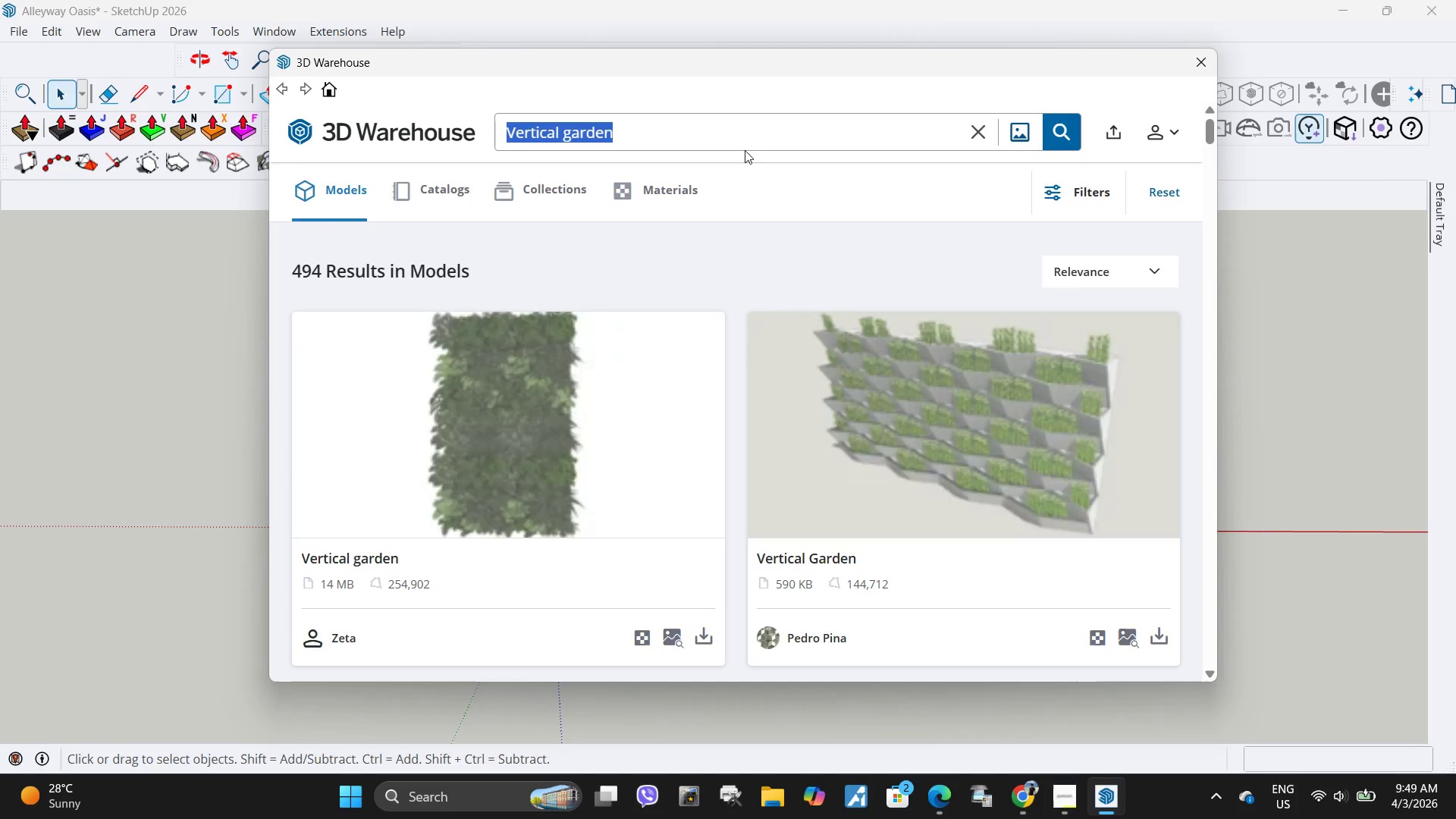 
key(Control+V)
 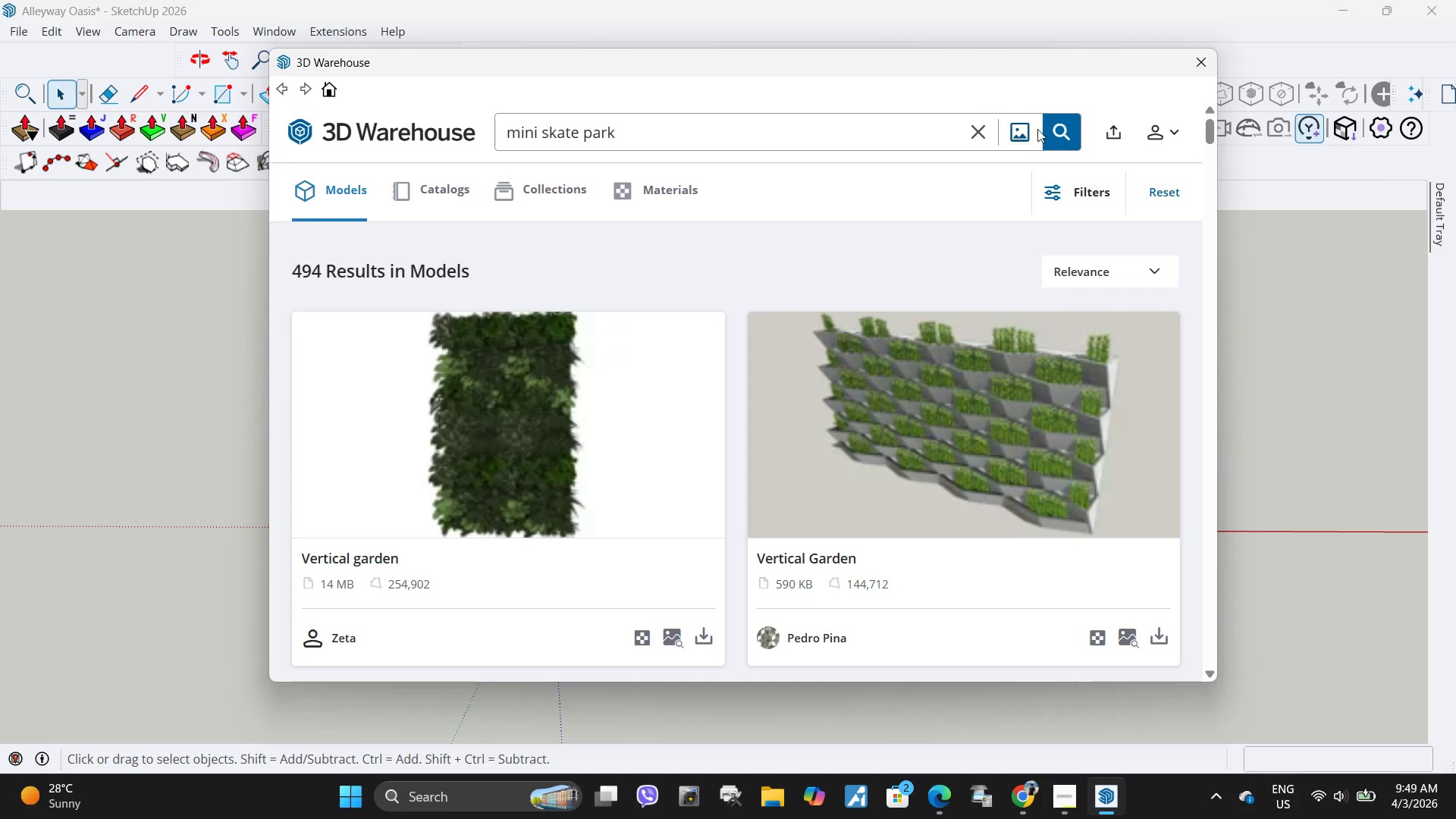 
left_click([1053, 136])
 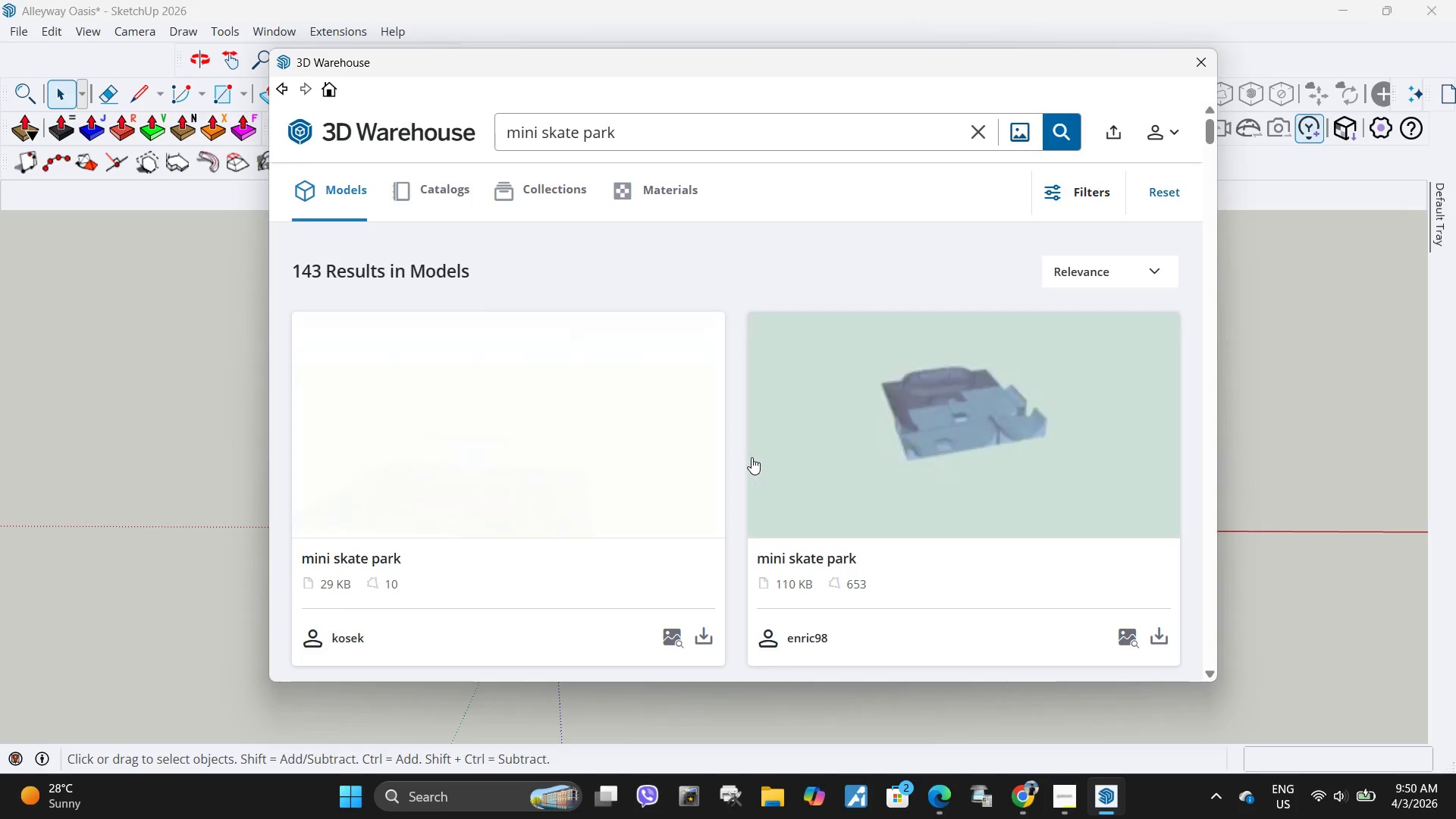 
scroll: coordinate [774, 456], scroll_direction: down, amount: 14.0
 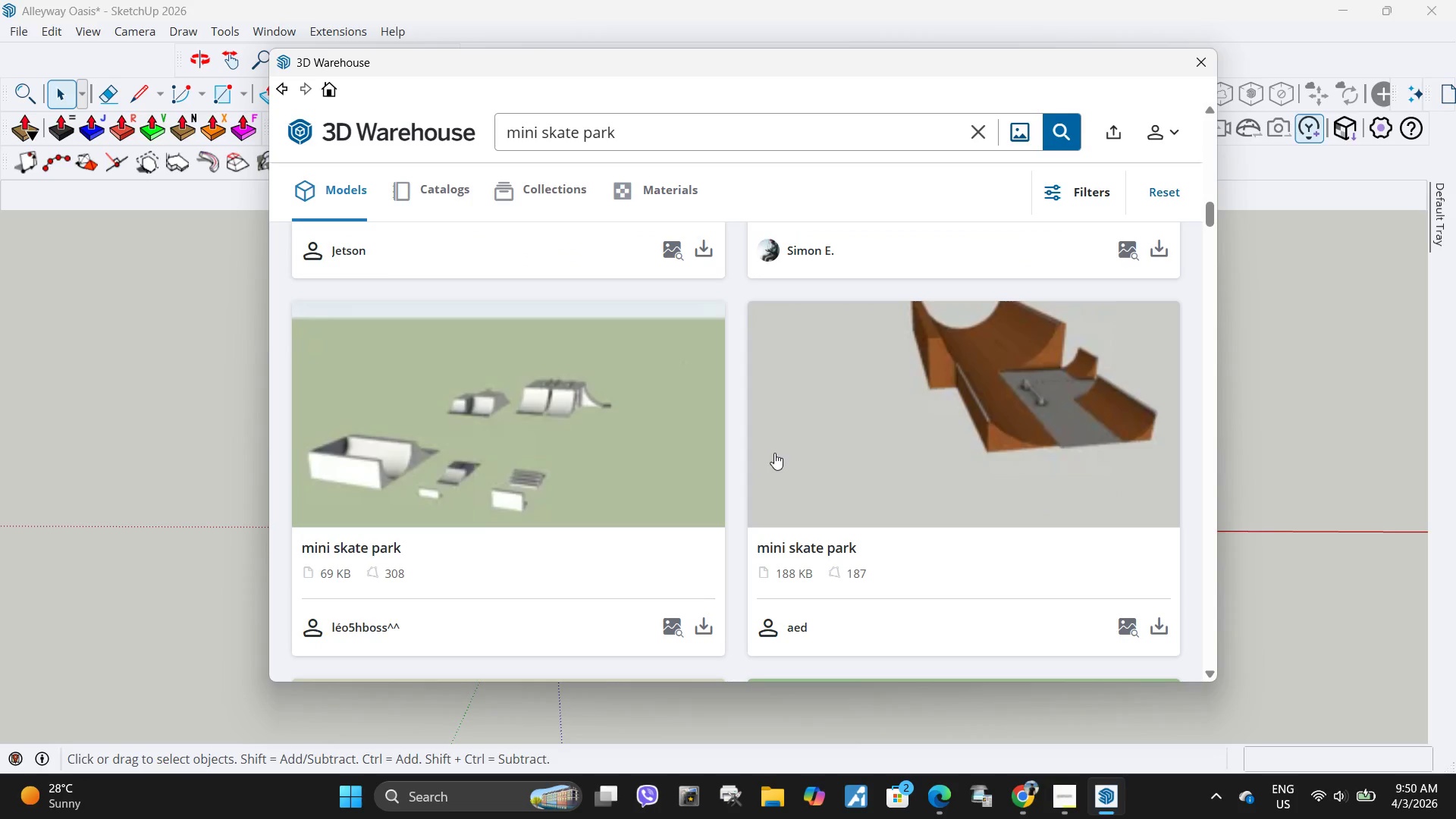 
scroll: coordinate [744, 465], scroll_direction: down, amount: 19.0
 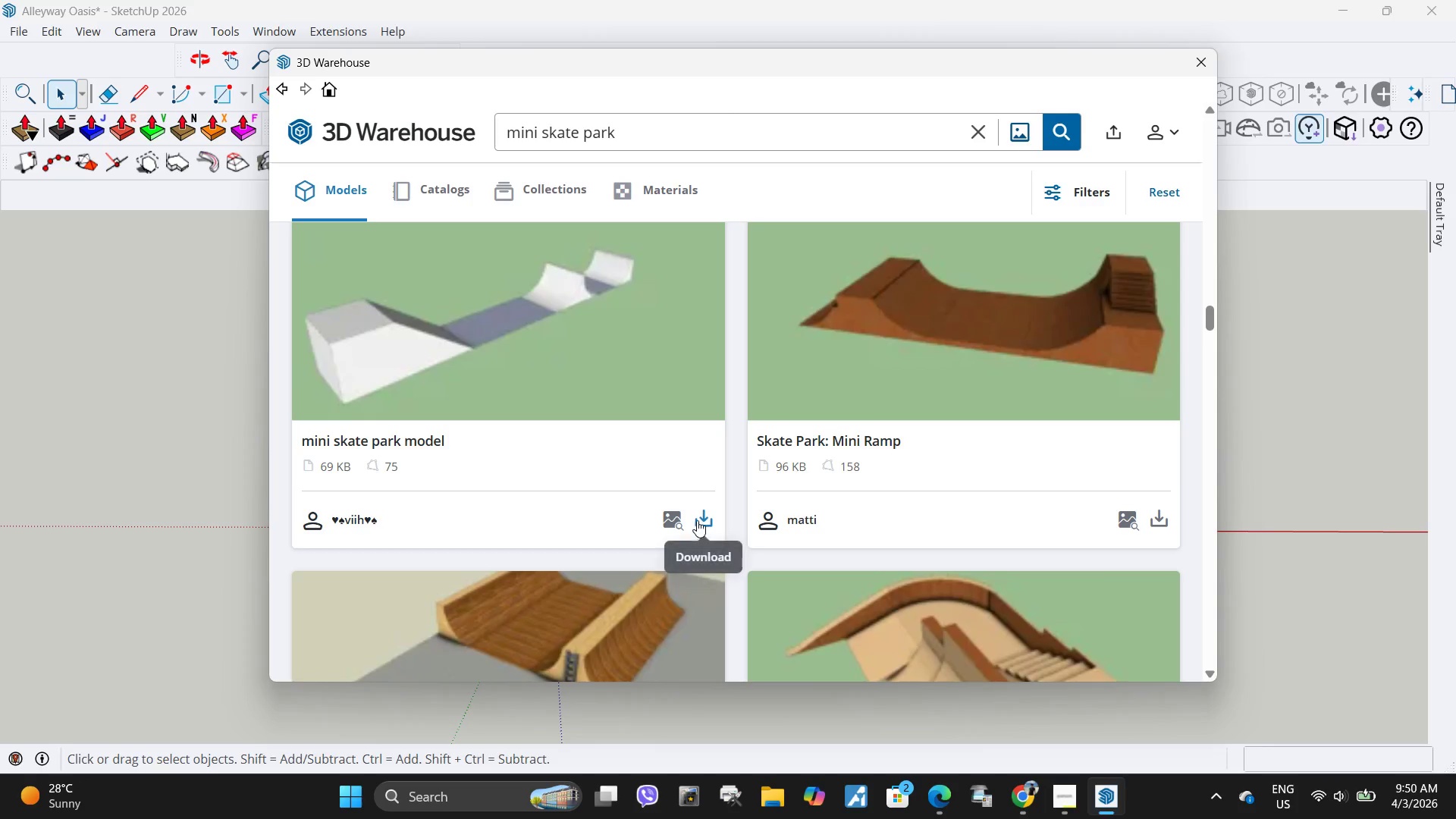 
scroll: coordinate [535, 429], scroll_direction: down, amount: 5.0
 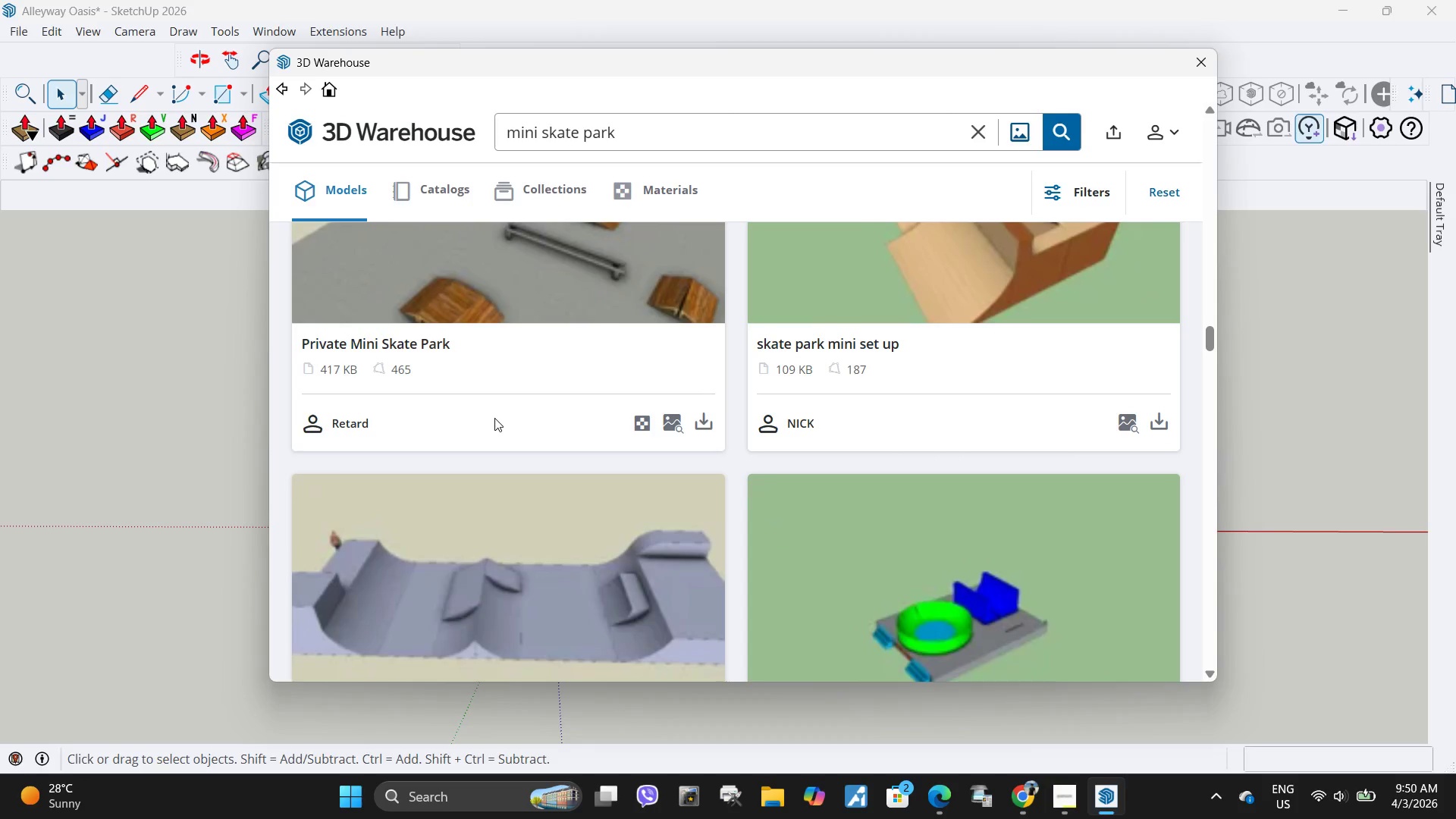 
scroll: coordinate [555, 526], scroll_direction: up, amount: 11.0
 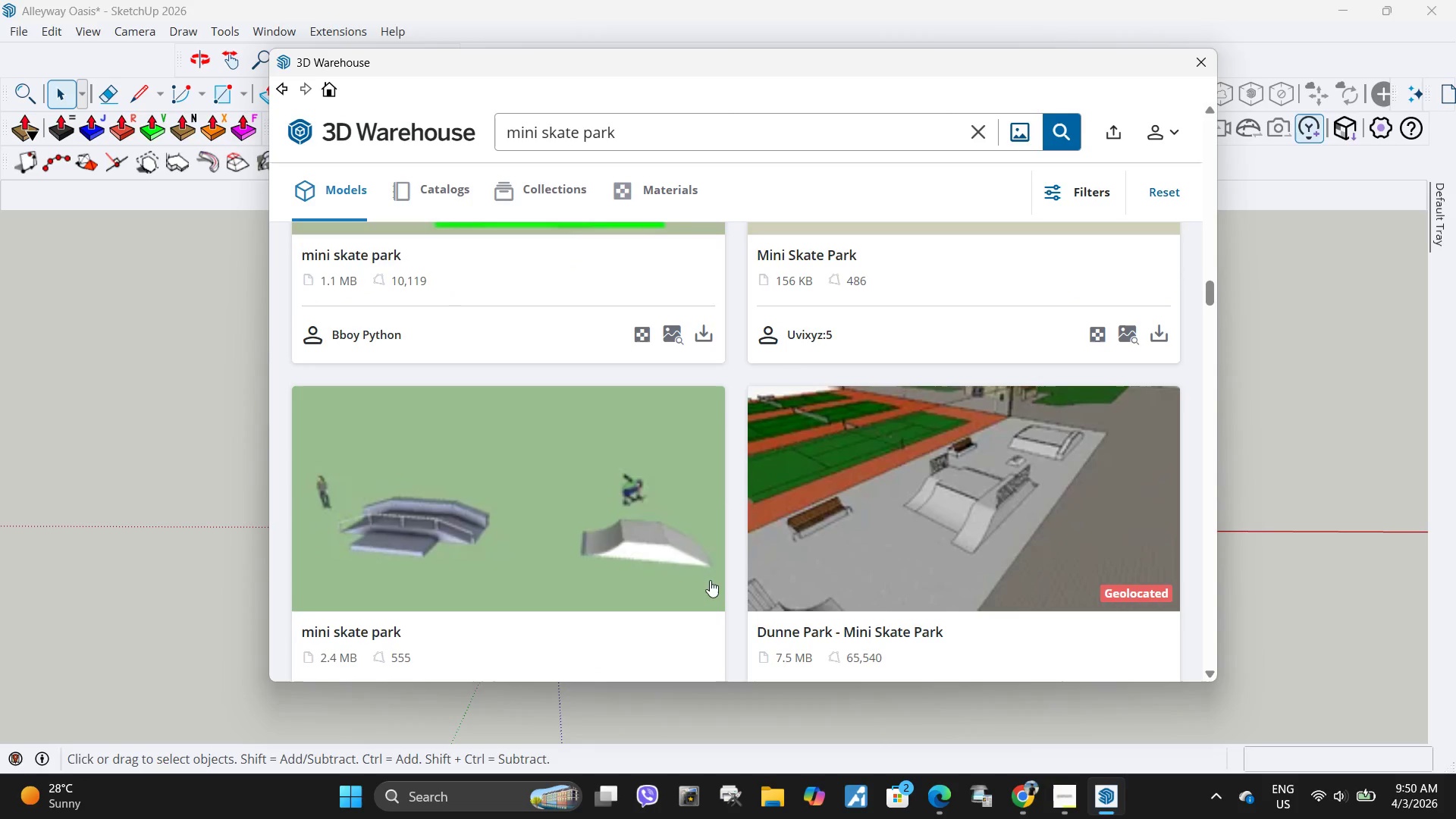 
scroll: coordinate [708, 580], scroll_direction: down, amount: 1.0
 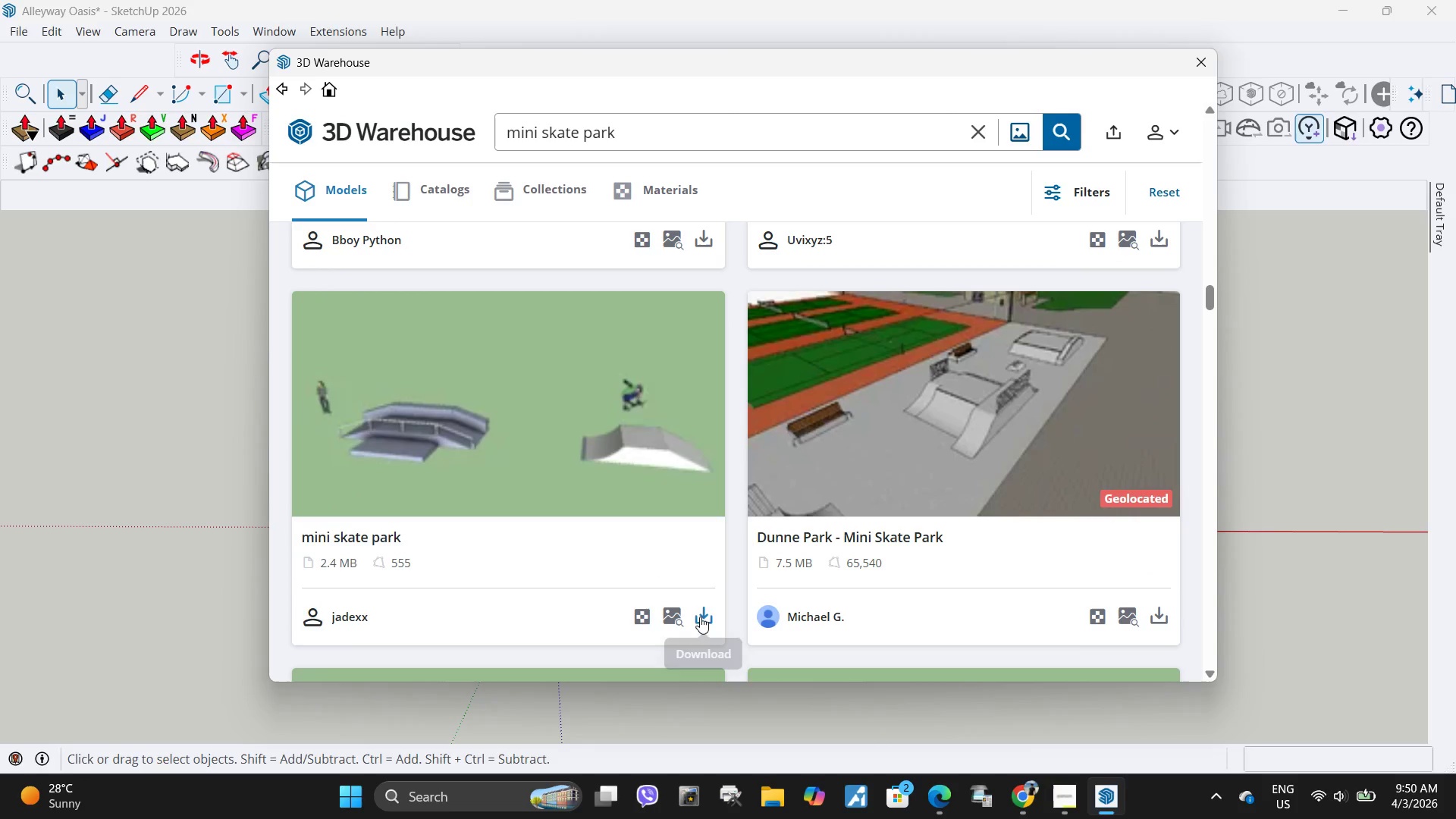 
left_click([702, 617])
 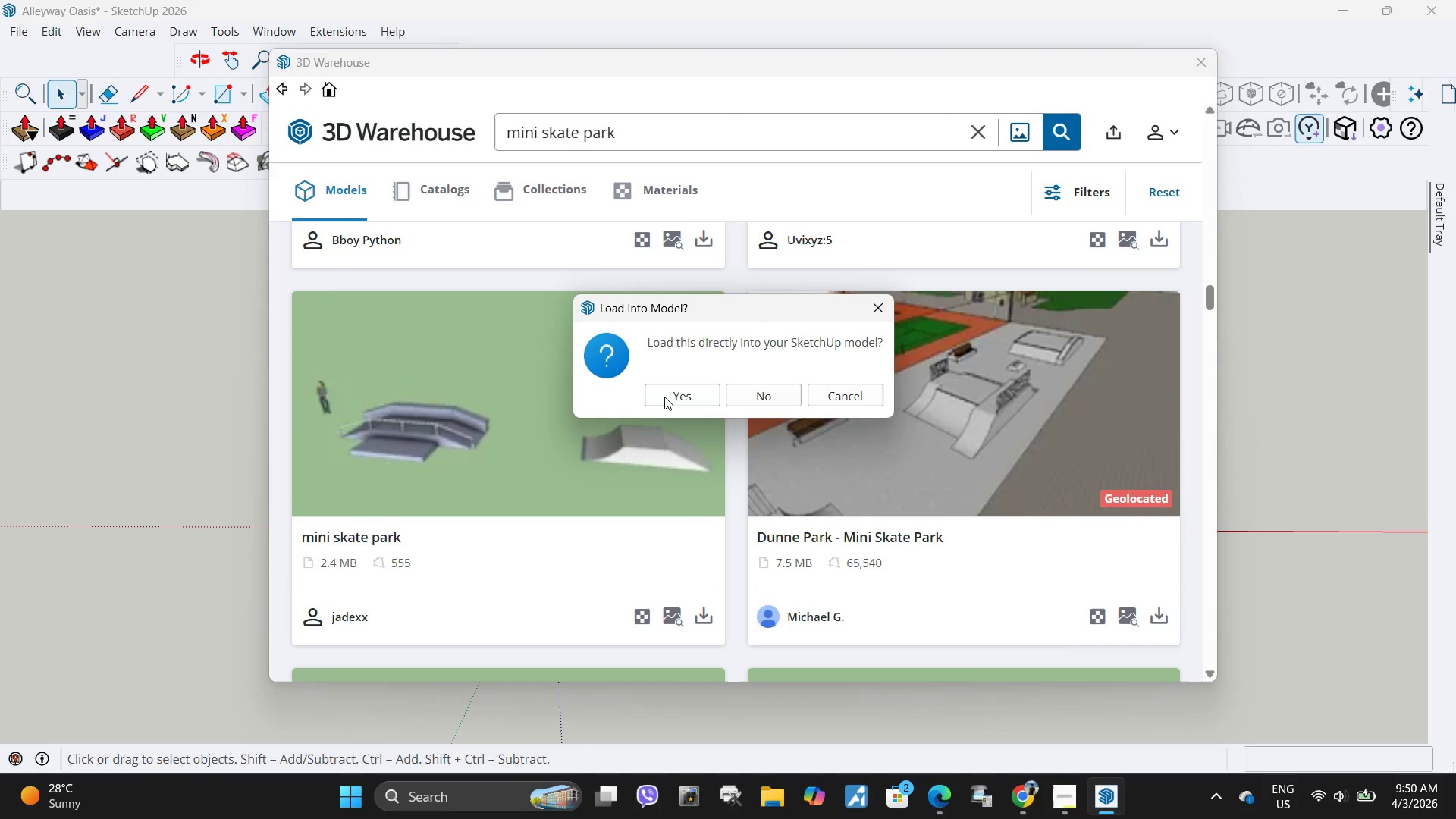 
left_click([671, 393])
 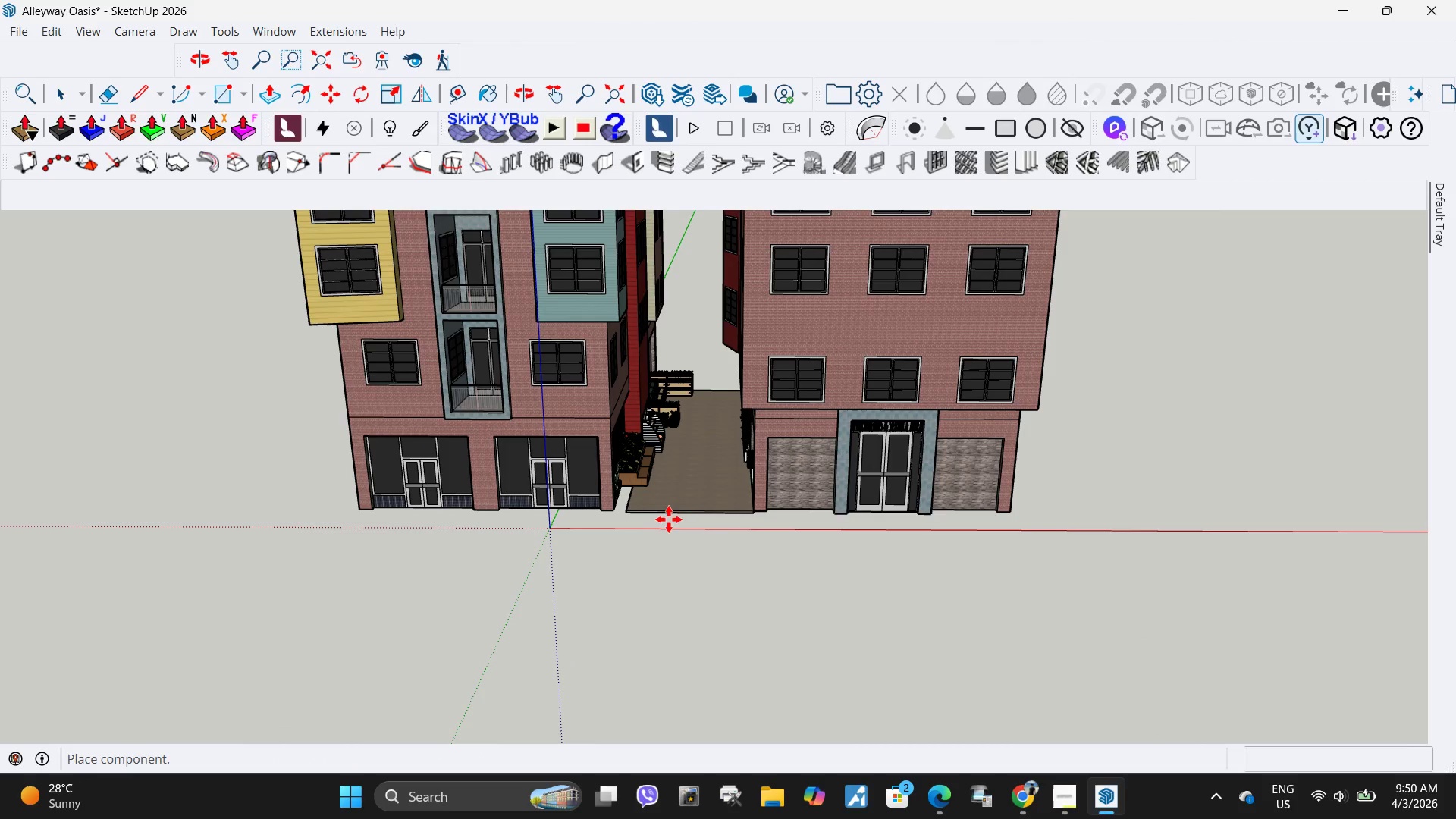 
wait(5.34)
 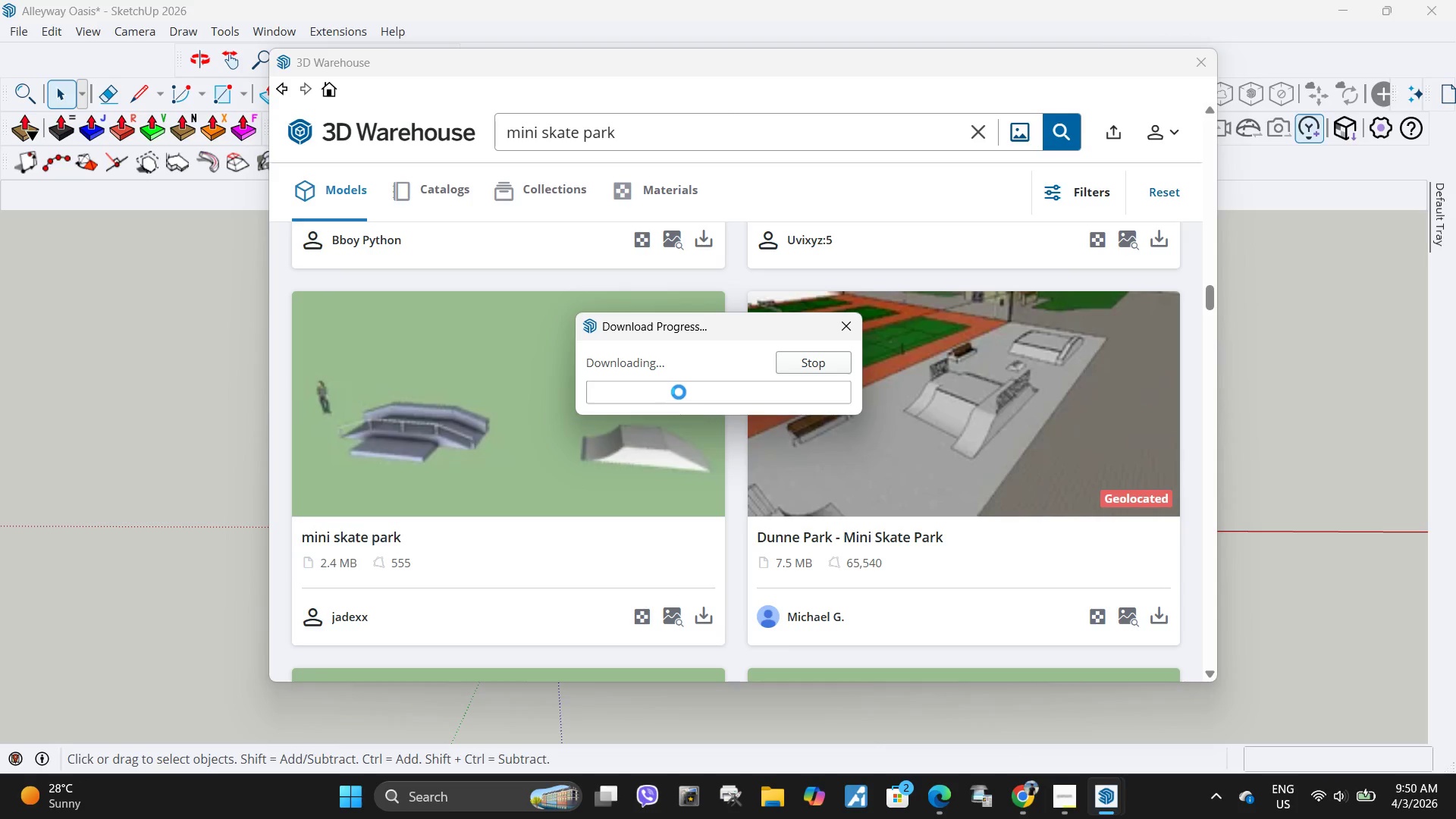 
left_click([656, 592])
 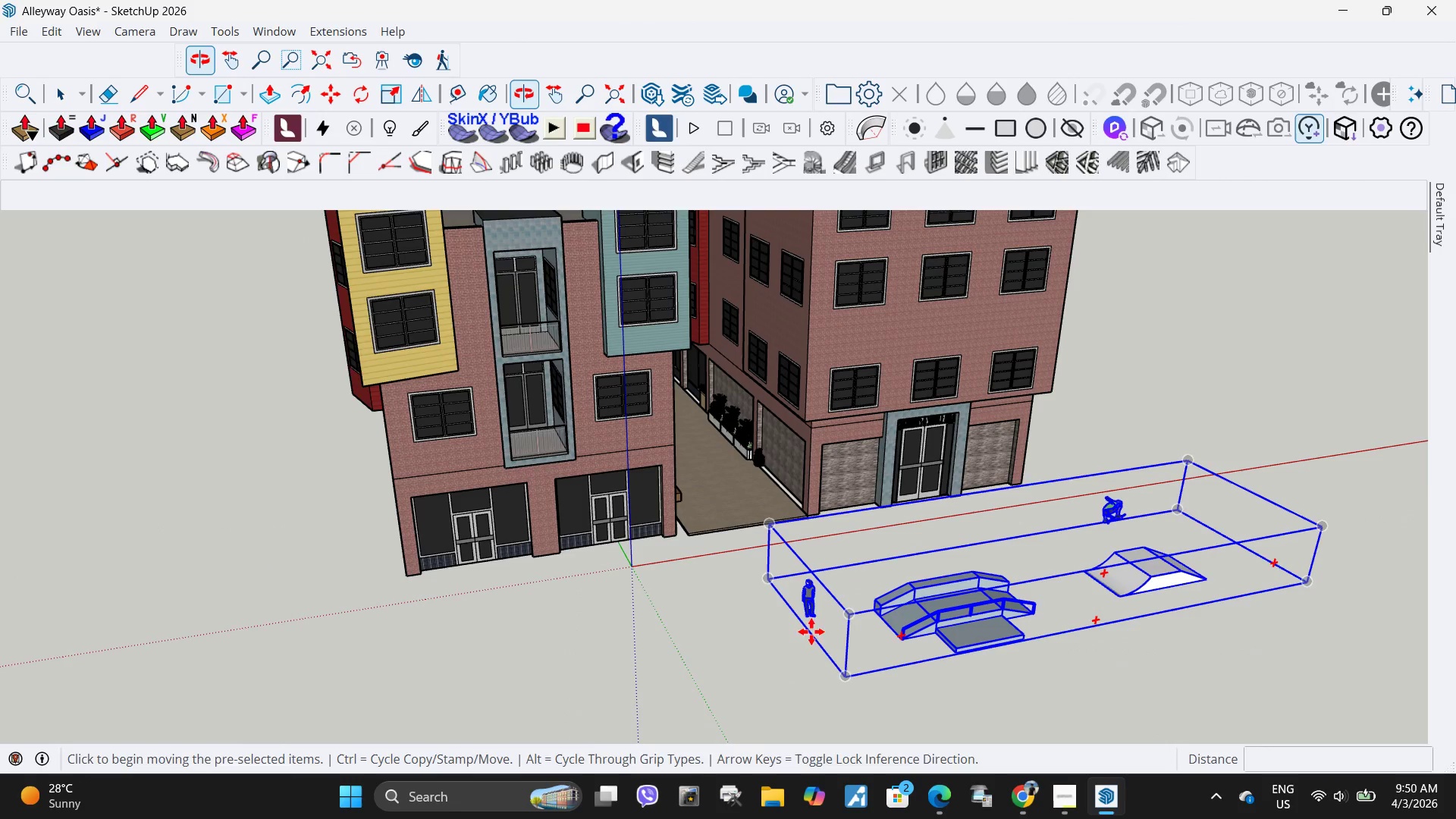 
key(Space)
 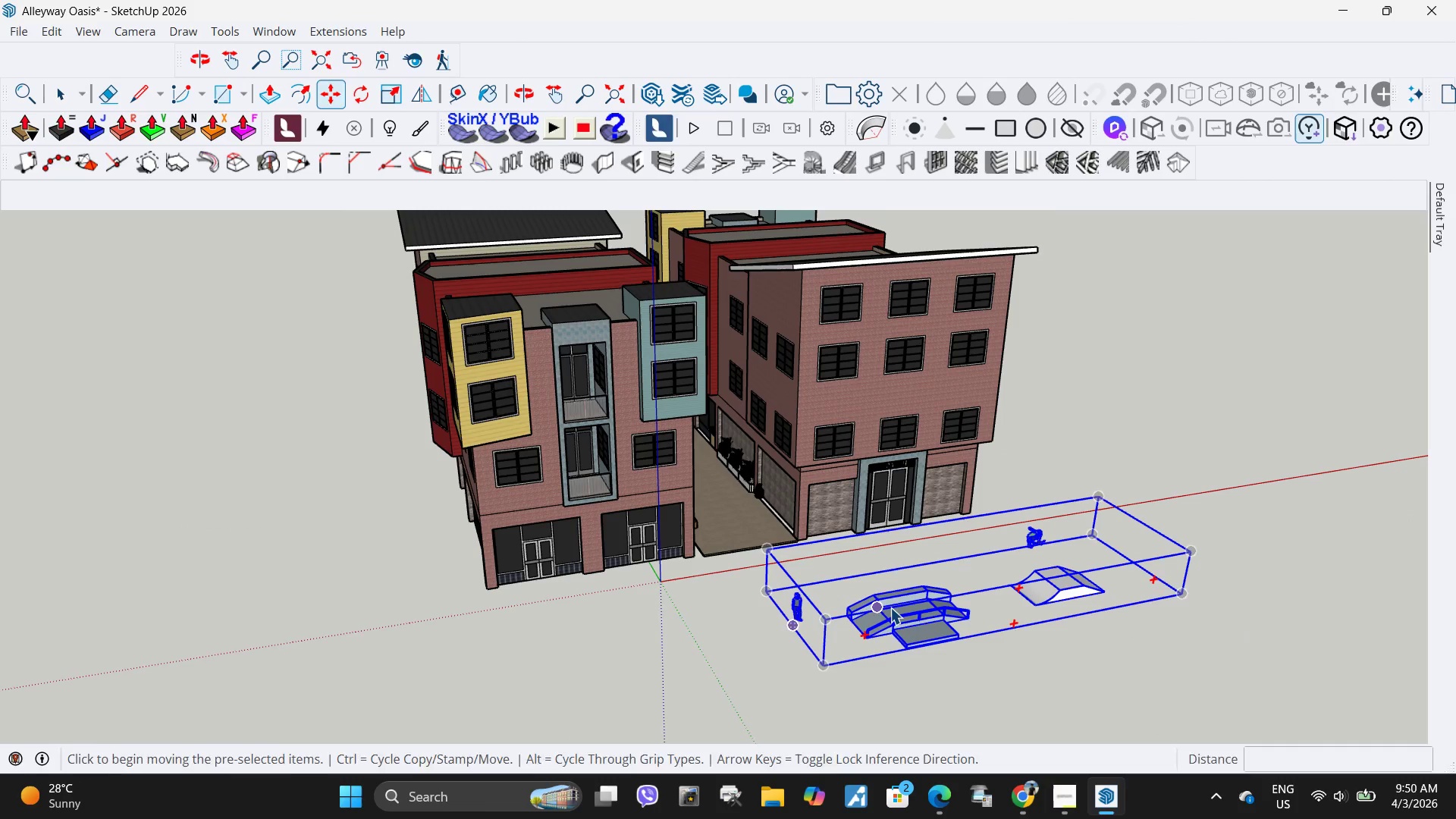 
scroll: coordinate [759, 634], scroll_direction: down, amount: 3.0
 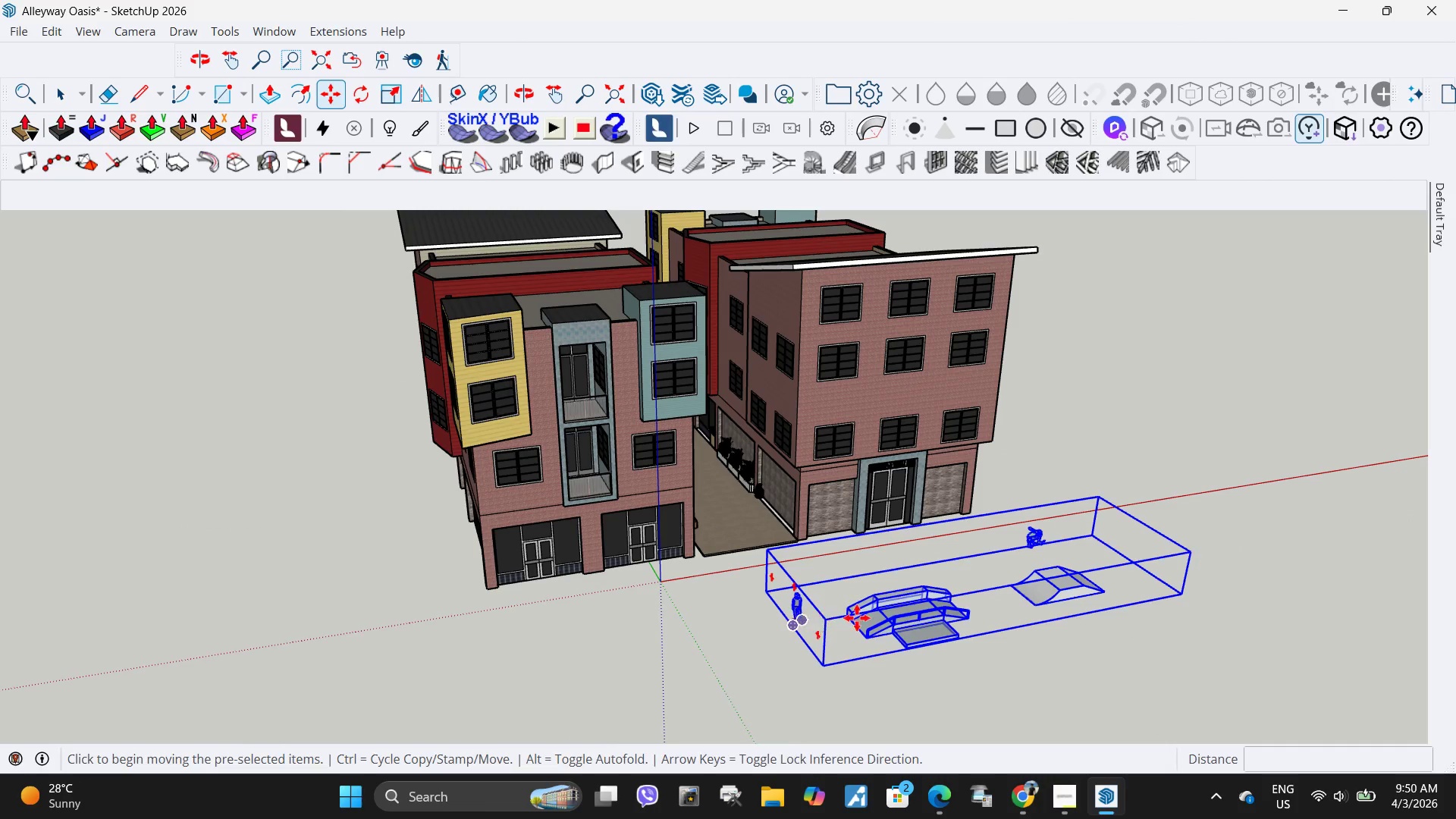 
double_click([890, 607])
 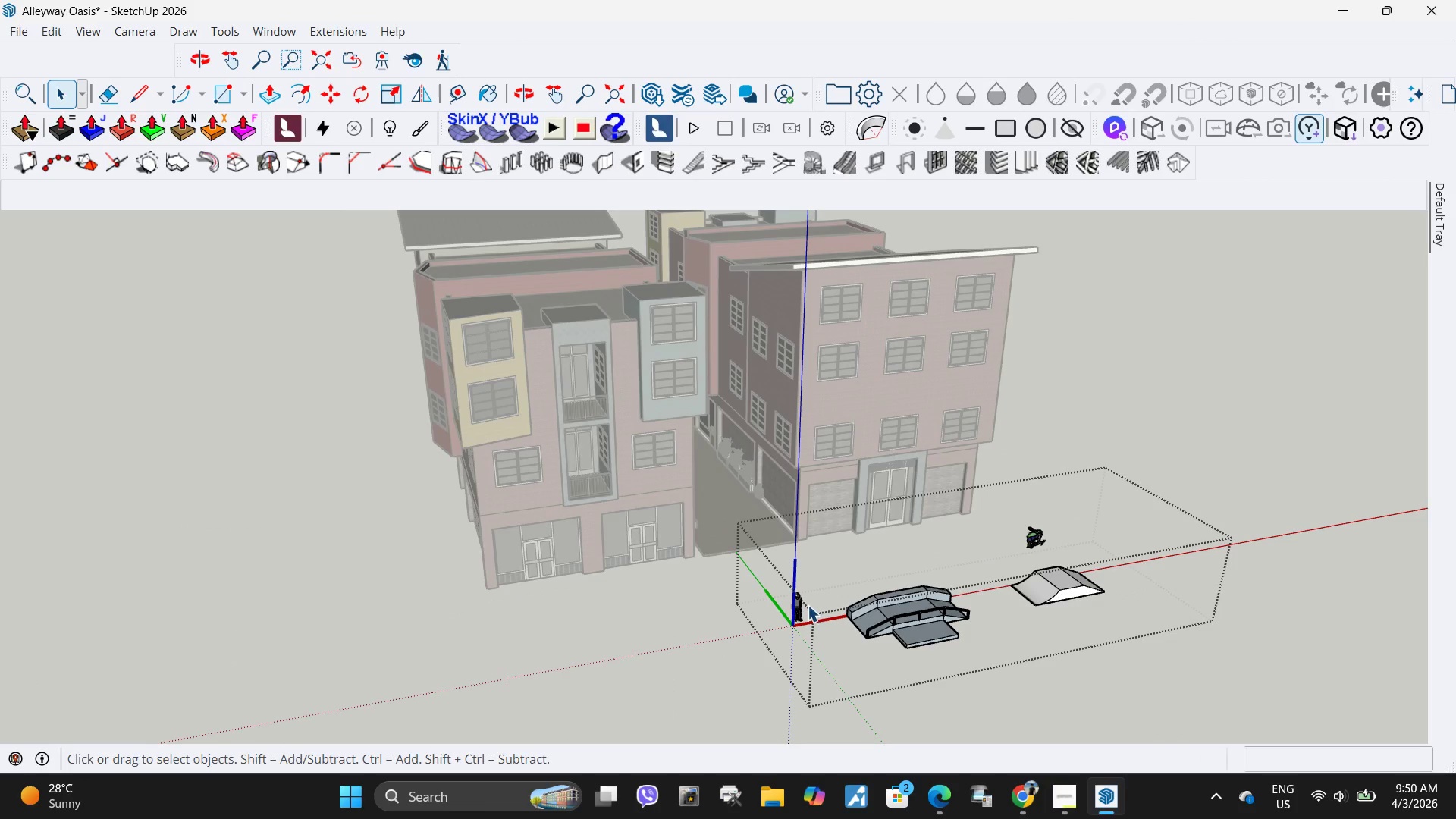 
left_click([795, 607])
 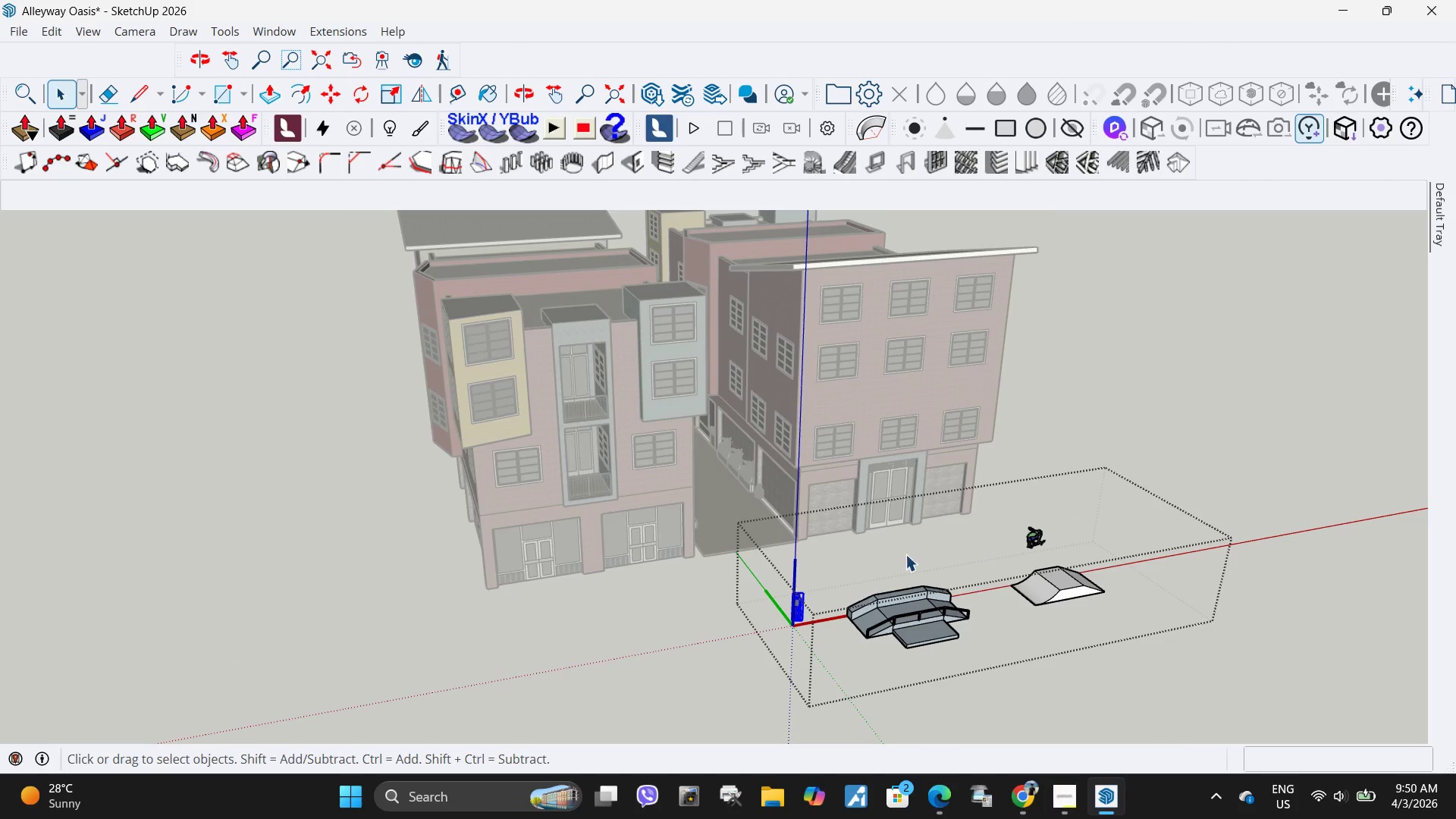 
key(Delete)
 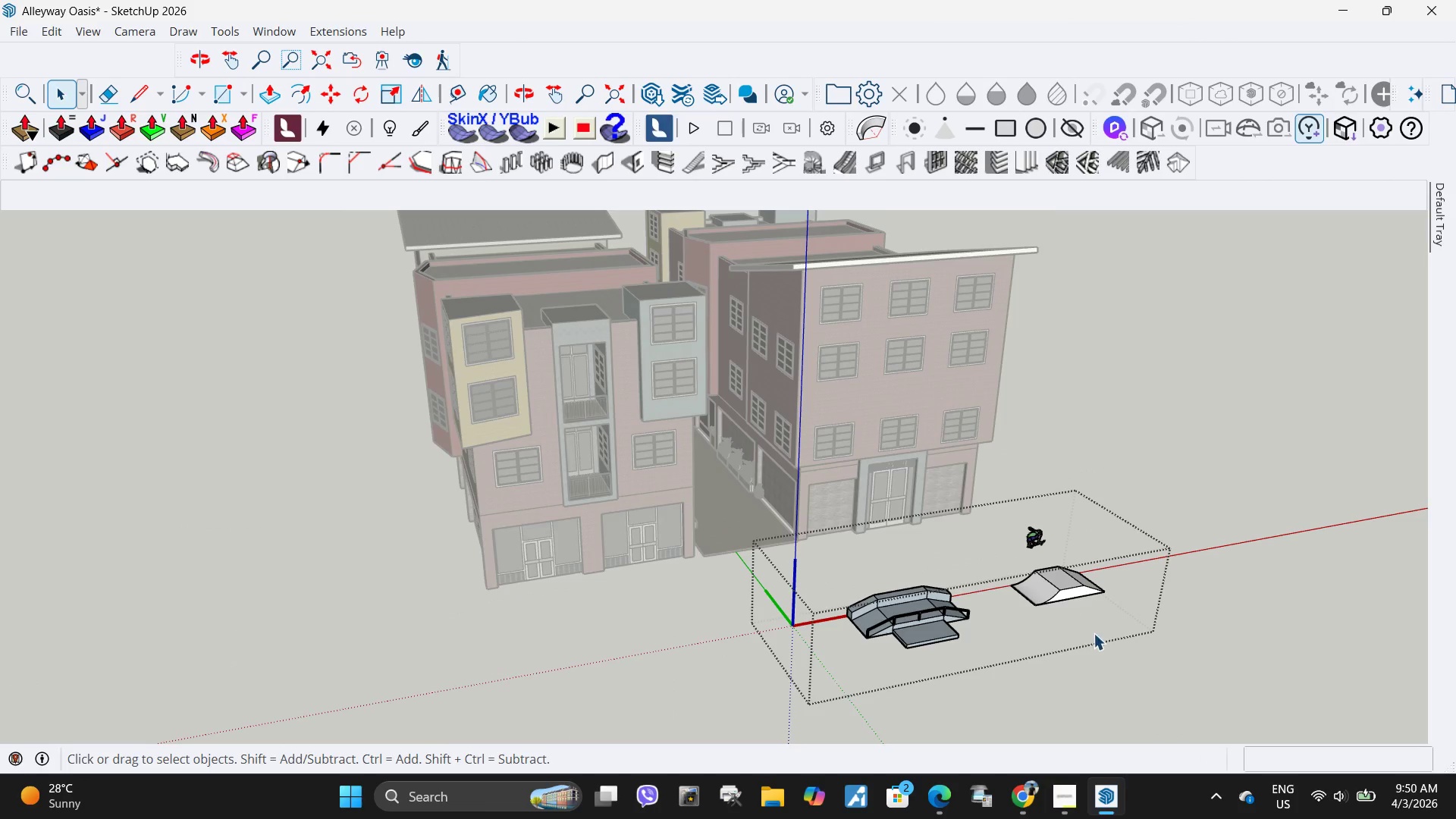 
left_click_drag(start_coordinate=[1094, 633], to_coordinate=[1025, 516])
 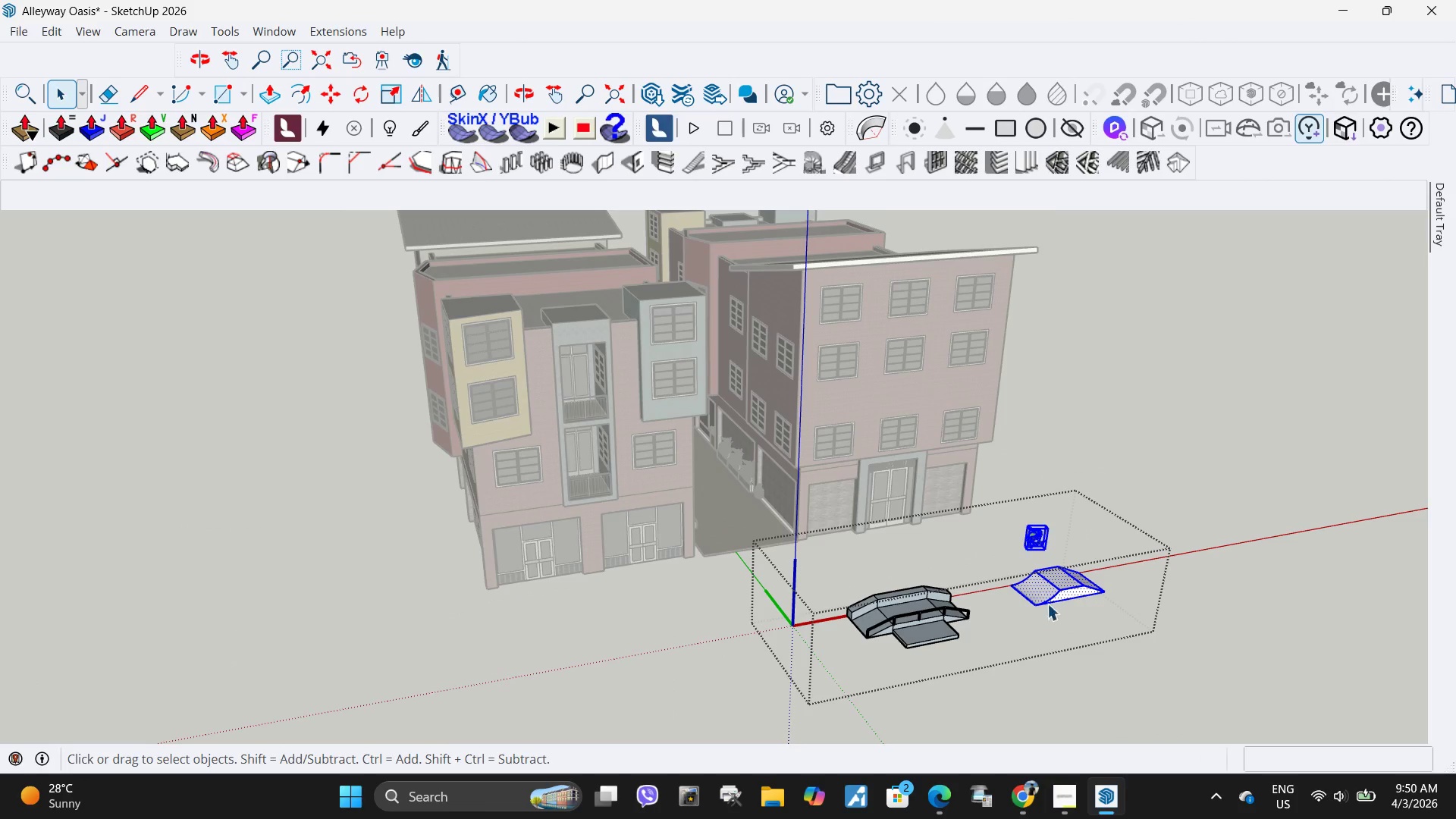 
key(Delete)
 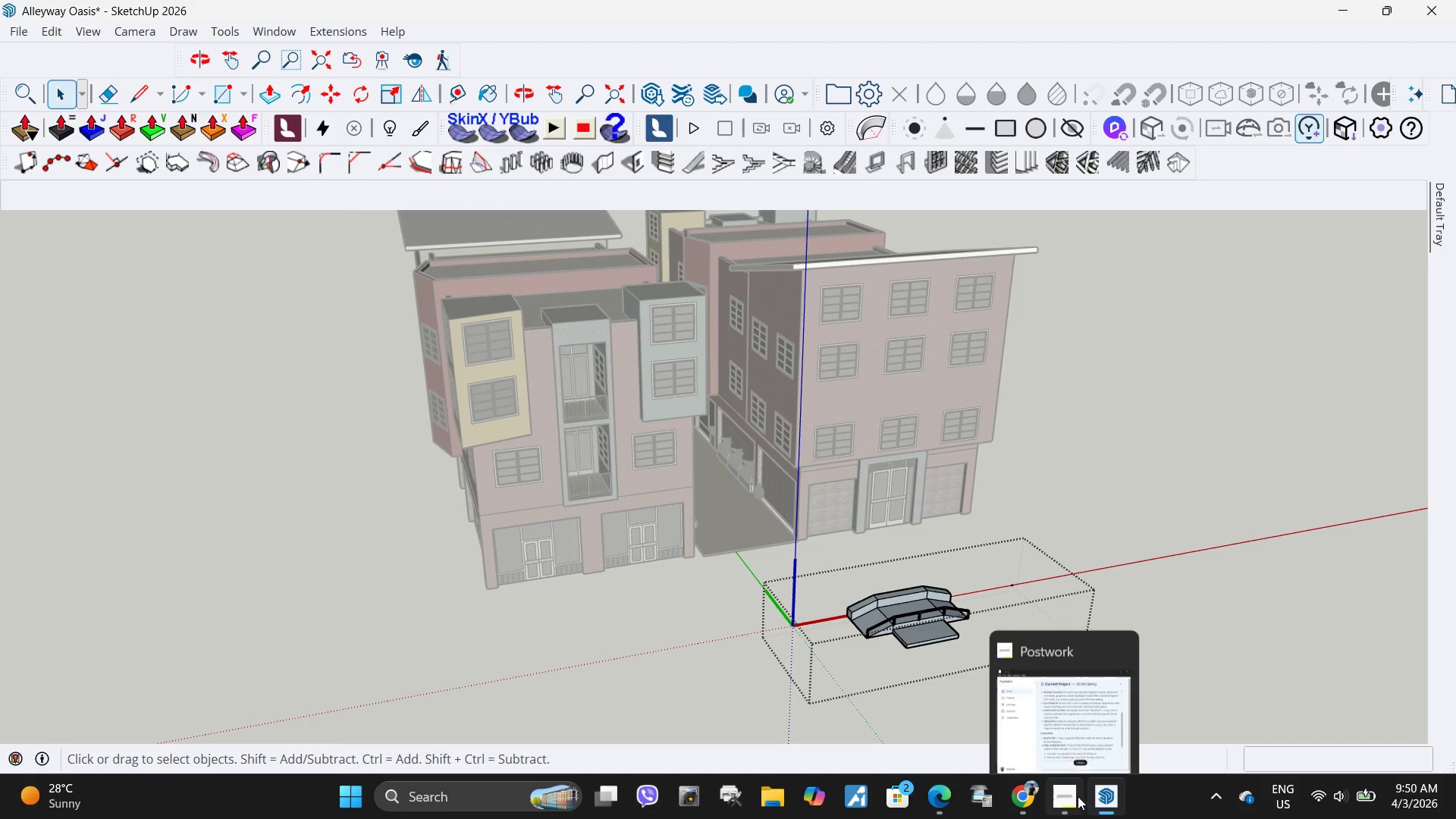 
mouse_move([1052, 714])
 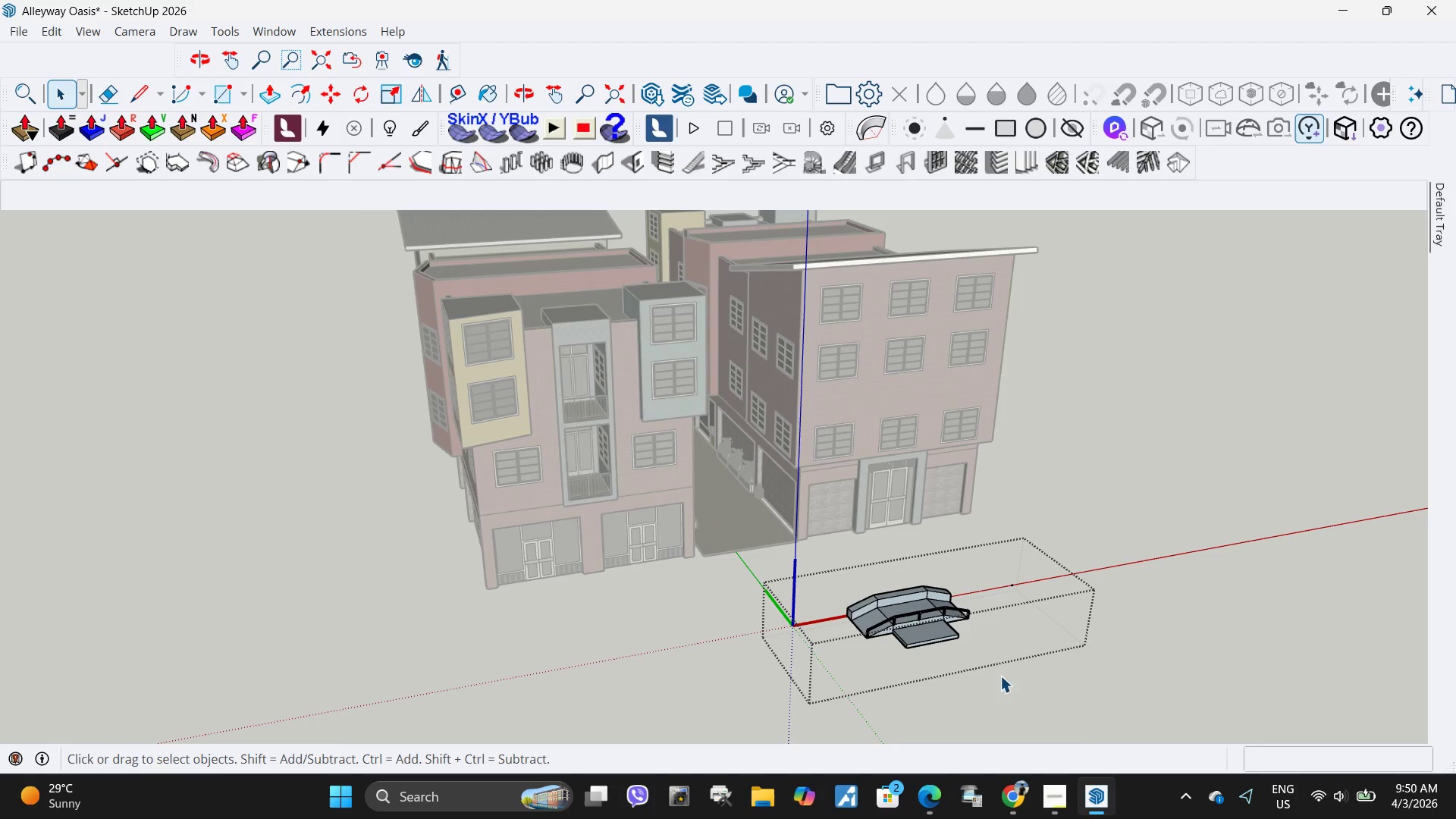 
key(Escape)
 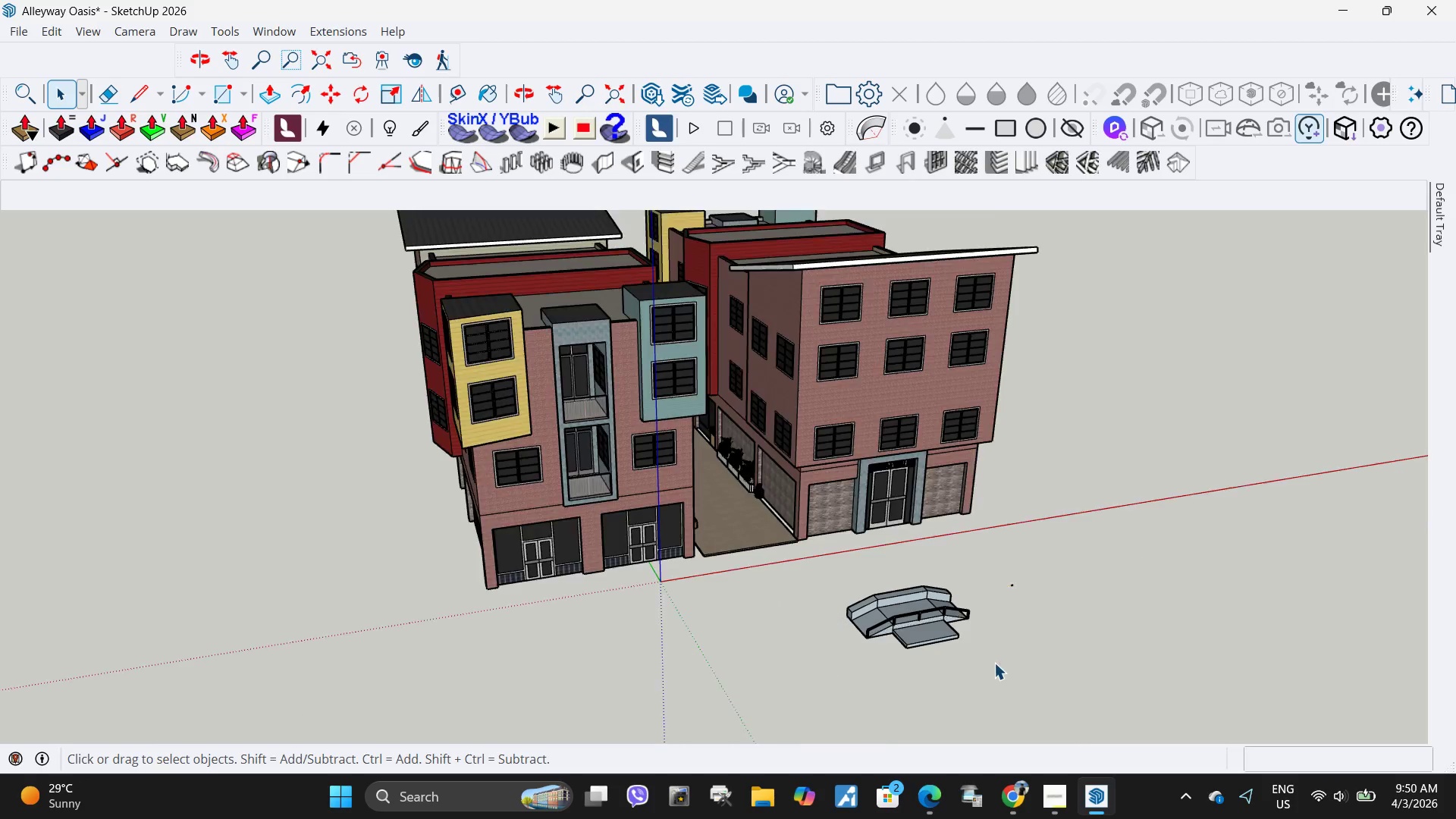 
key(Escape)
 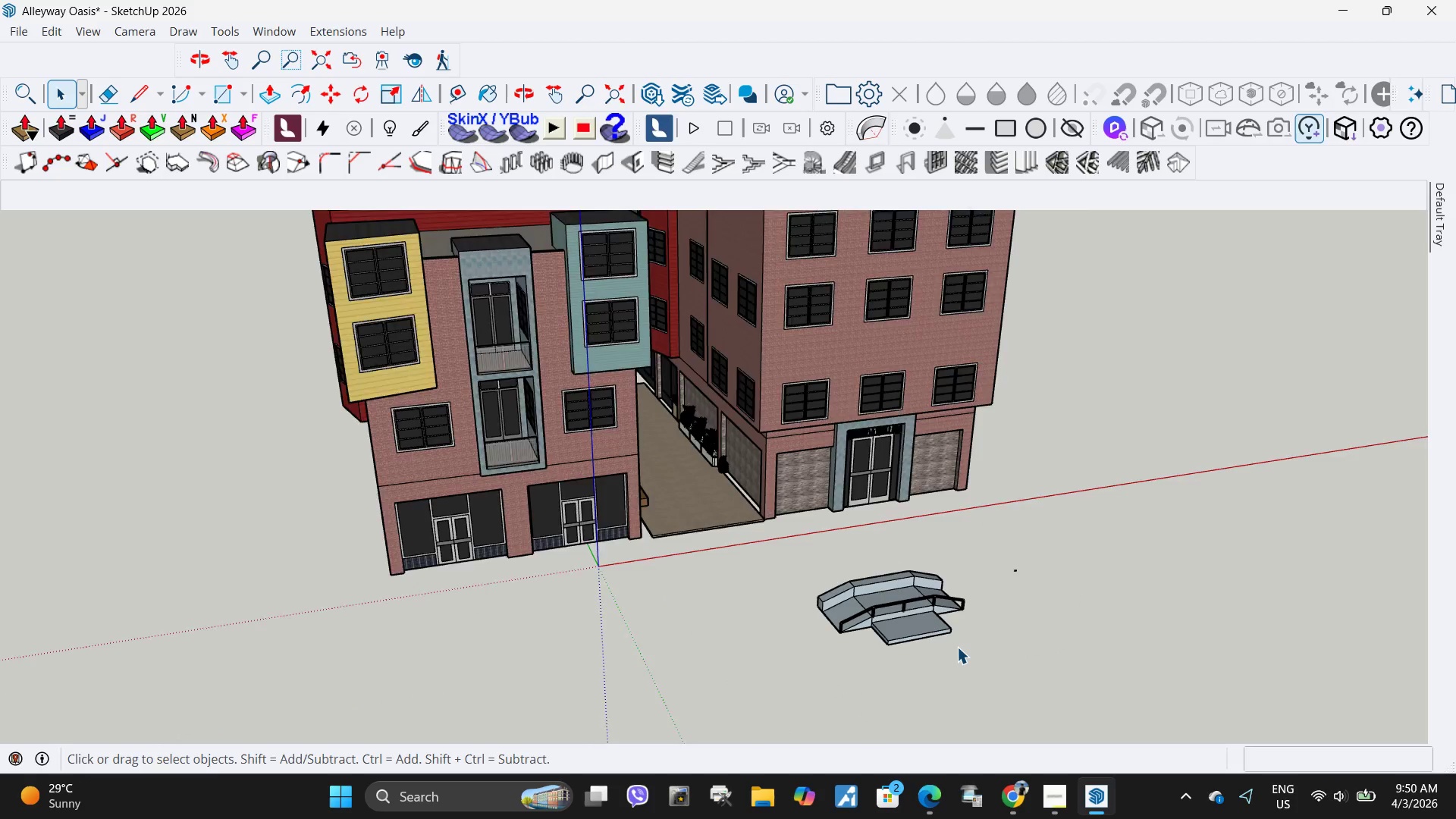 
key(Escape)
 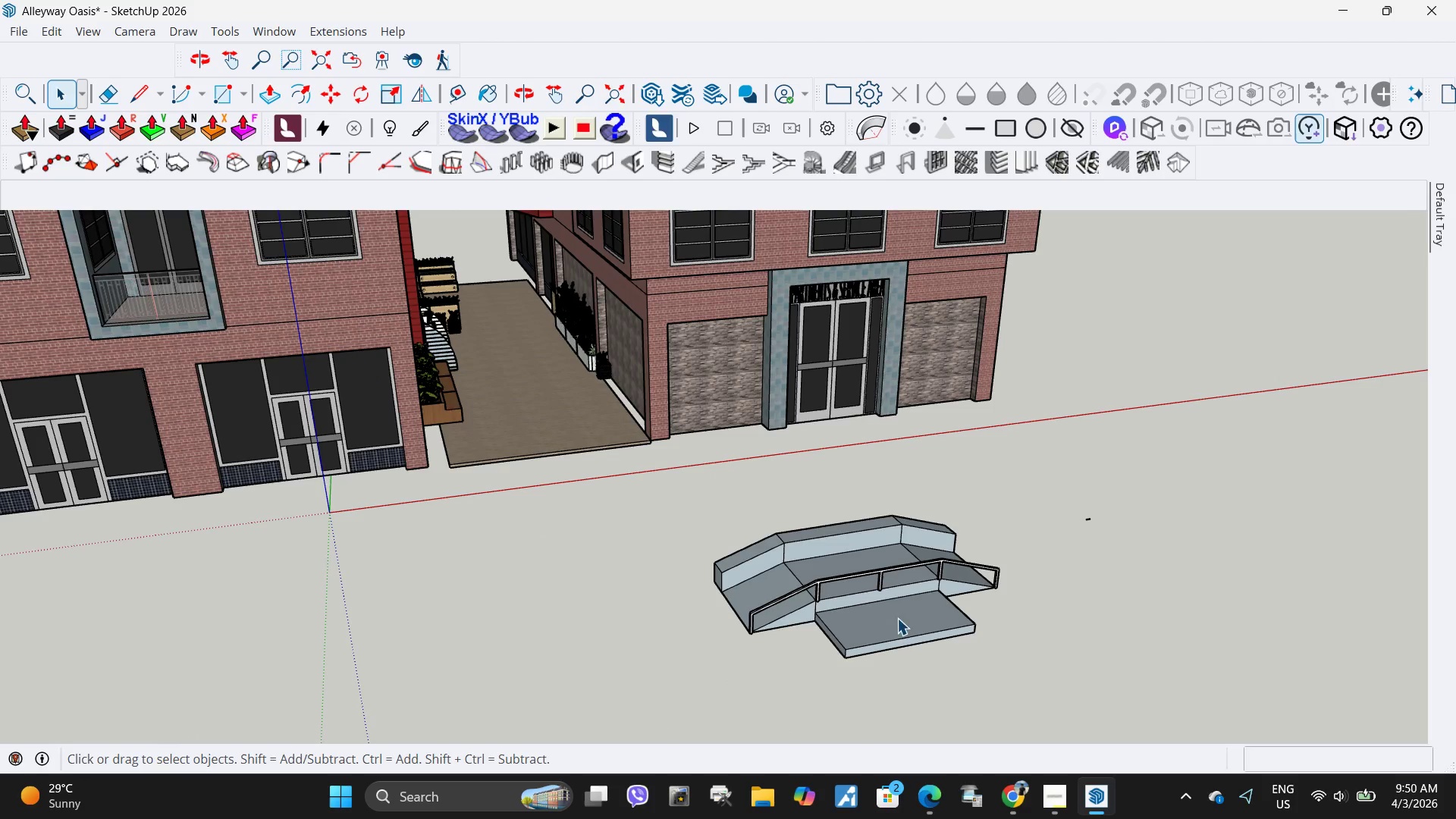 
left_click([885, 591])
 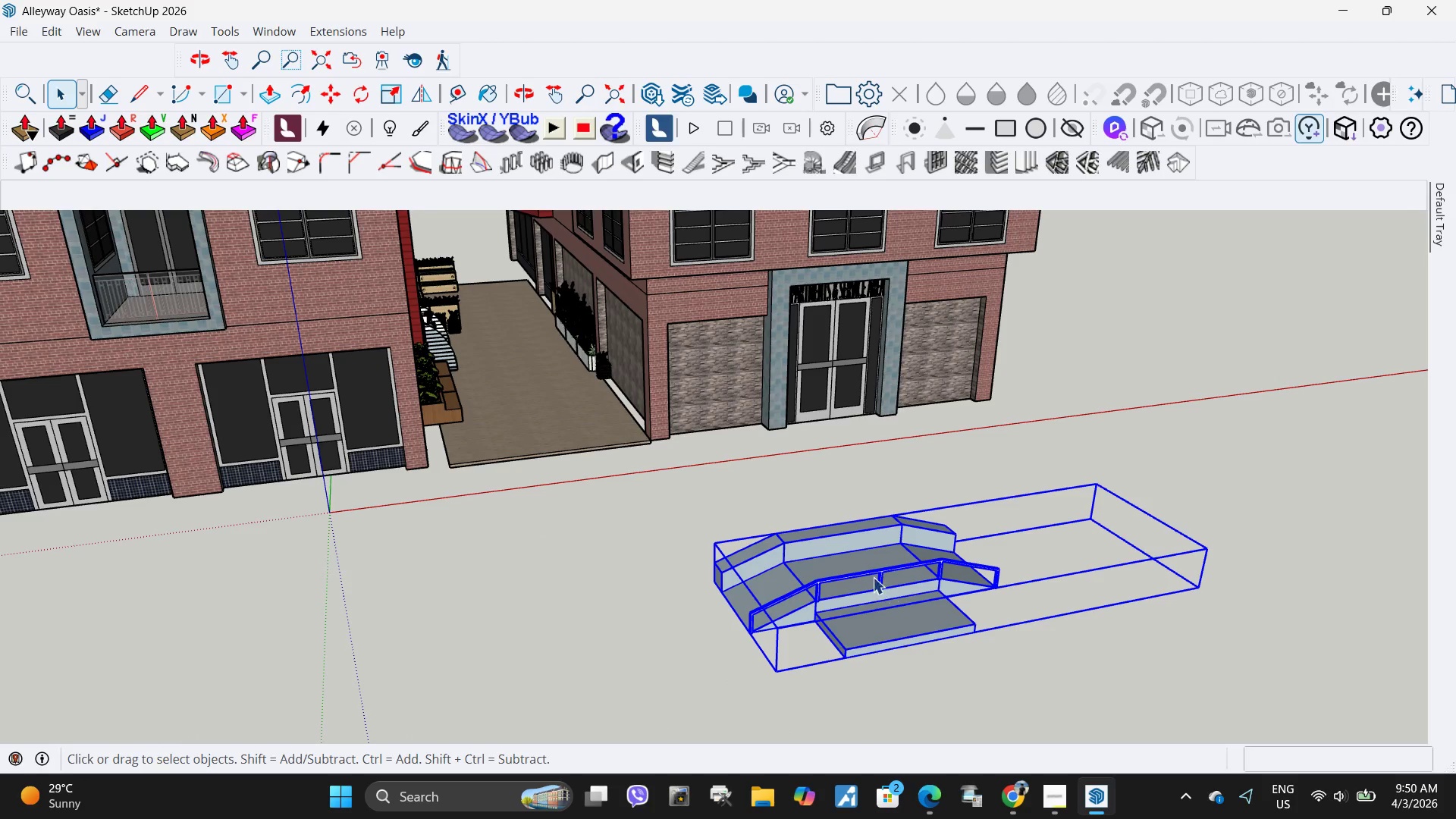 
scroll: coordinate [897, 618], scroll_direction: up, amount: 12.0
 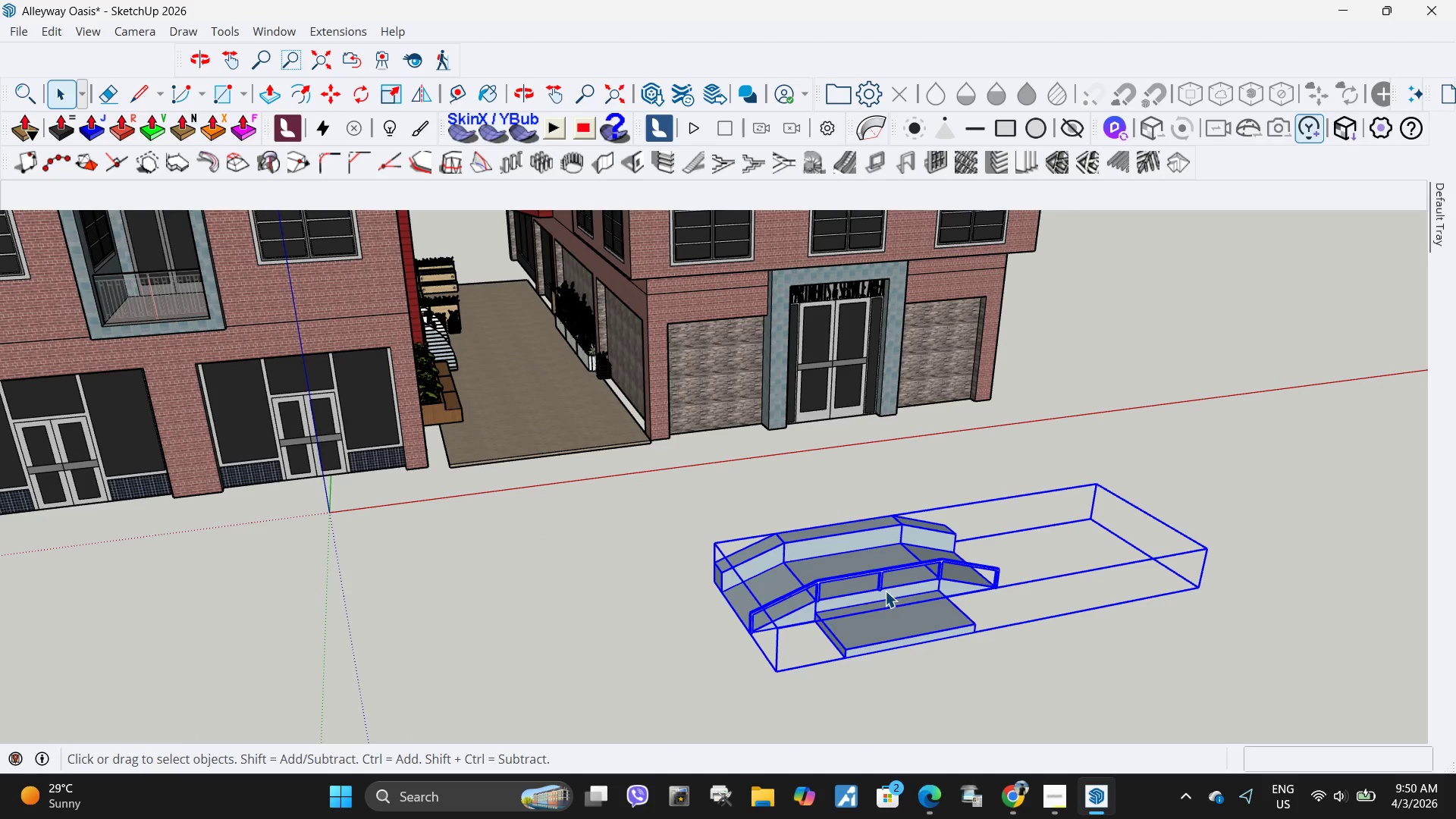 
key(Q)
 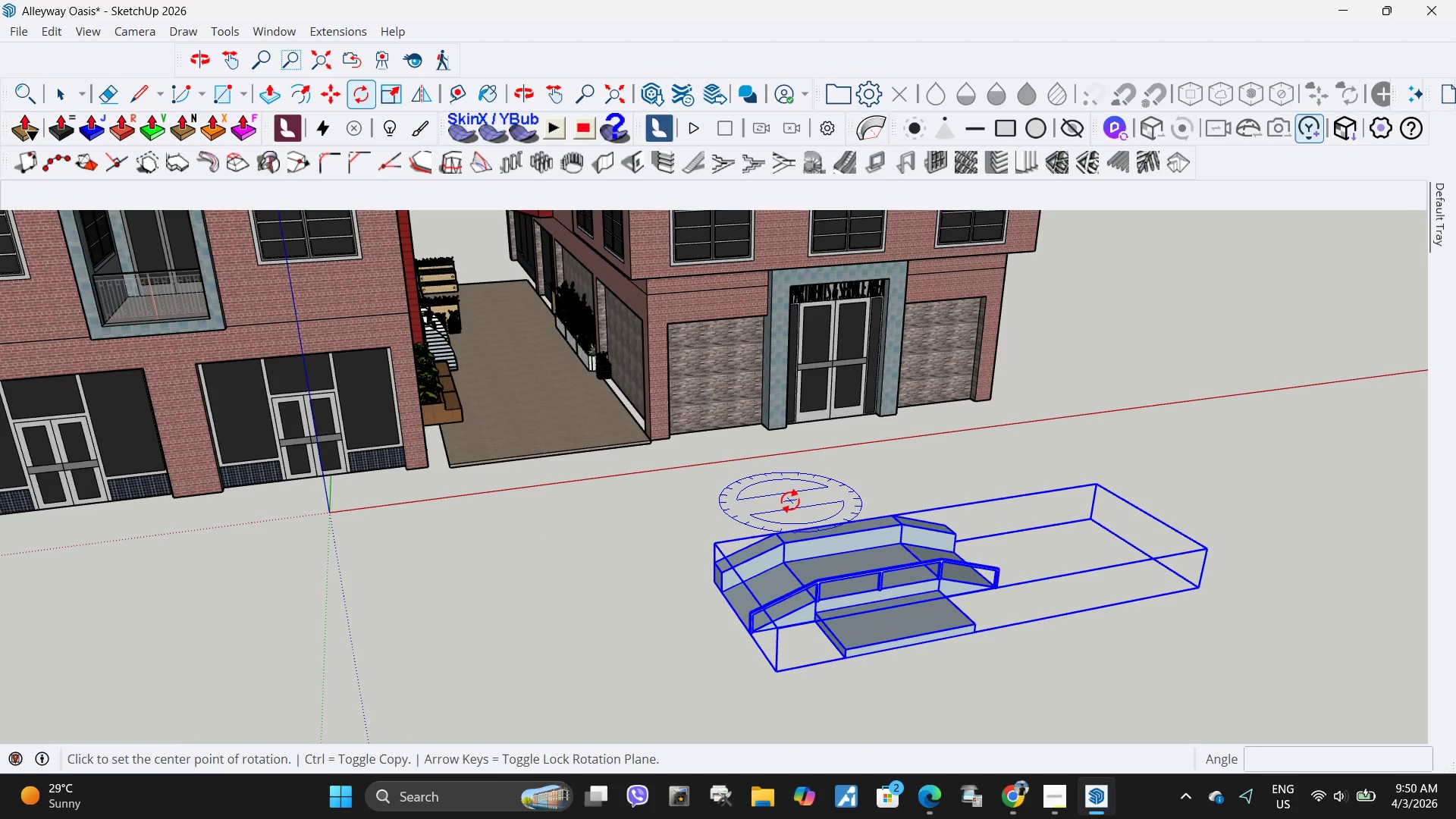 
left_click([790, 500])
 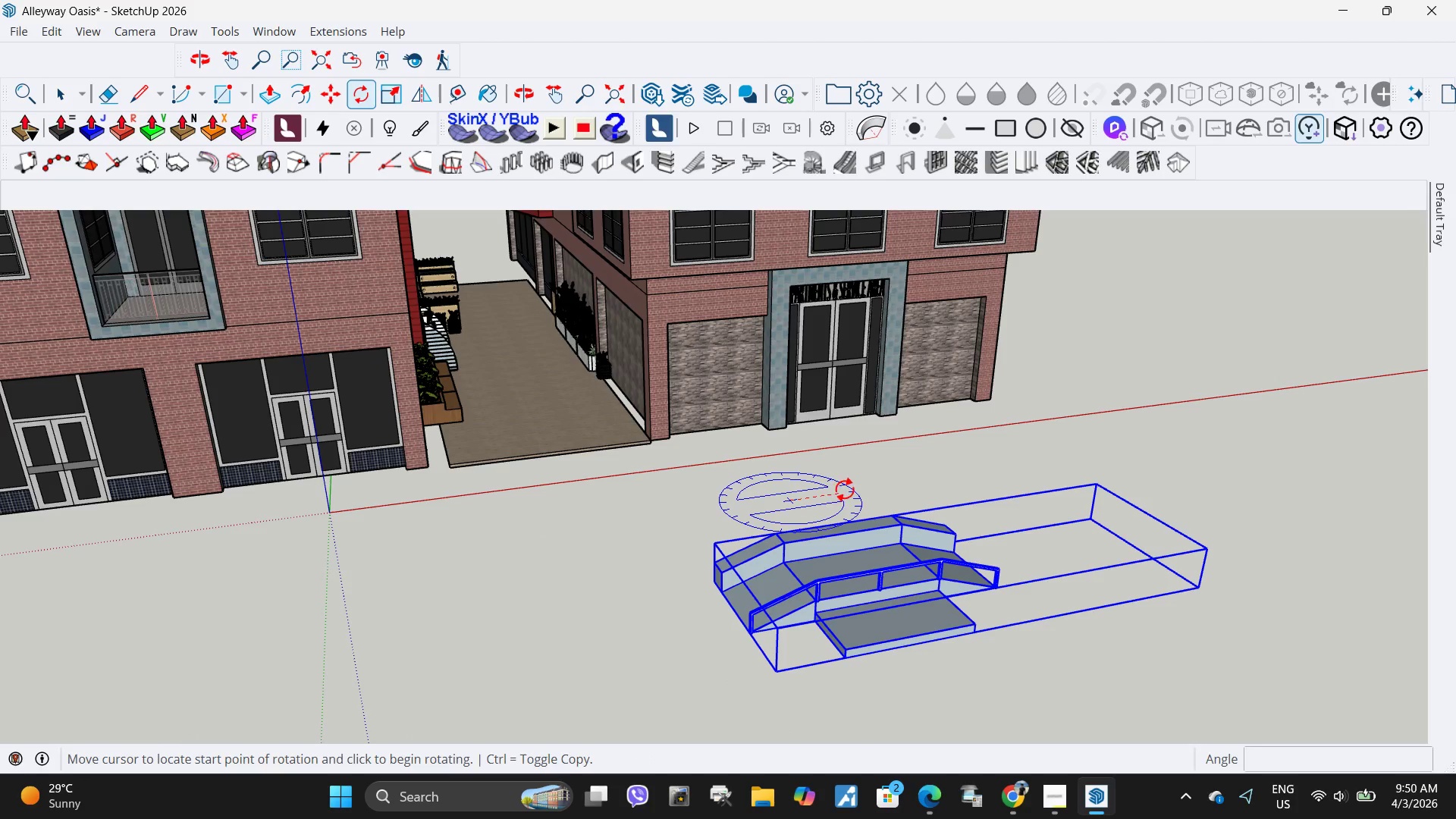 
left_click([845, 489])
 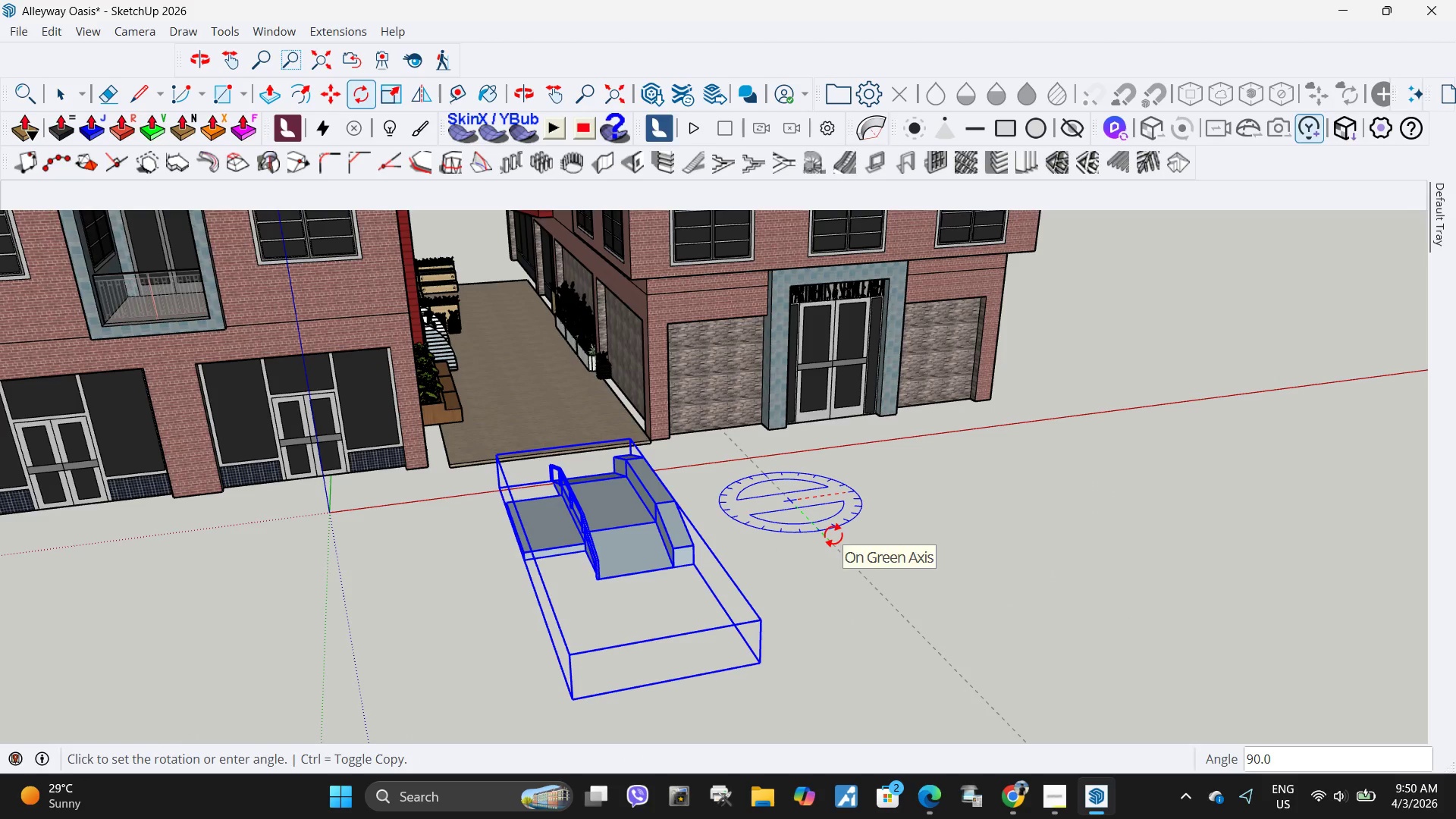 
left_click([833, 535])
 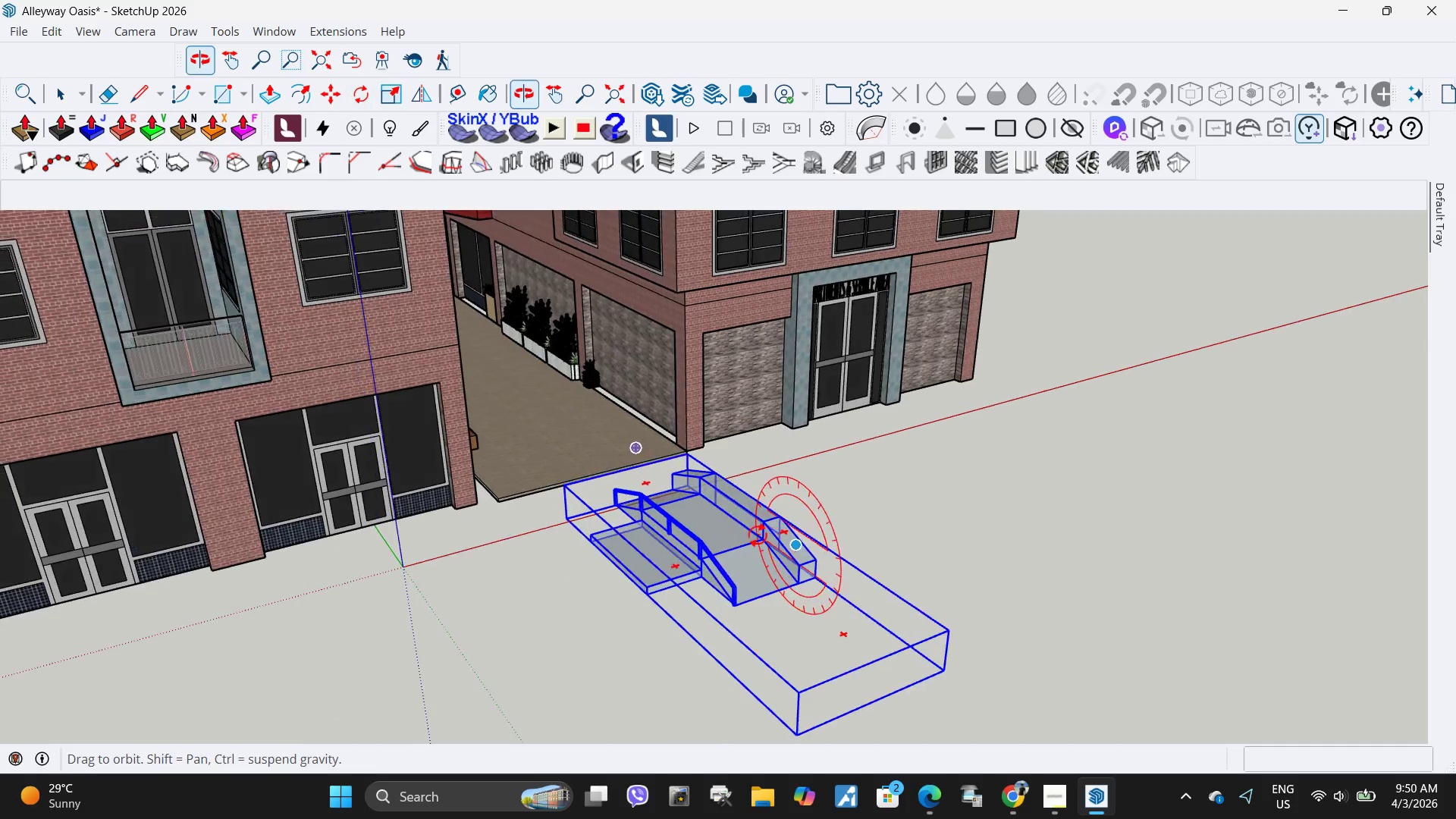 
scroll: coordinate [744, 563], scroll_direction: up, amount: 5.0
 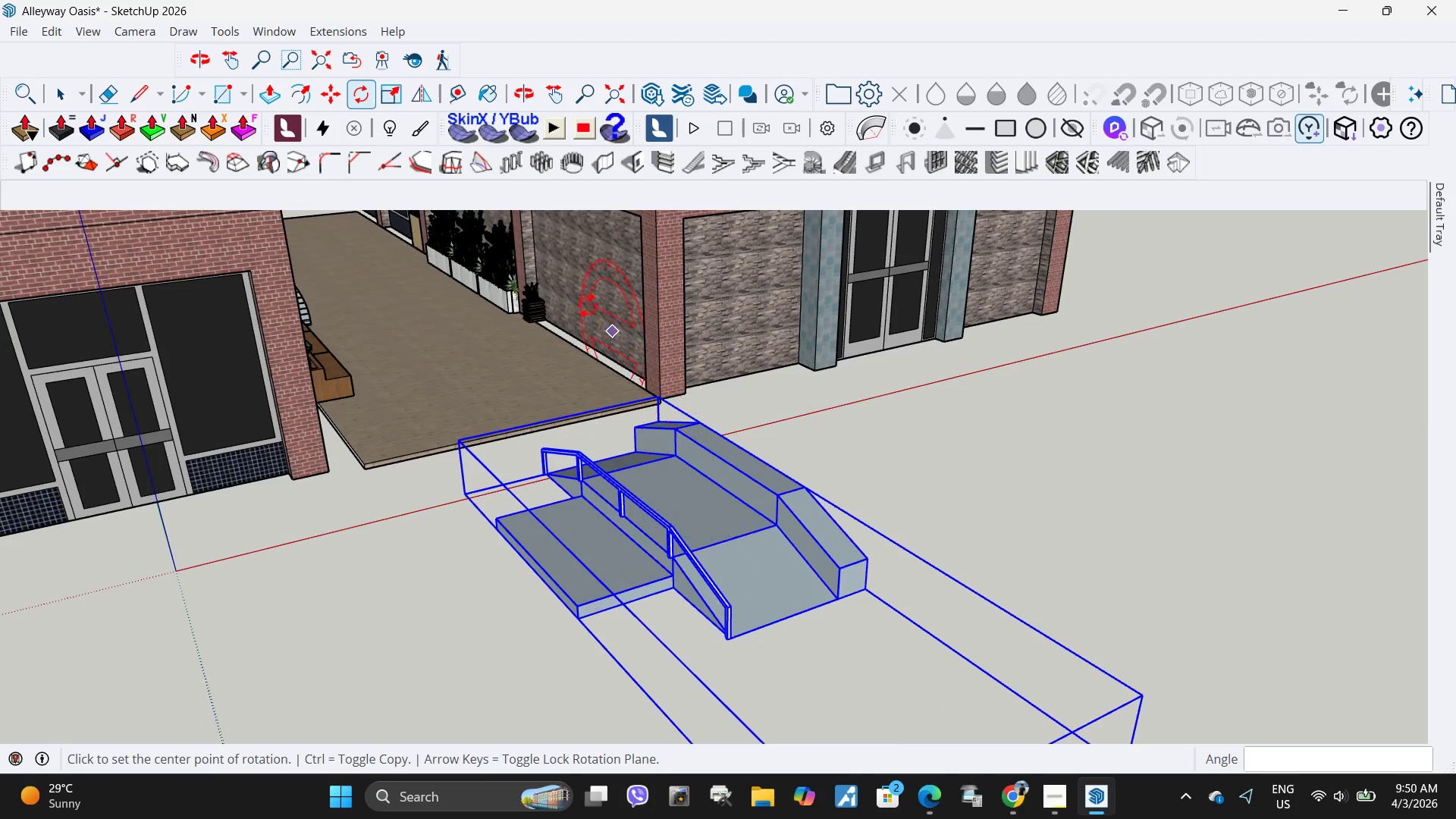 
key(Space)
 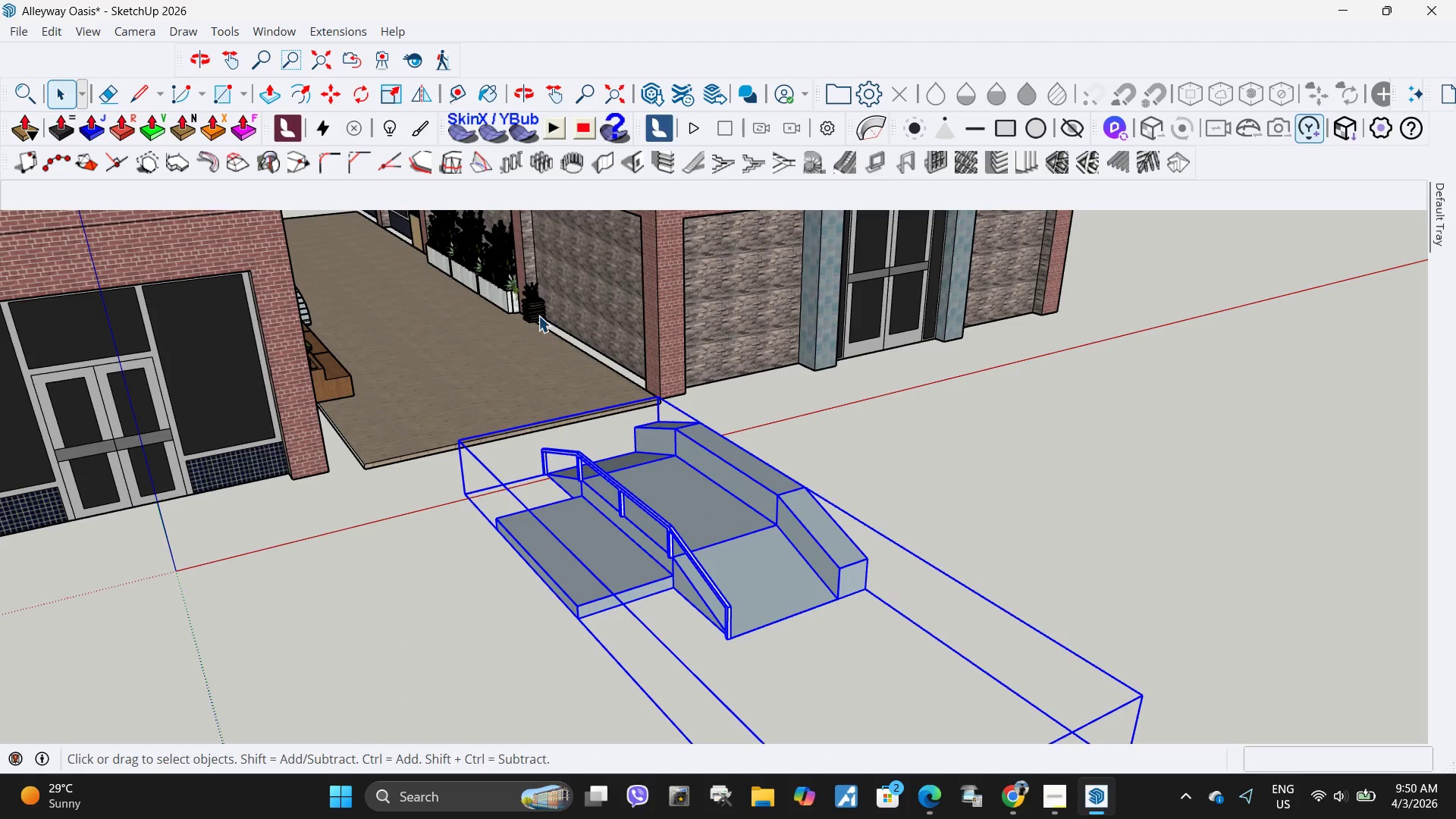 
double_click([538, 315])
 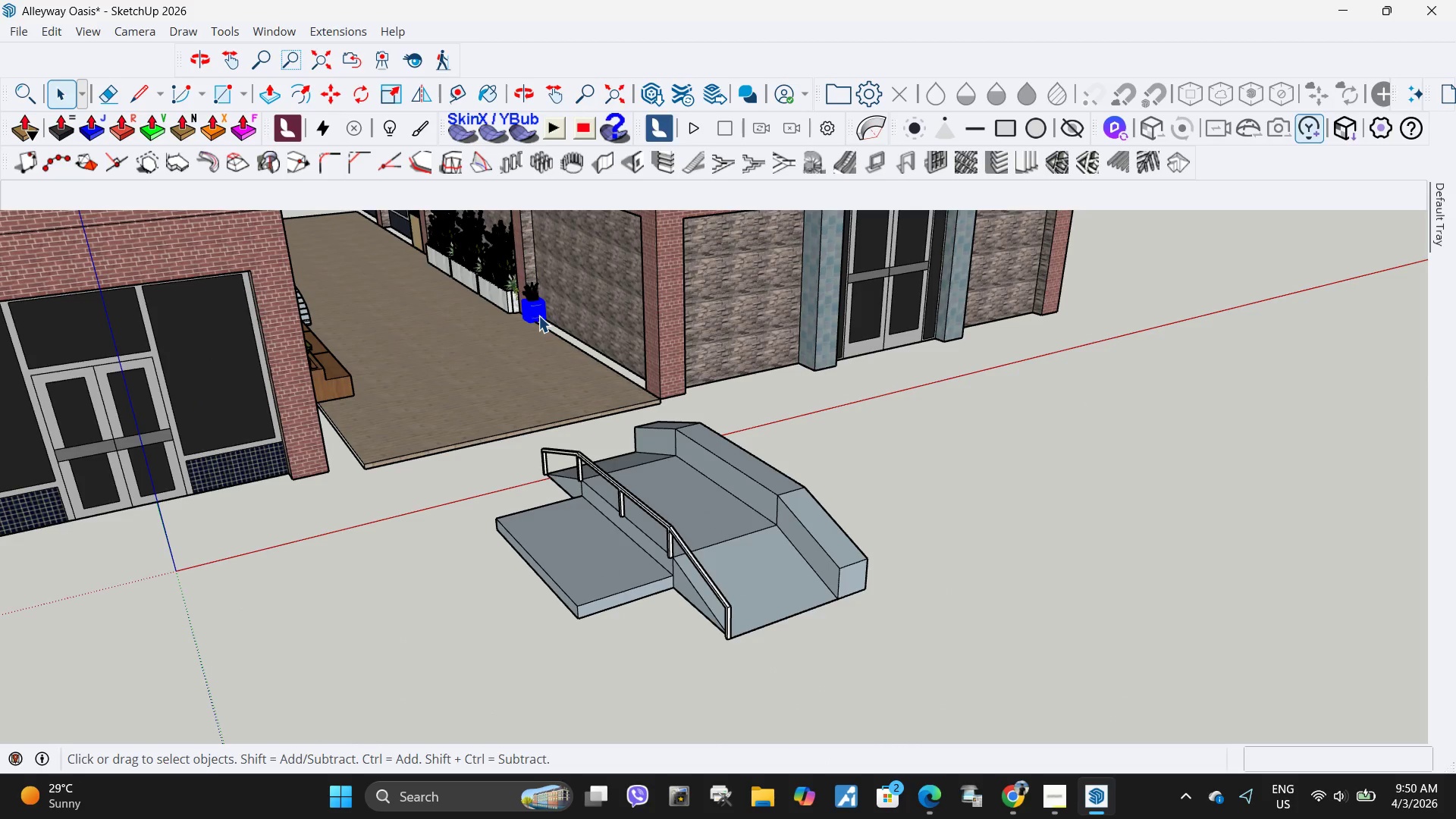 
key(Delete)
 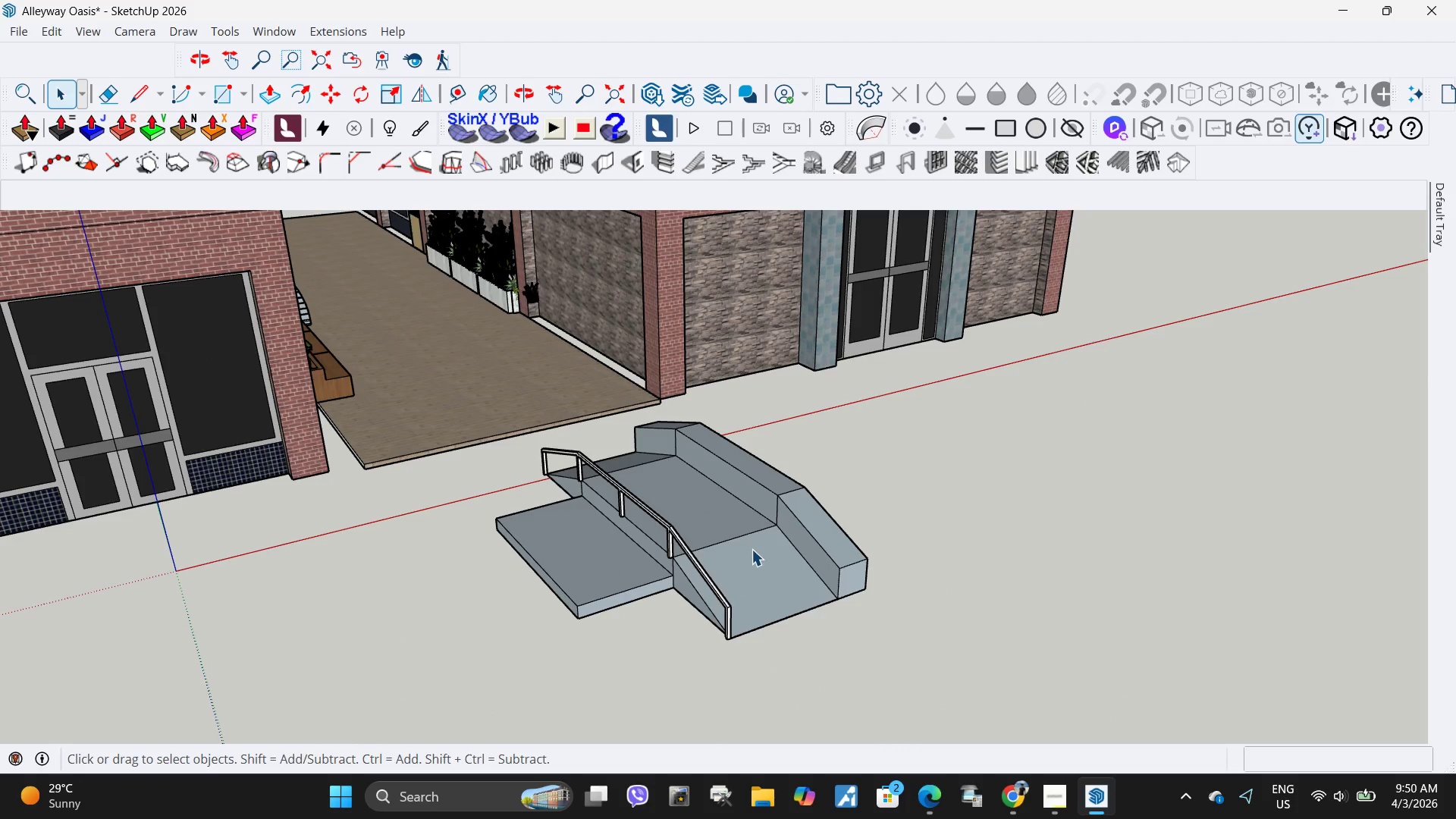 
left_click([752, 549])
 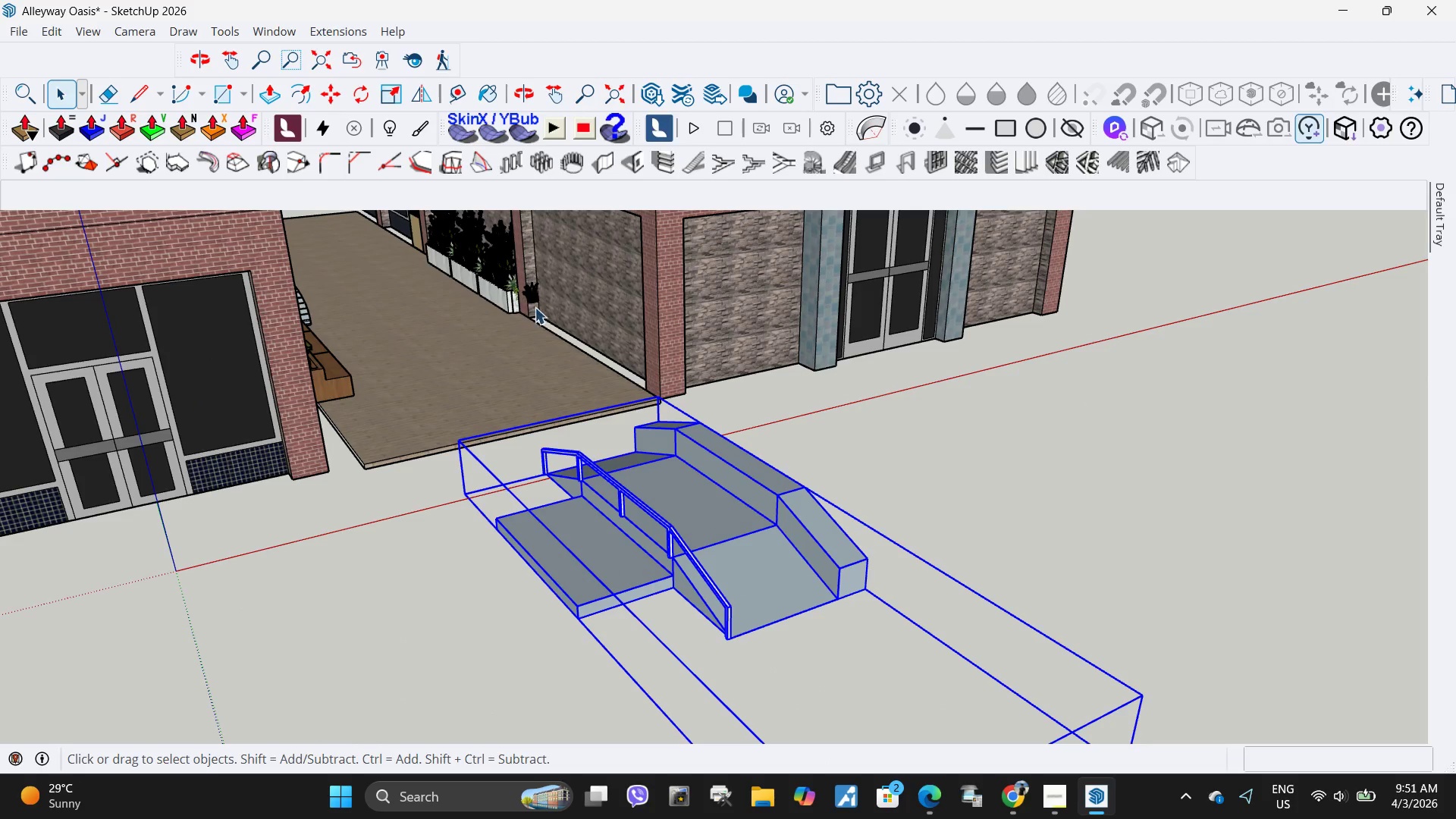 
left_click([531, 305])
 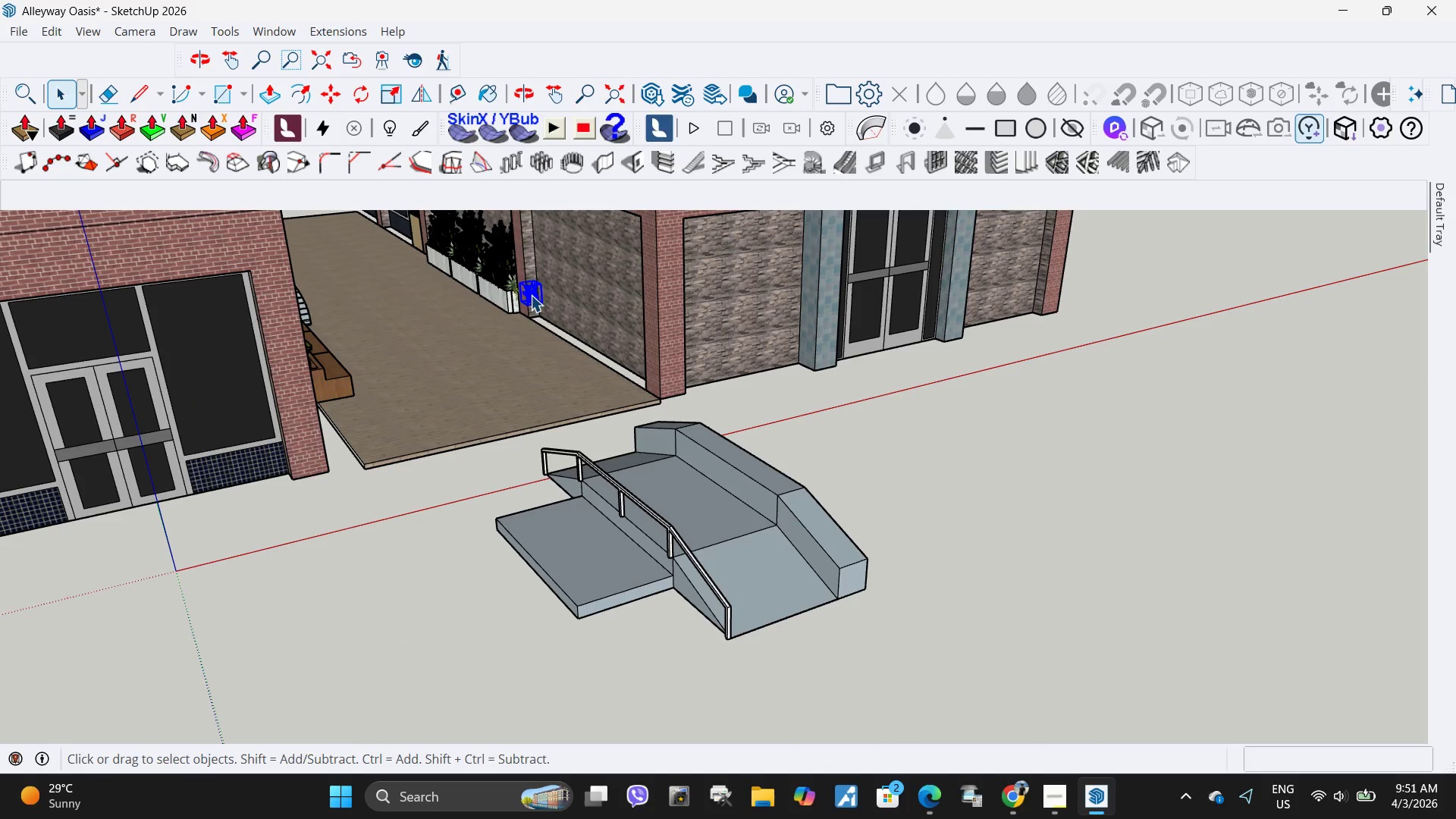 
key(Delete)
 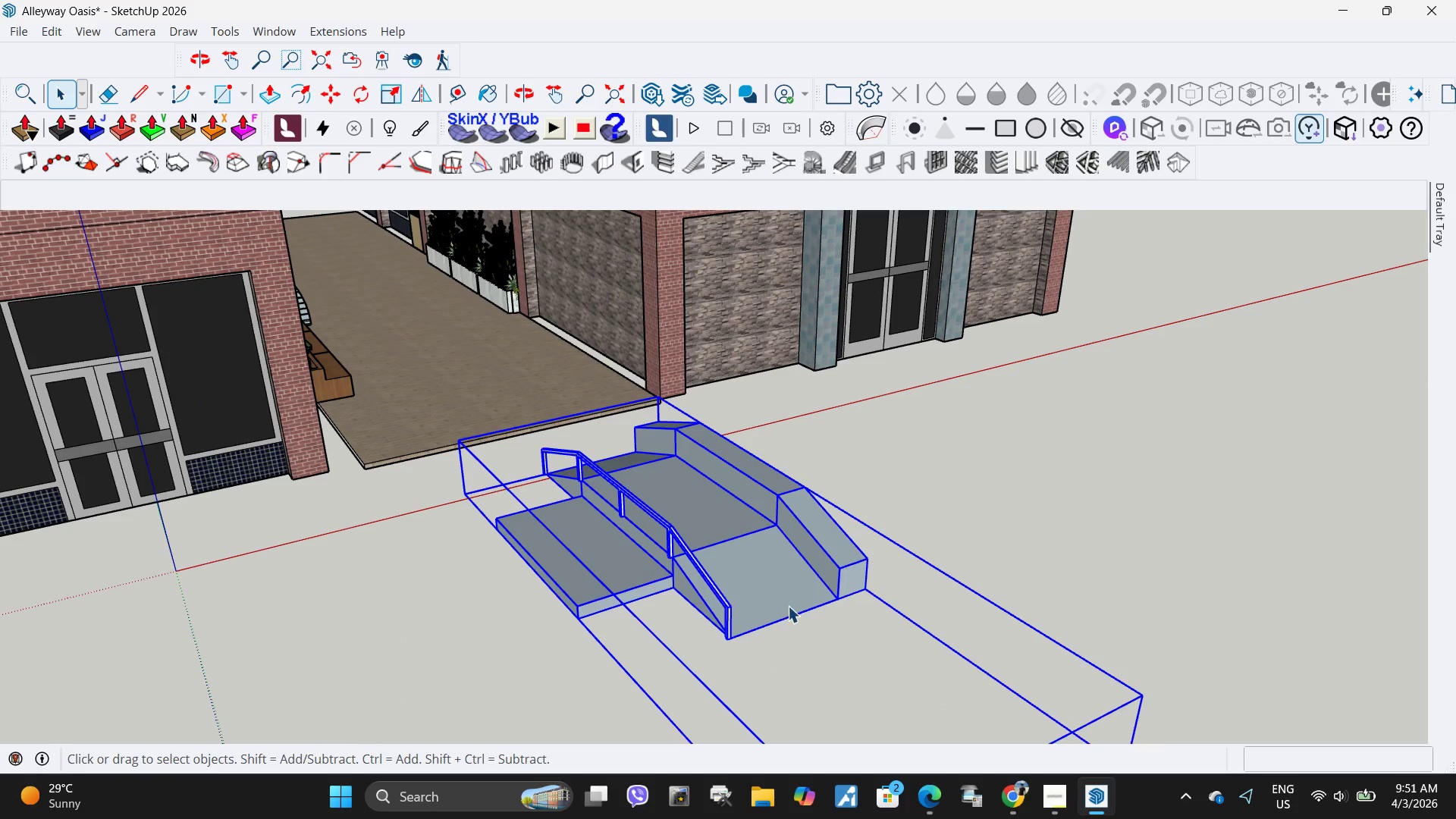 
key(M)
 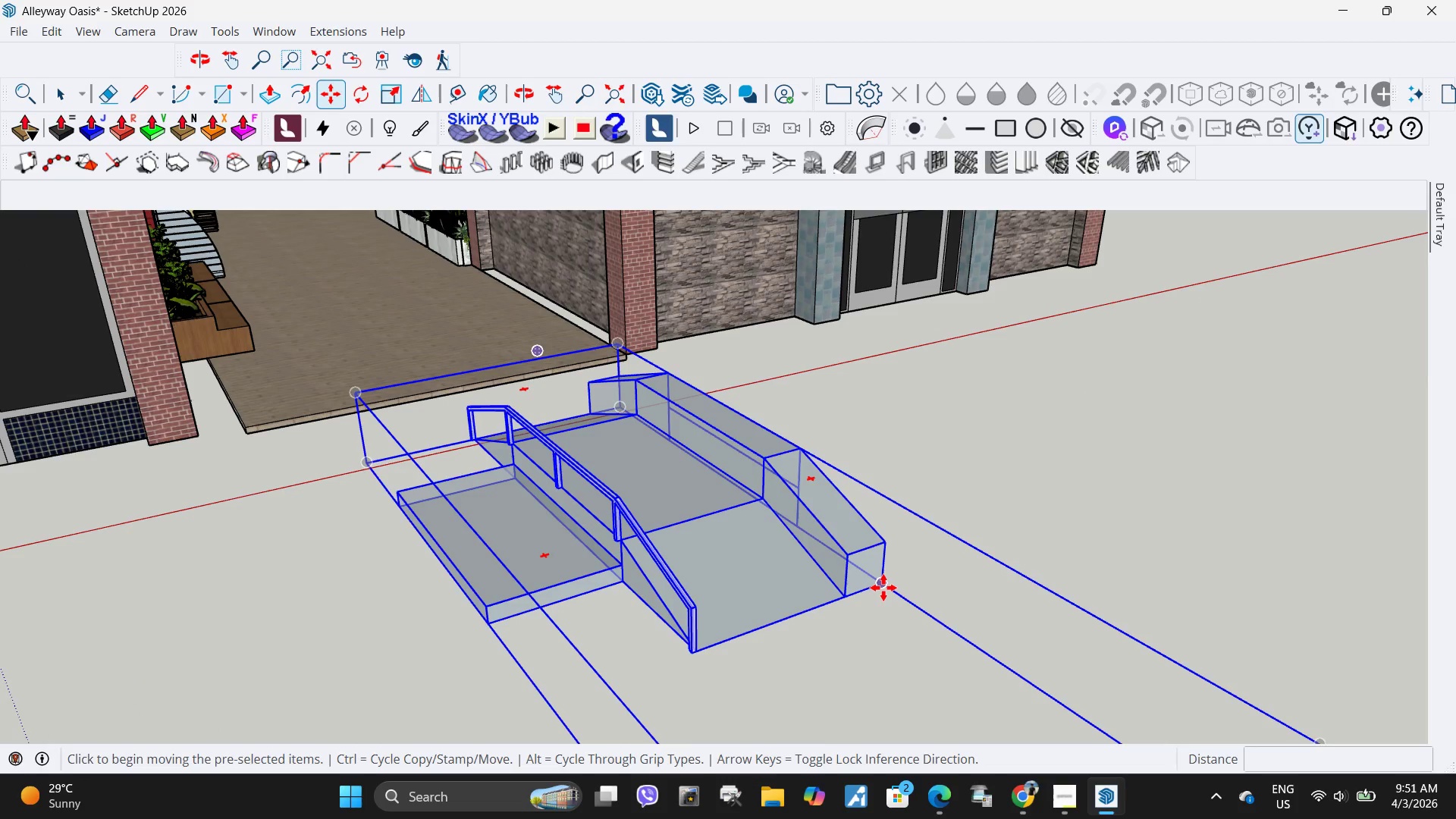 
scroll: coordinate [845, 602], scroll_direction: up, amount: 3.0
 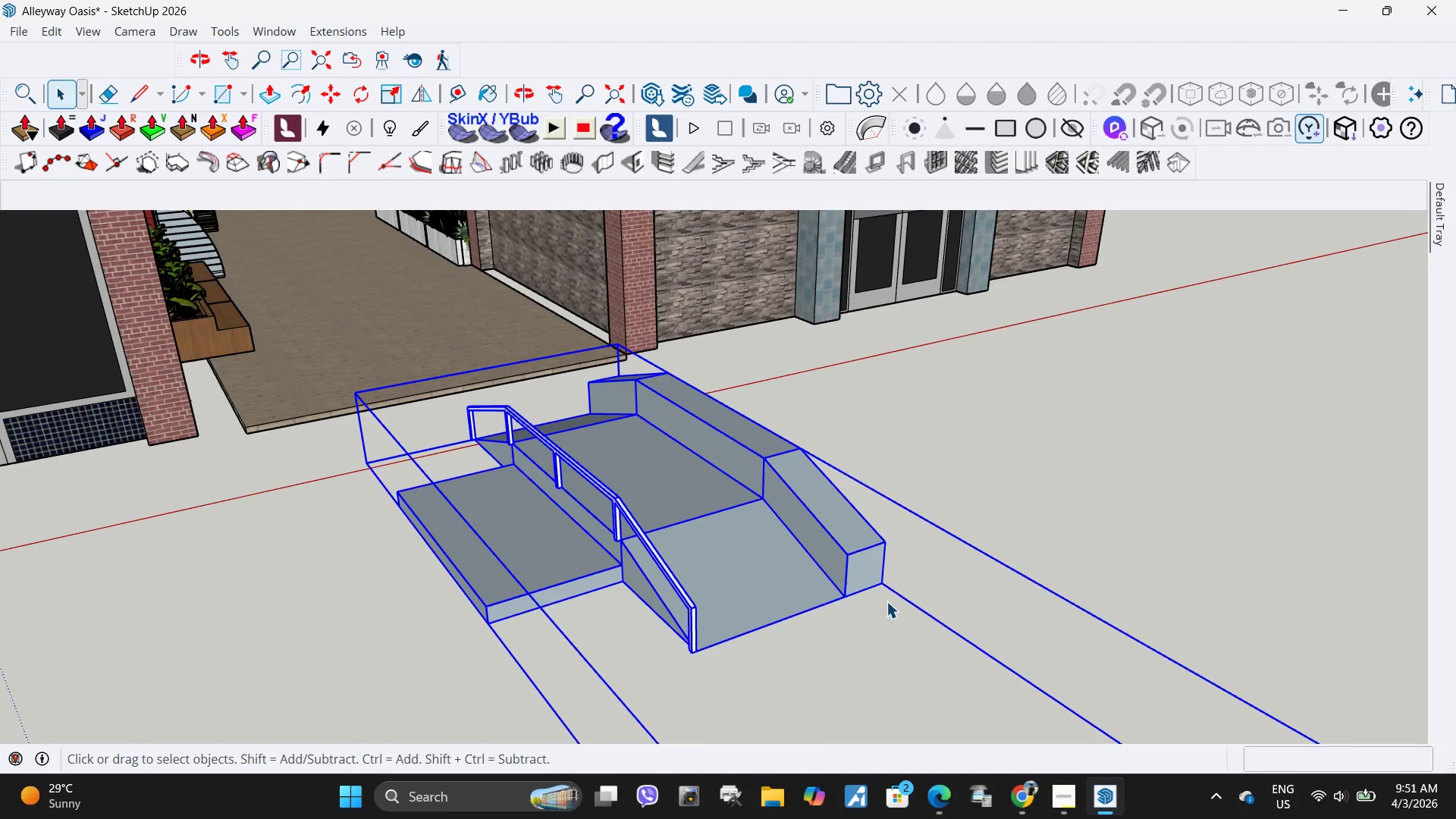 
left_click([883, 588])
 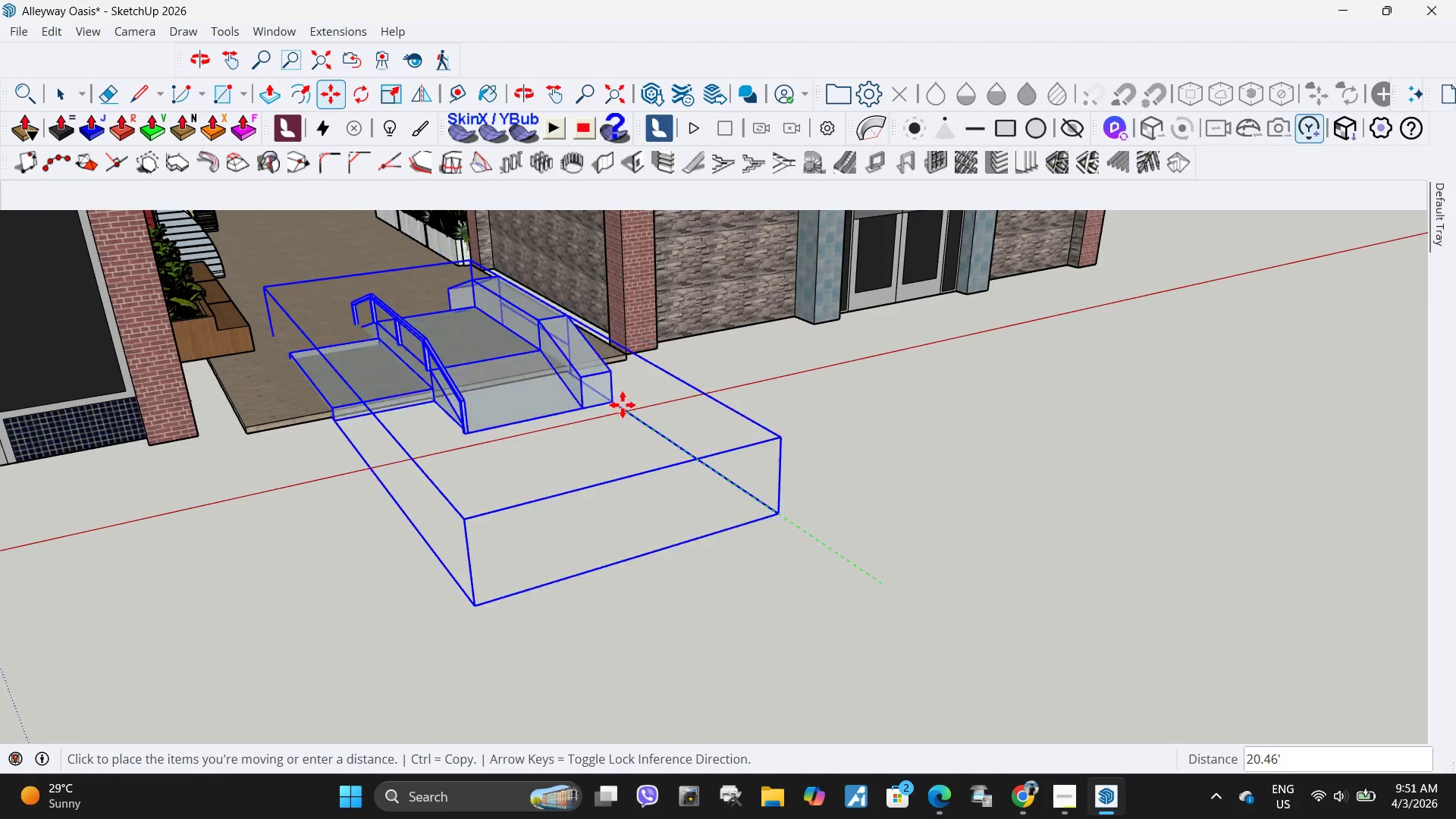 
scroll: coordinate [835, 385], scroll_direction: up, amount: 12.0
 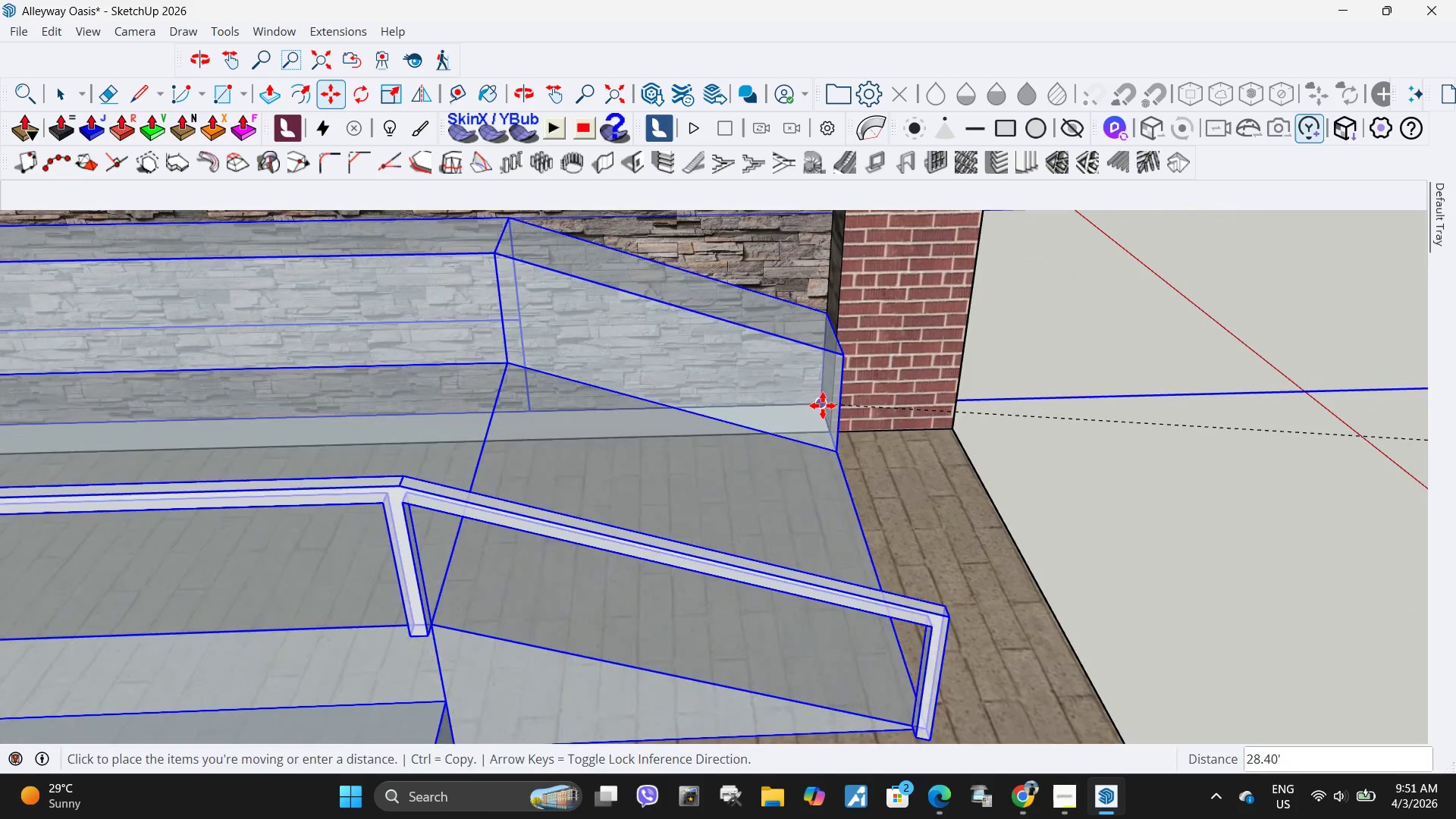 
key(Space)
 